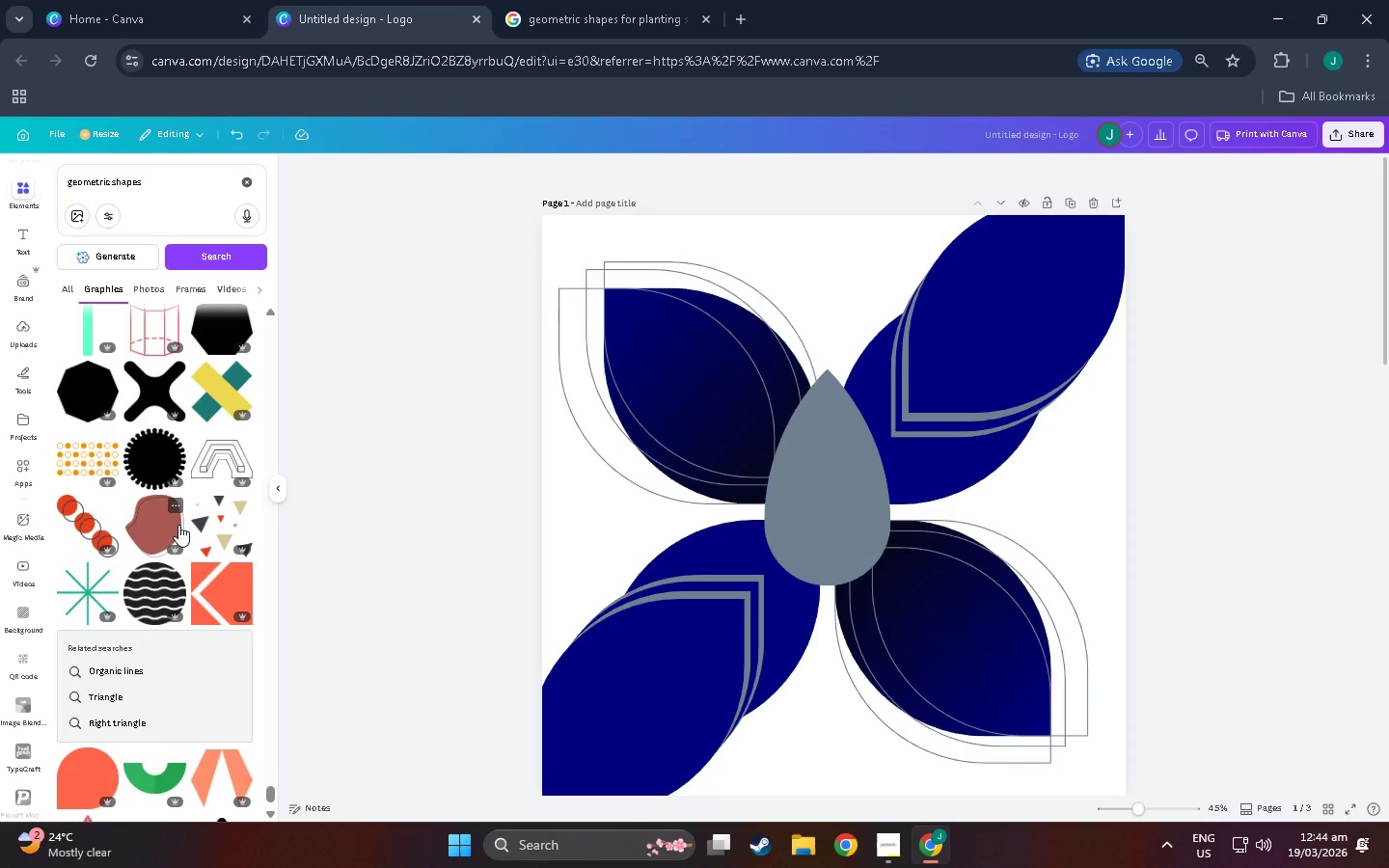 
scroll: coordinate [178, 525], scroll_direction: down, amount: 11.0
 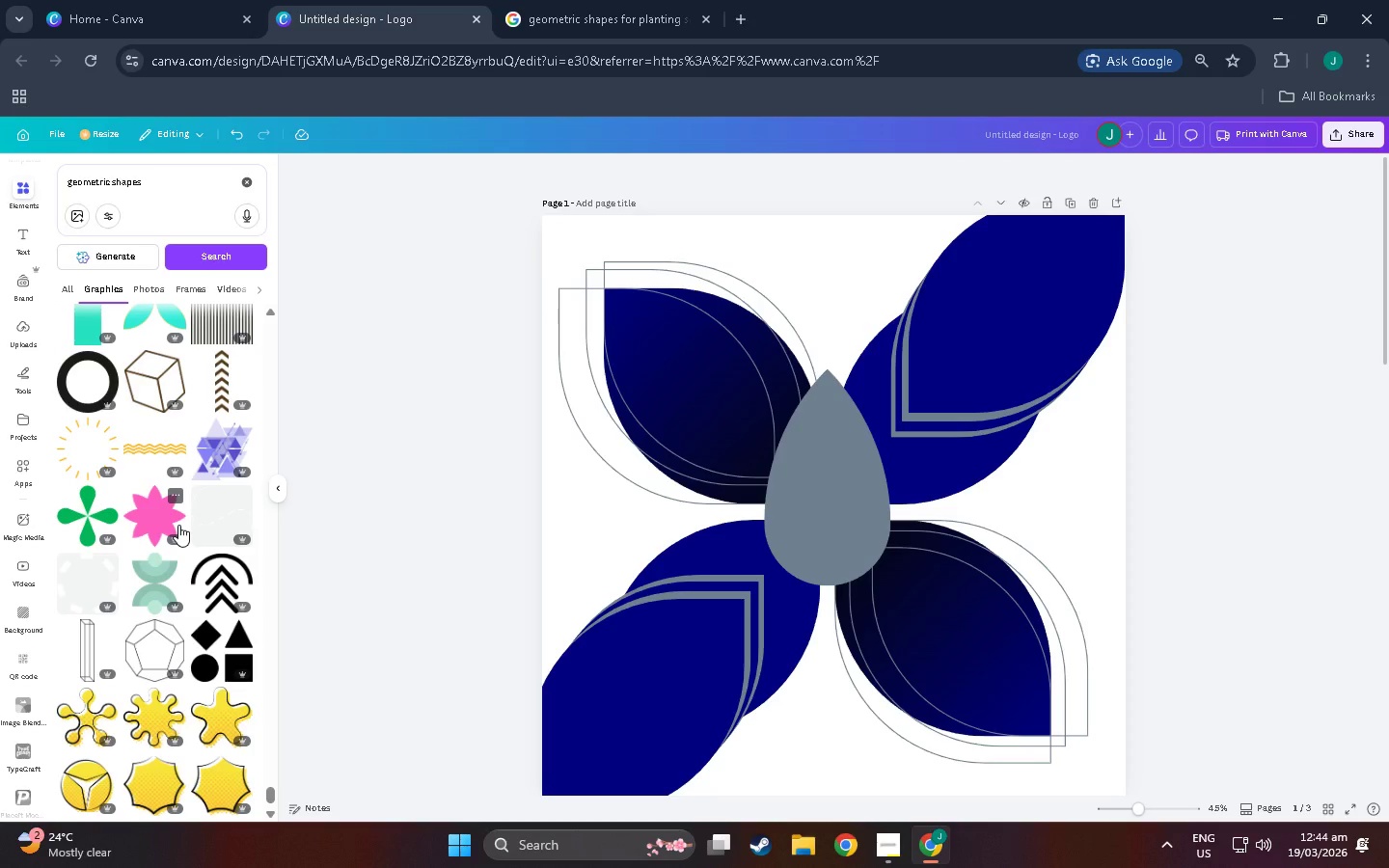 
scroll: coordinate [153, 519], scroll_direction: down, amount: 24.0
 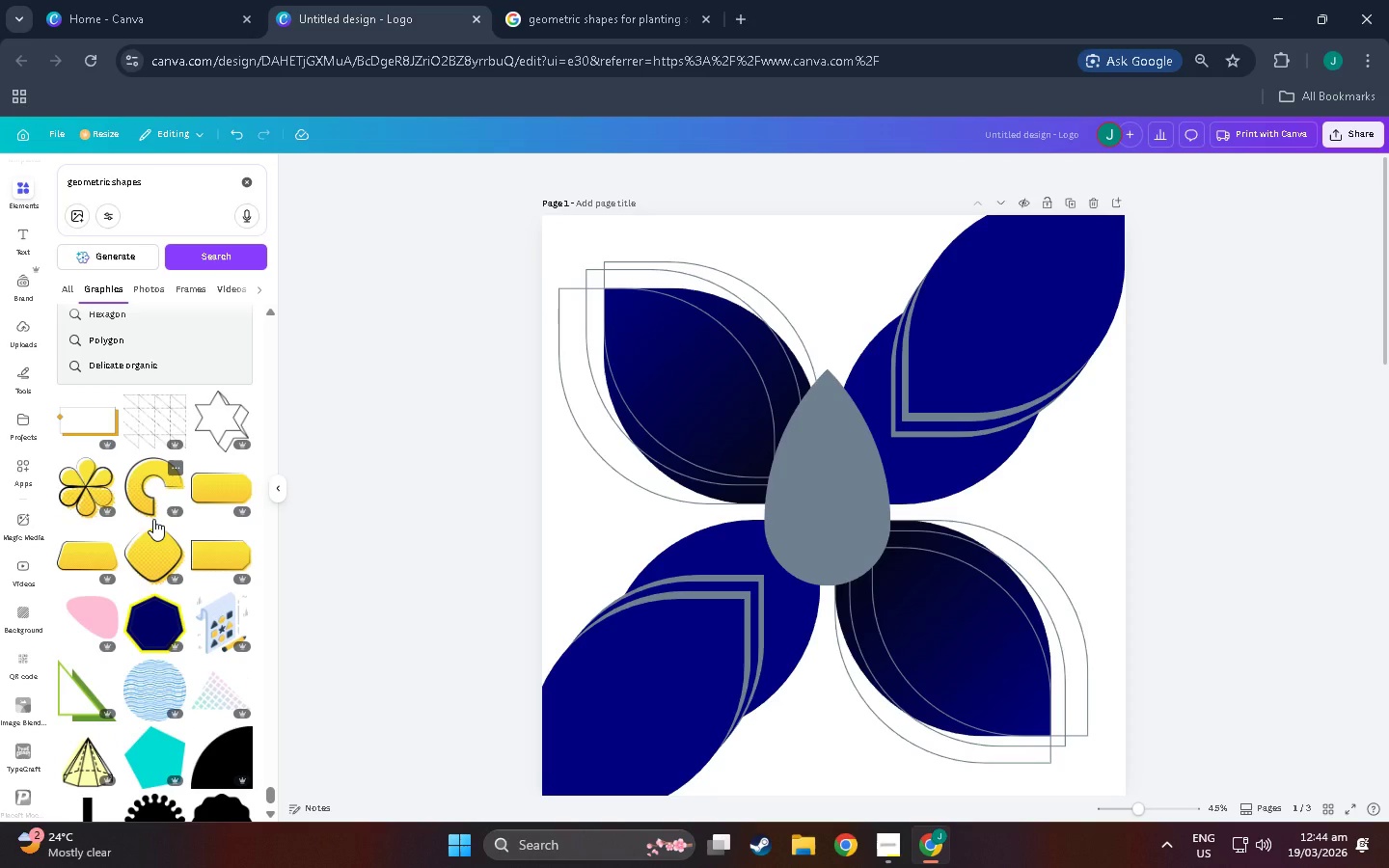 
scroll: coordinate [153, 519], scroll_direction: down, amount: 10.0
 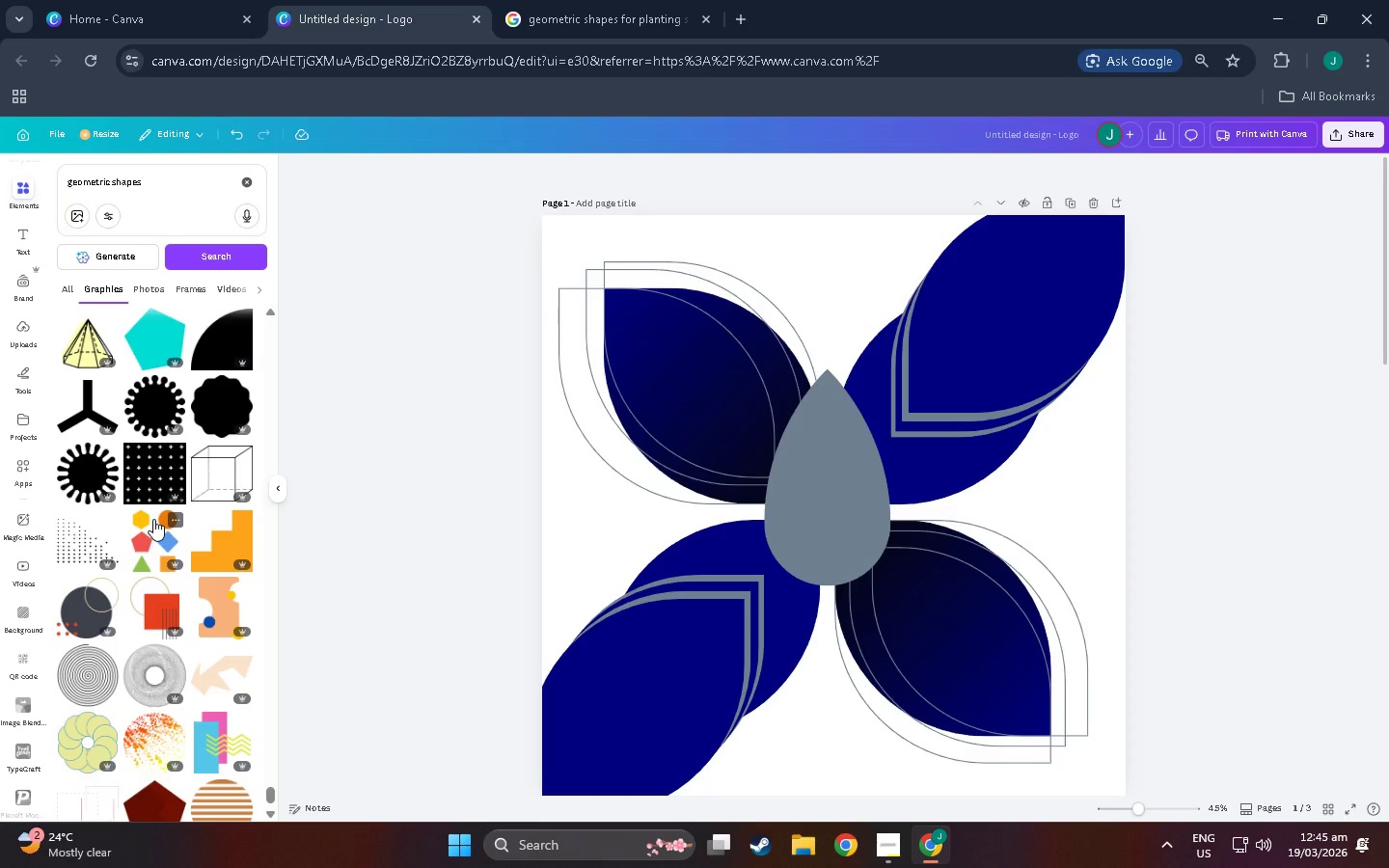 
scroll: coordinate [153, 519], scroll_direction: down, amount: 12.0
 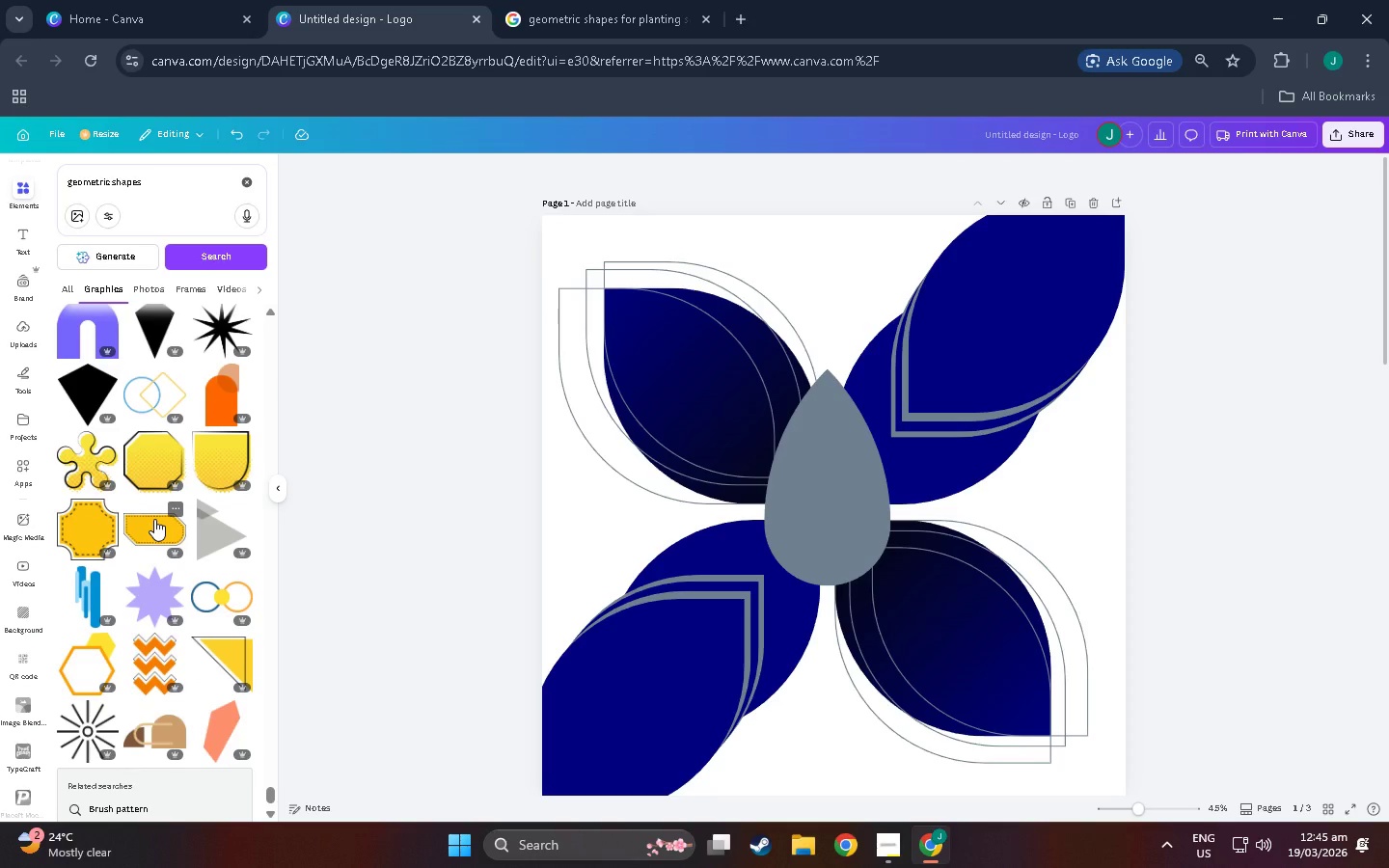 
scroll: coordinate [154, 519], scroll_direction: down, amount: 12.0
 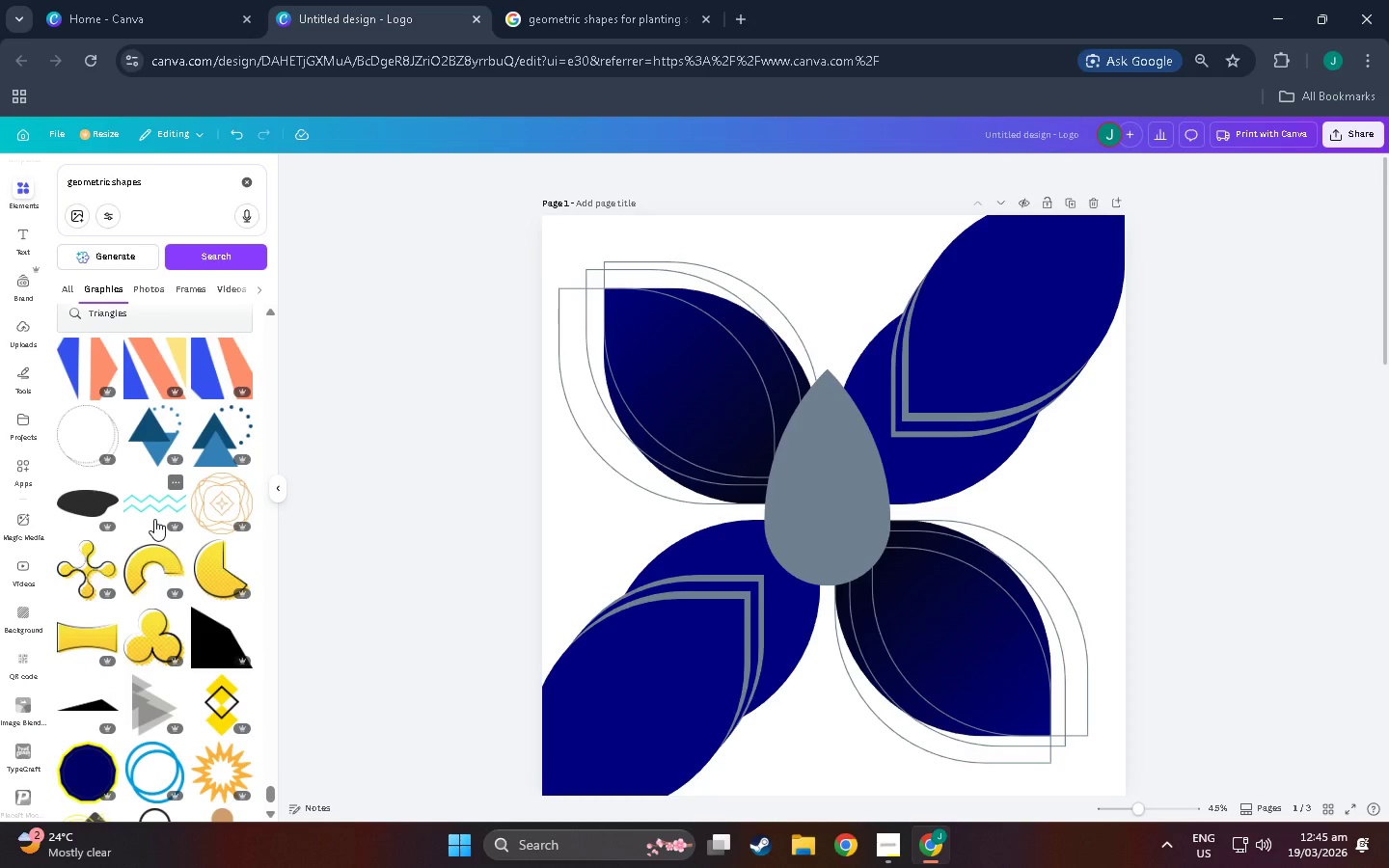 
scroll: coordinate [150, 561], scroll_direction: down, amount: 18.0
 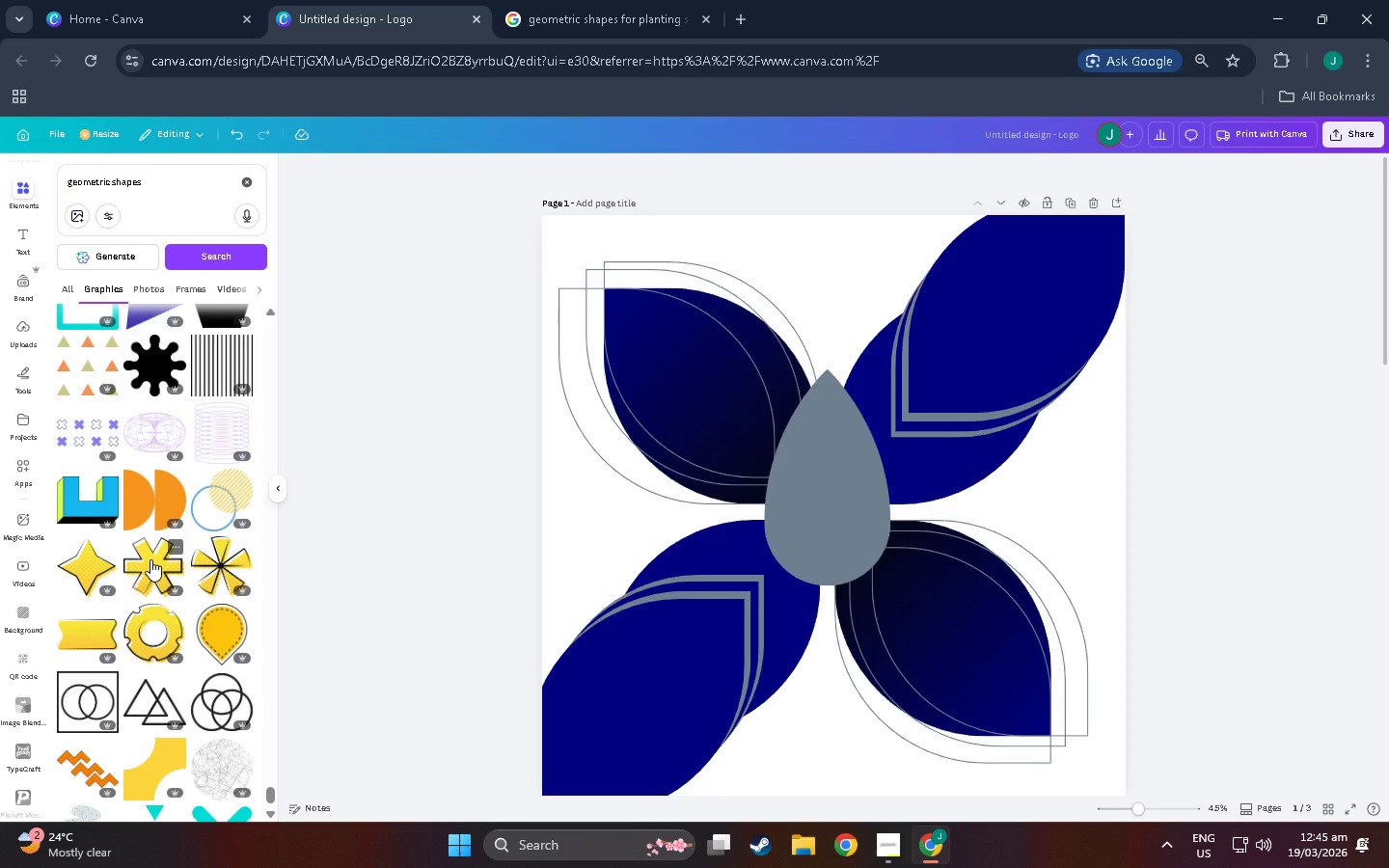 
scroll: coordinate [150, 559], scroll_direction: down, amount: 6.0
 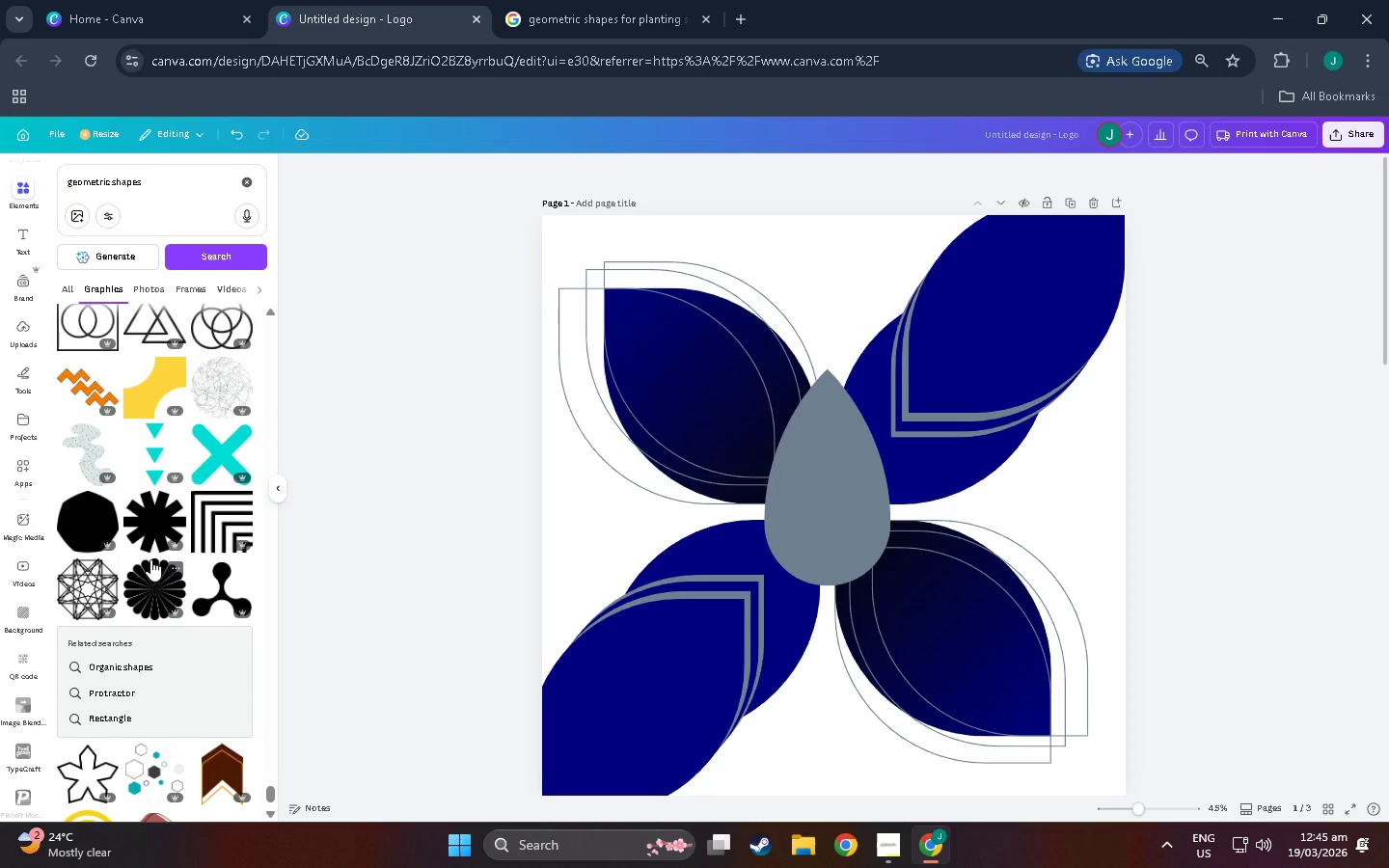 
wait(6.7)
 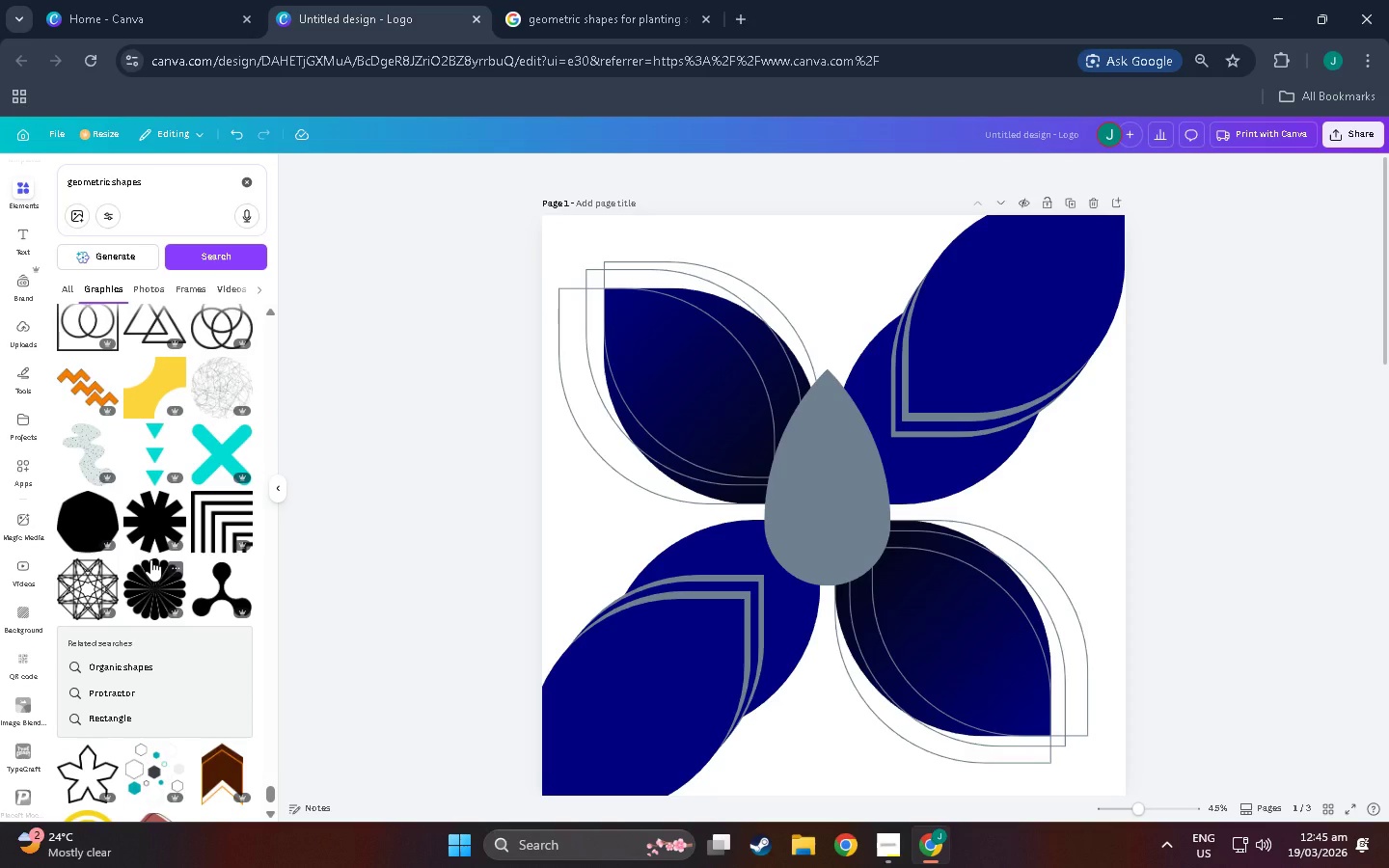 
scroll: coordinate [150, 546], scroll_direction: down, amount: 10.0
 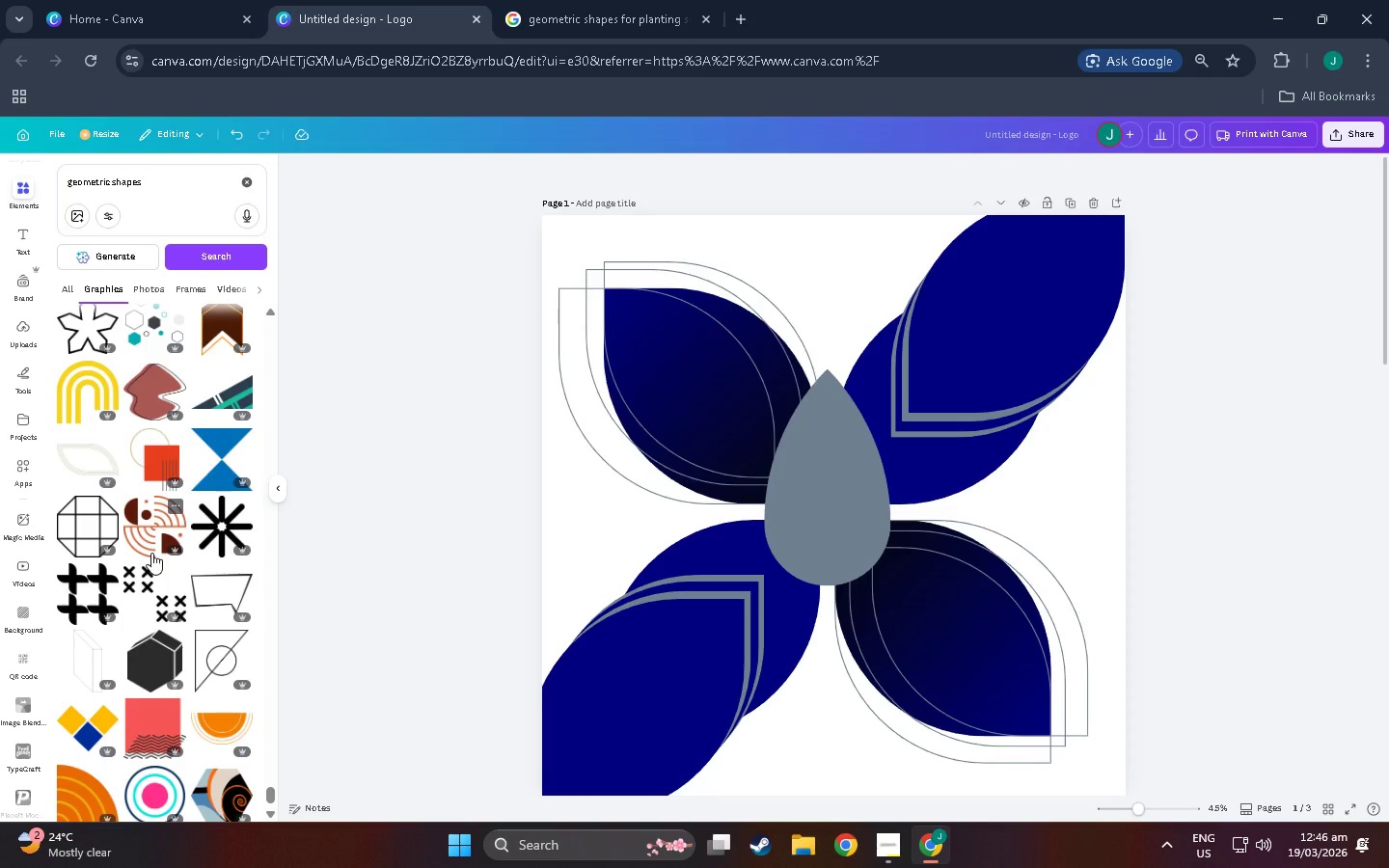 
scroll: coordinate [150, 554], scroll_direction: down, amount: 11.0
 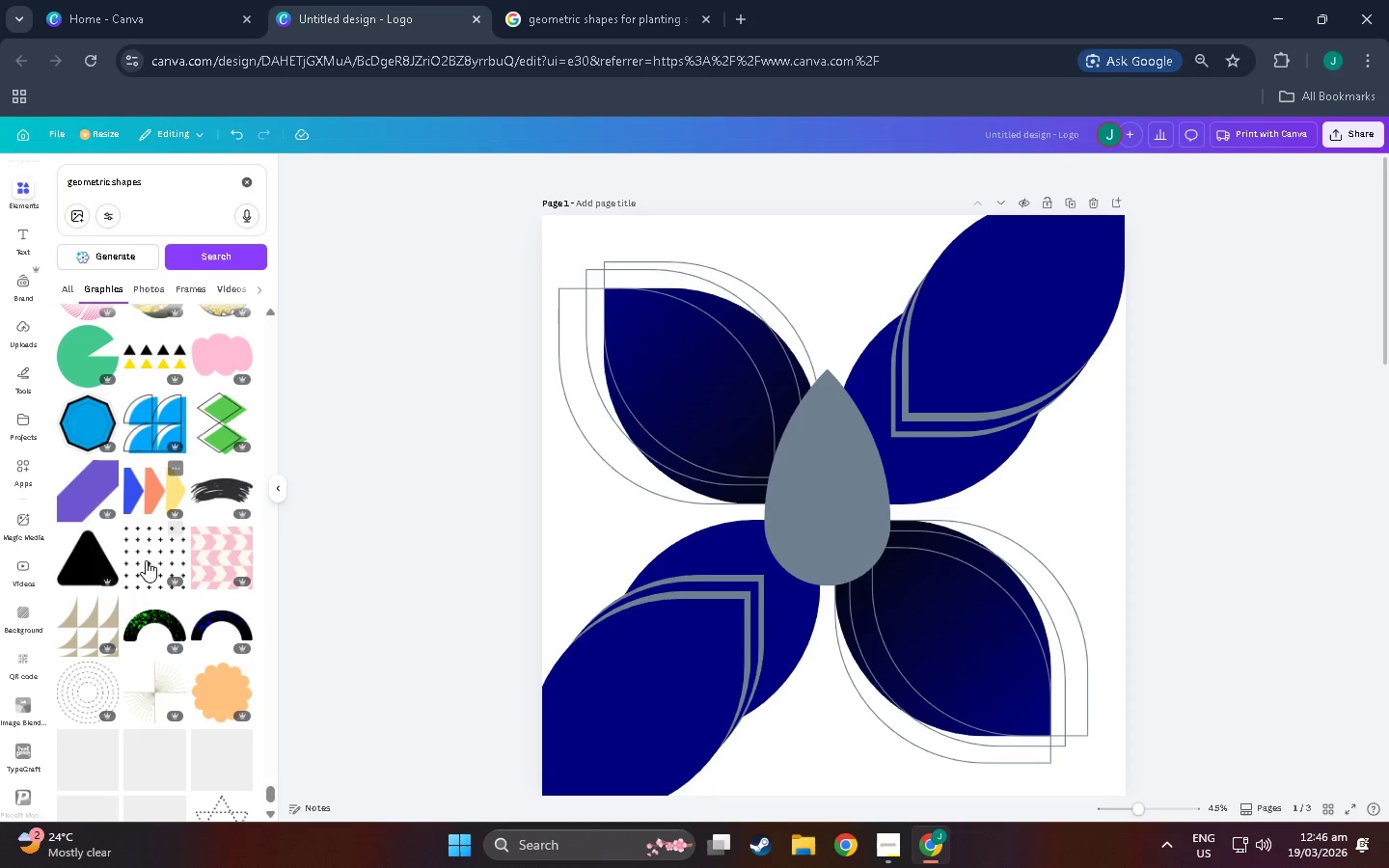 
scroll: coordinate [152, 554], scroll_direction: down, amount: 1.0
 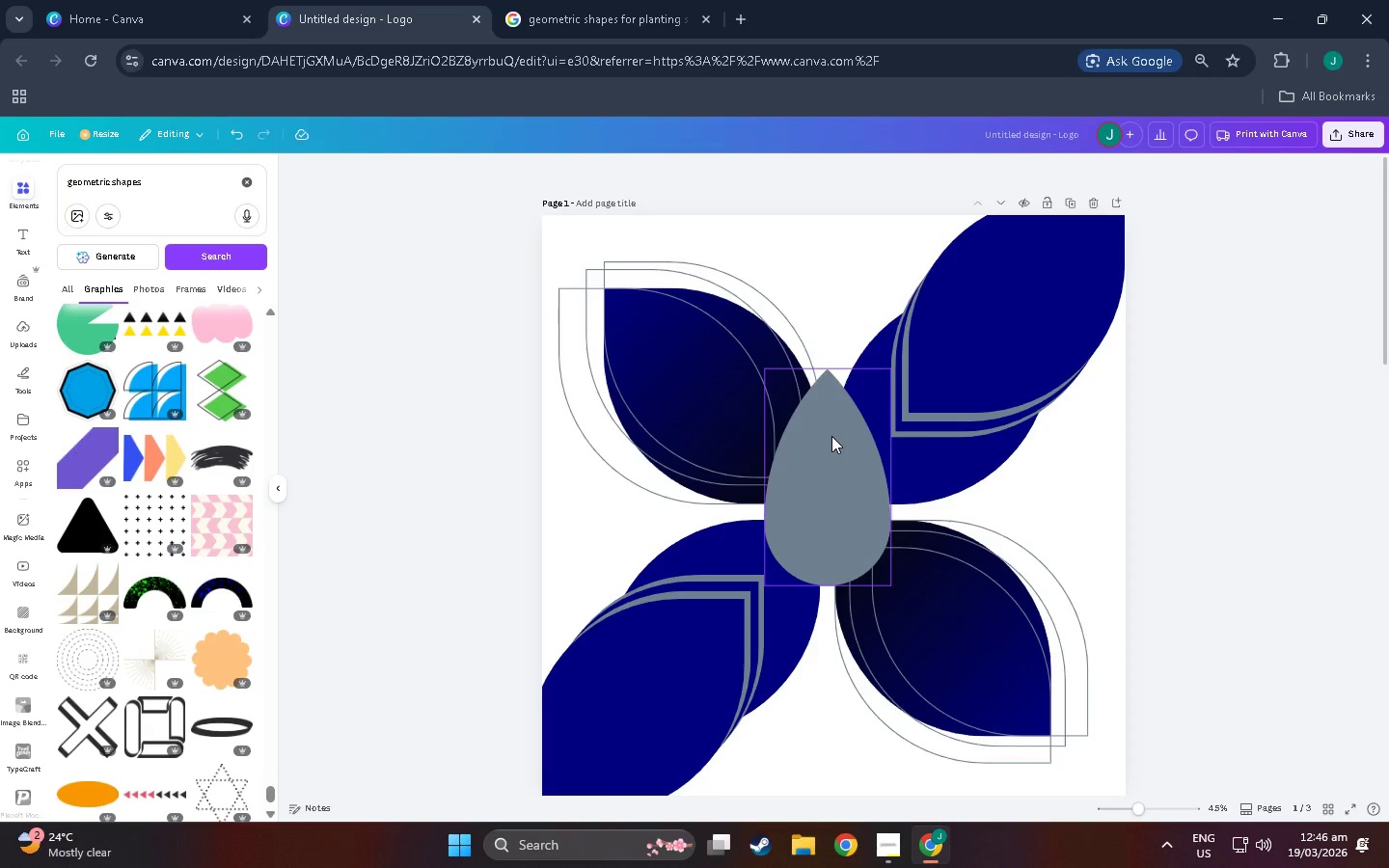 
scroll: coordinate [831, 436], scroll_direction: up, amount: 6.0
 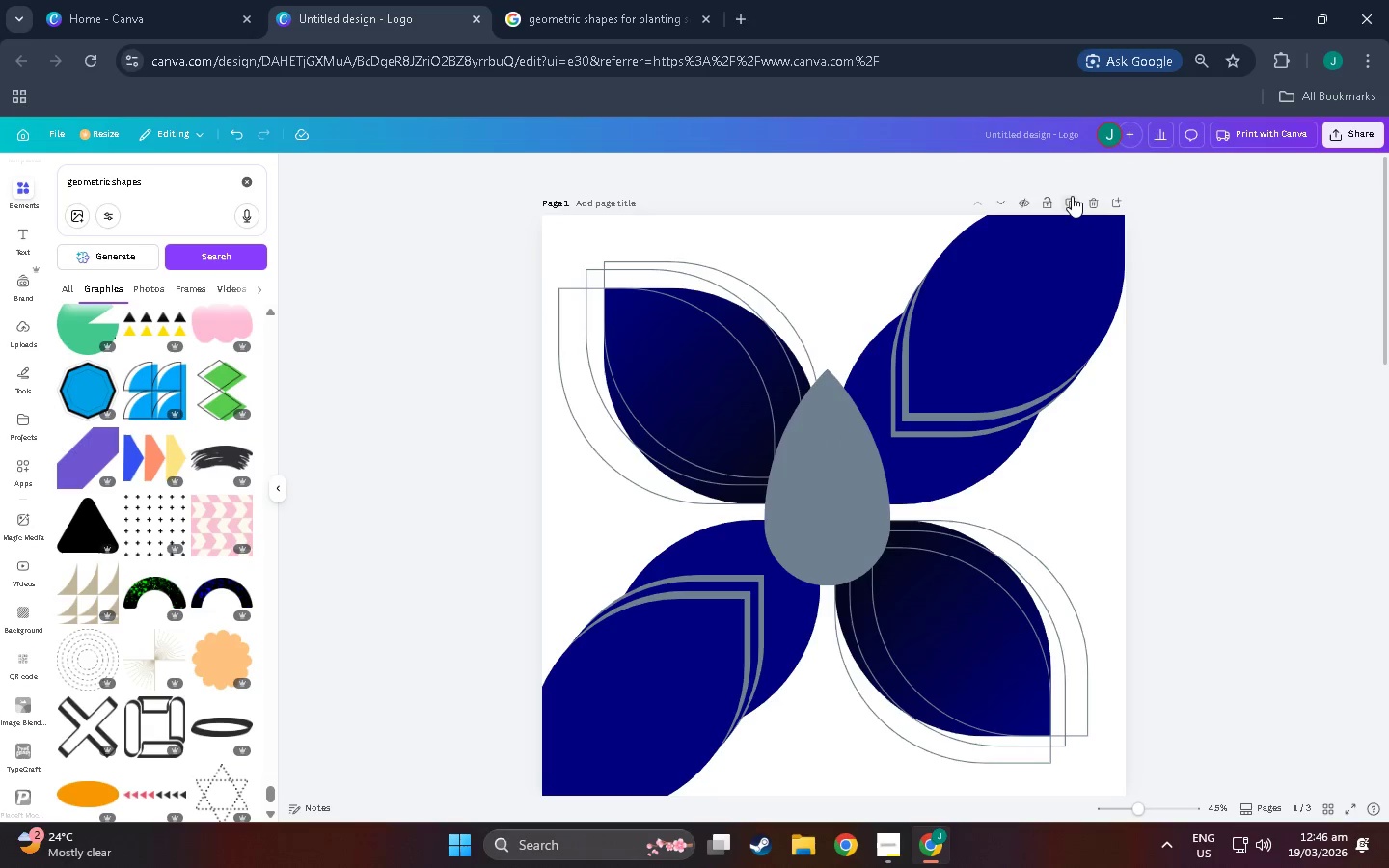 
left_click([1072, 195])
 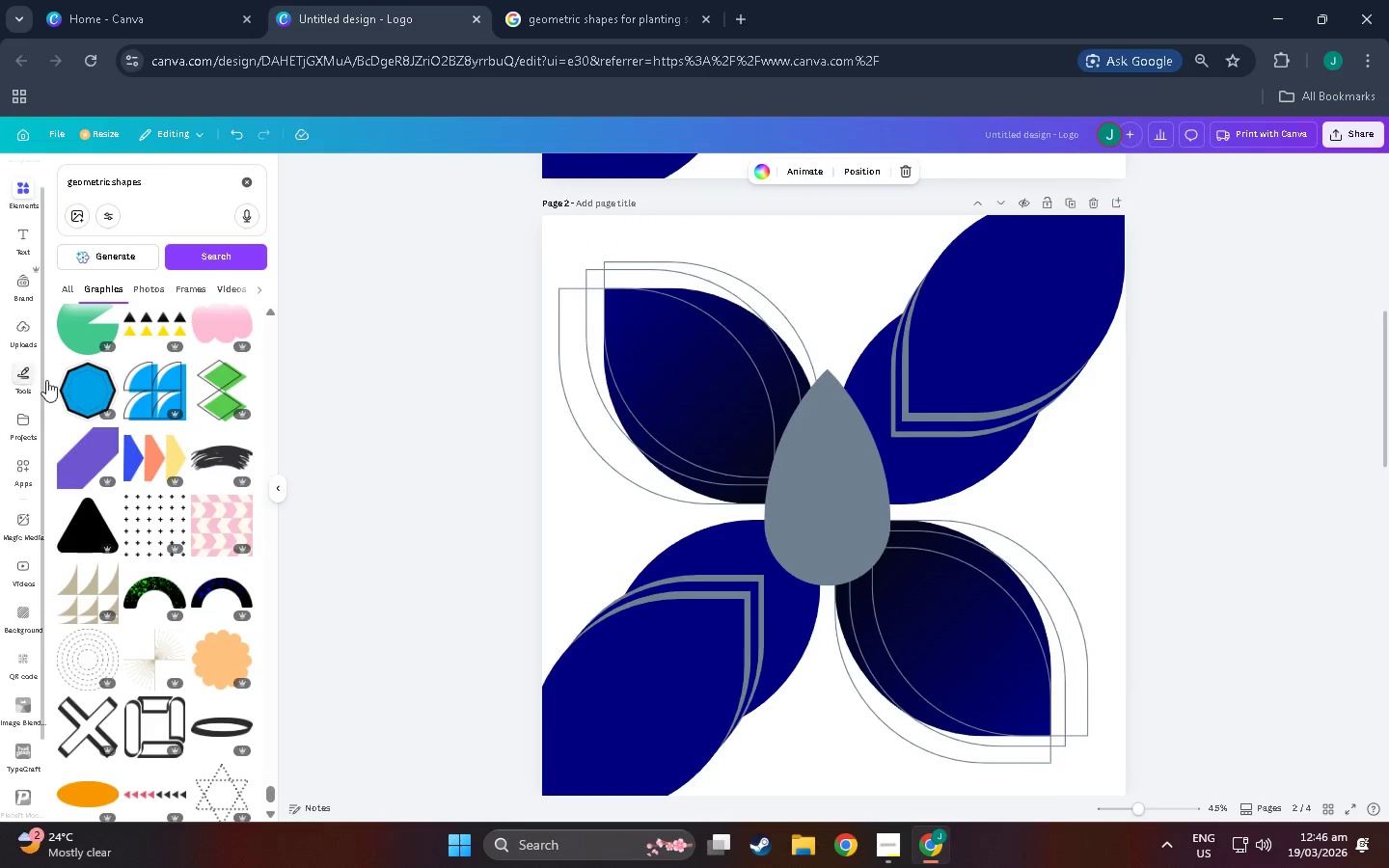 
scroll: coordinate [152, 391], scroll_direction: down, amount: 13.0
 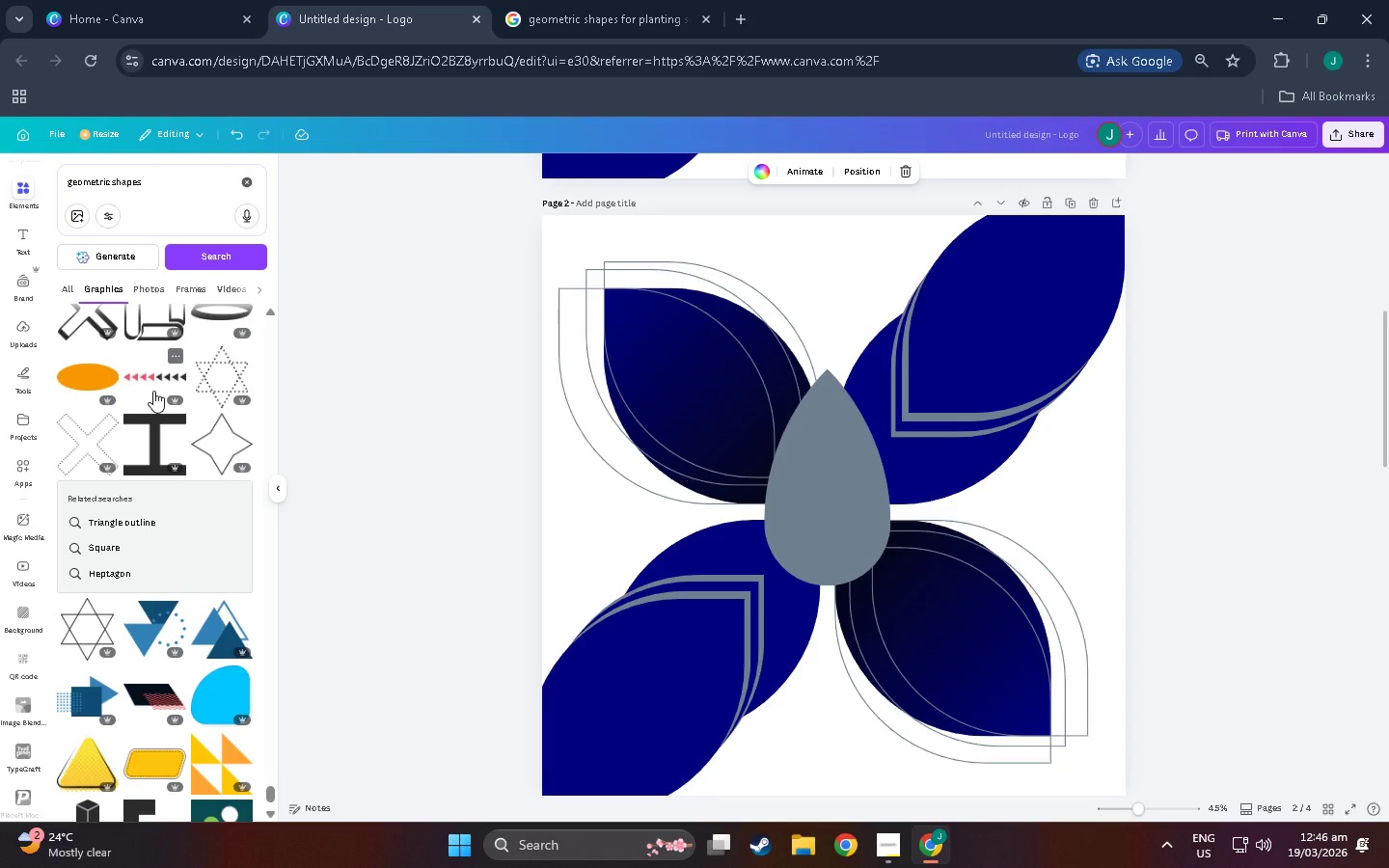 
scroll: coordinate [170, 503], scroll_direction: down, amount: 16.0
 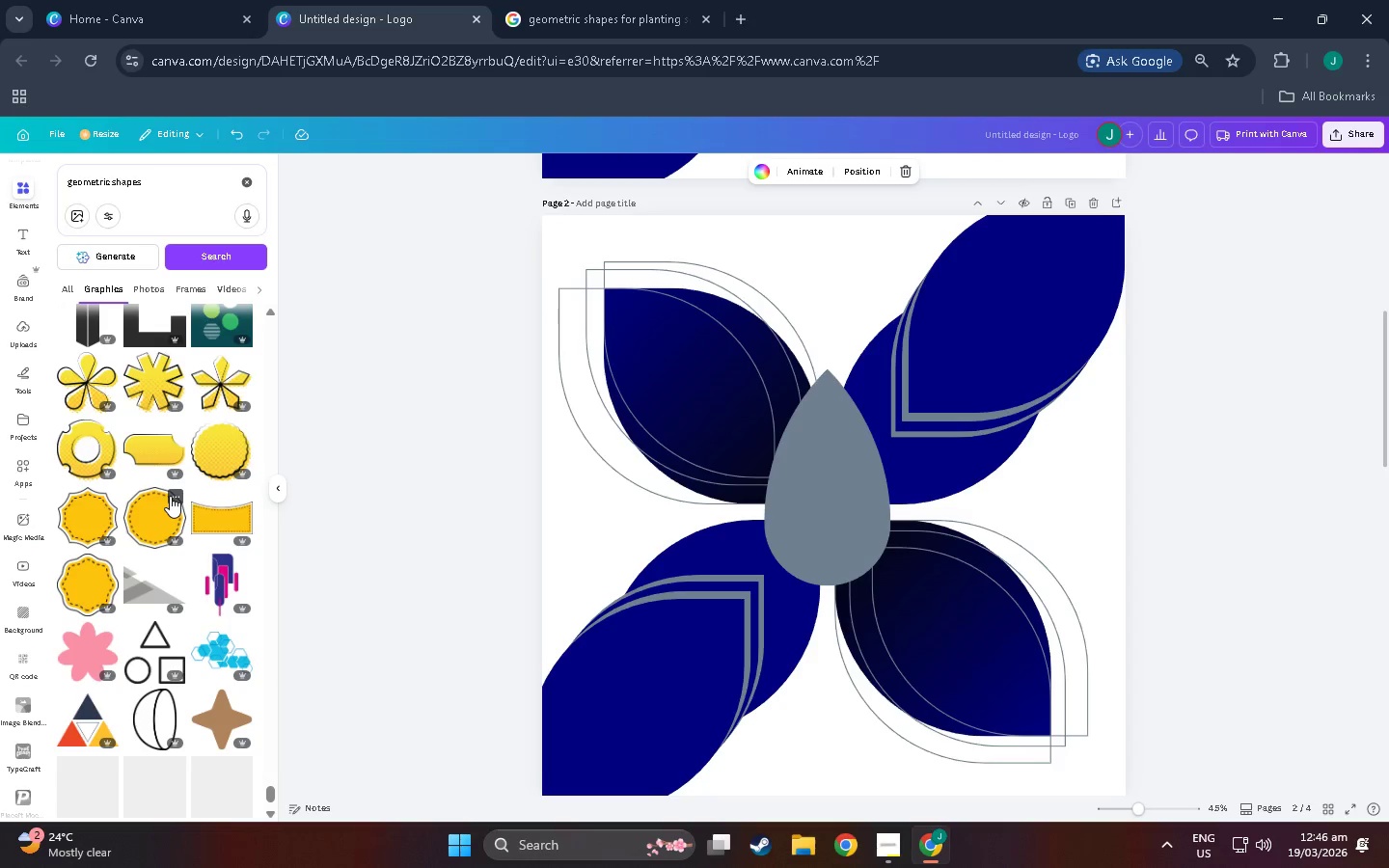 
scroll: coordinate [168, 388], scroll_direction: down, amount: 35.0
 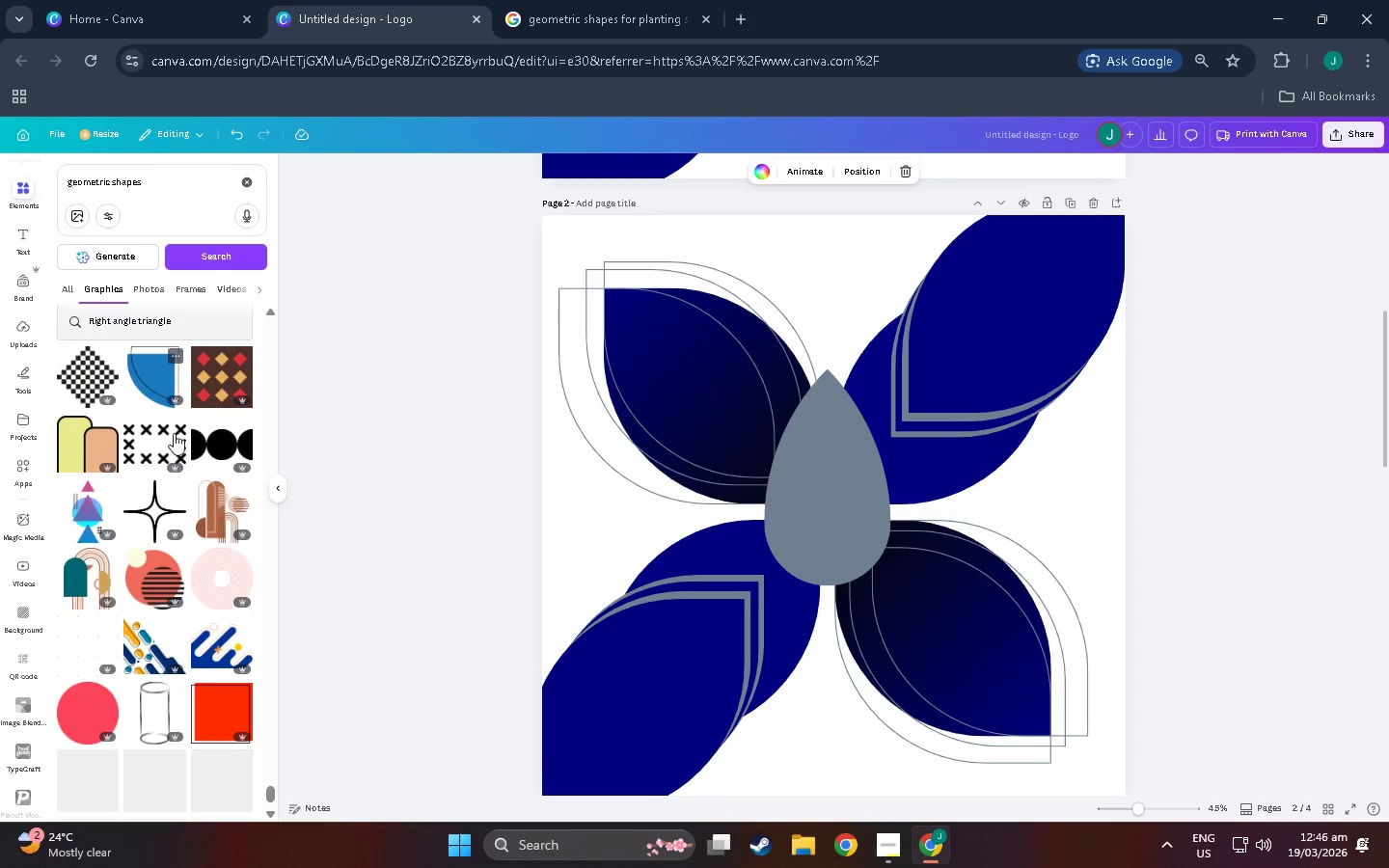 
scroll: coordinate [157, 499], scroll_direction: down, amount: 20.0
 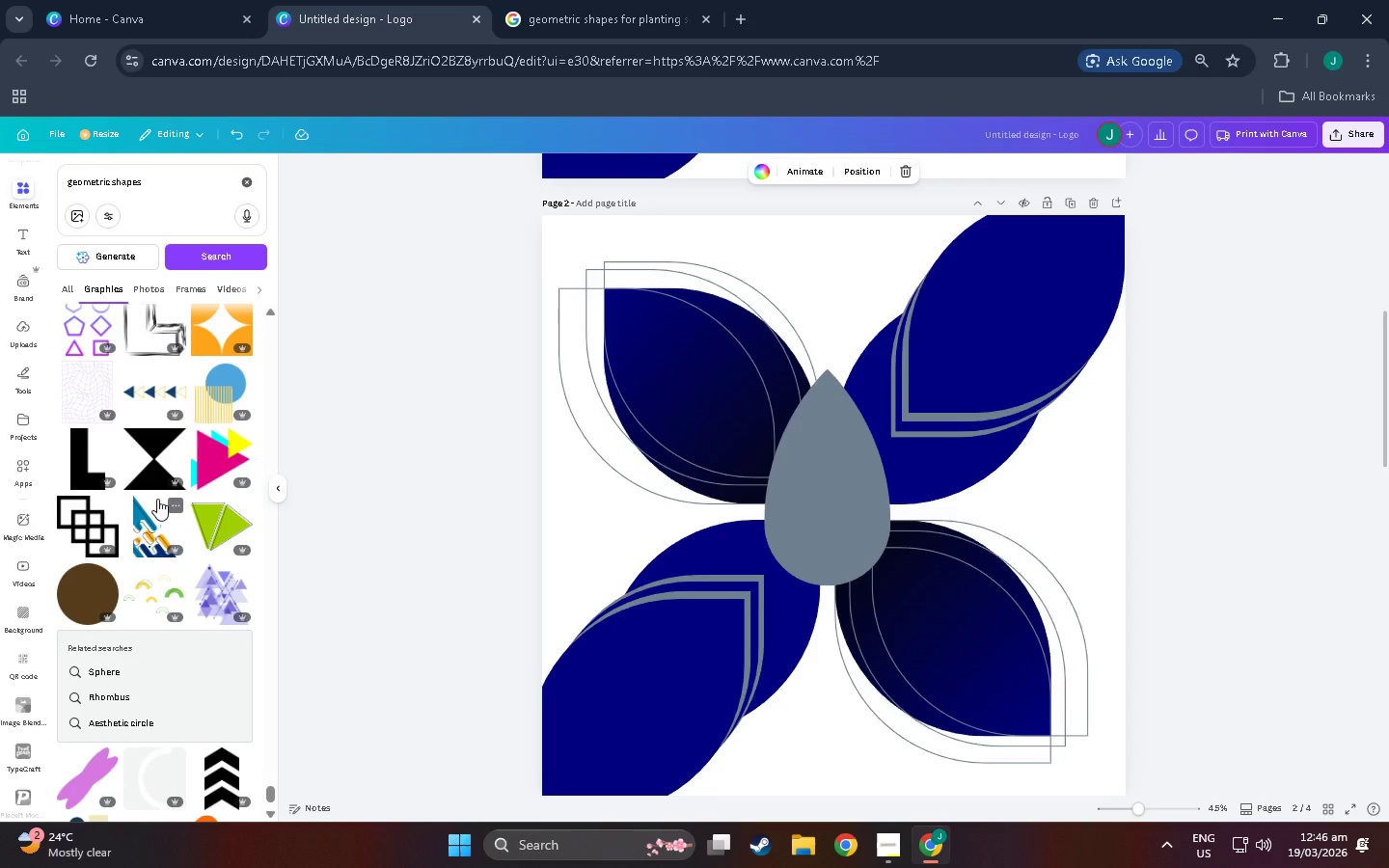 
scroll: coordinate [180, 510], scroll_direction: down, amount: 17.0
 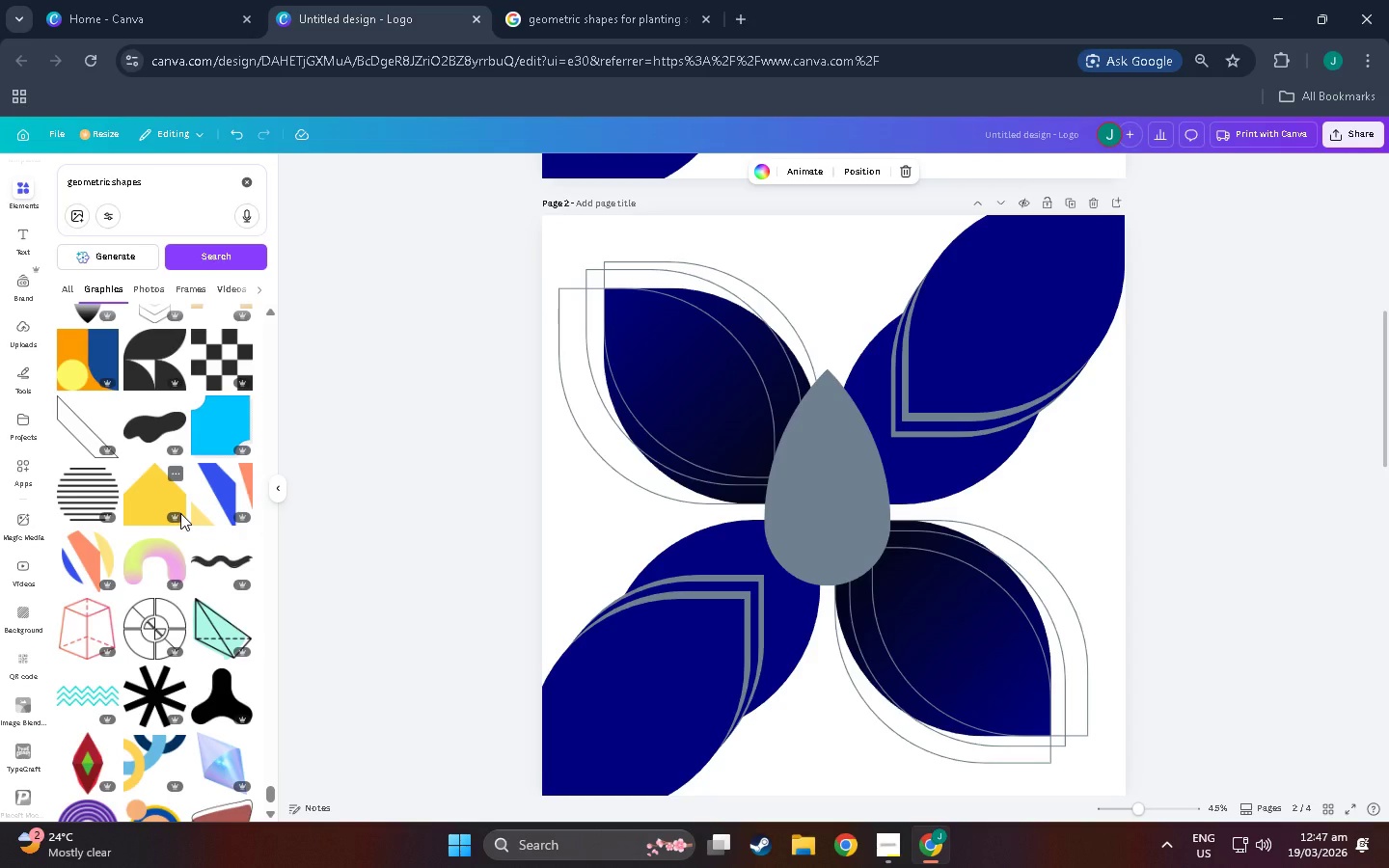 
wait(5.99)
 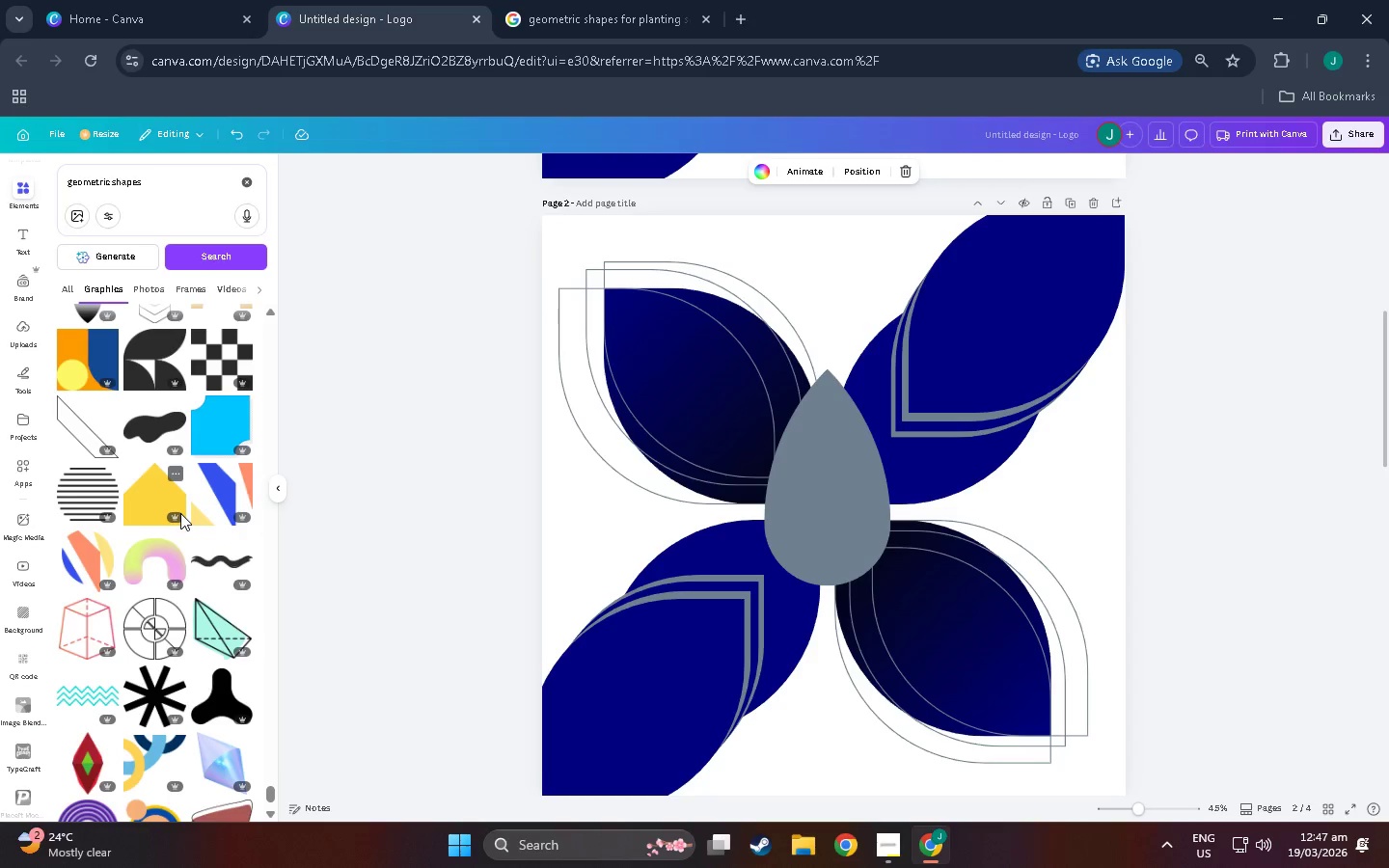 
scroll: coordinate [174, 527], scroll_direction: down, amount: 2.0
 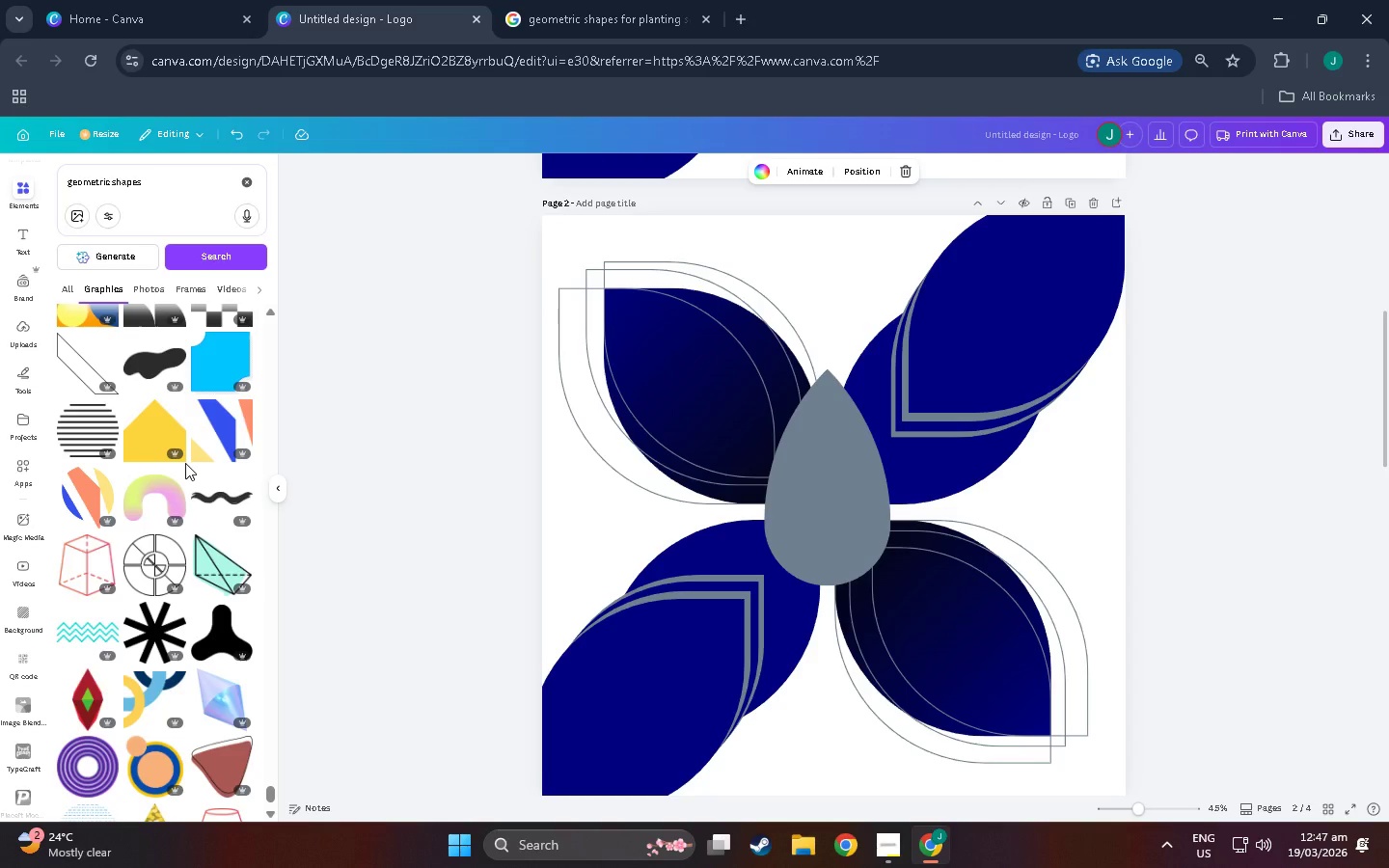 
wait(19.73)
 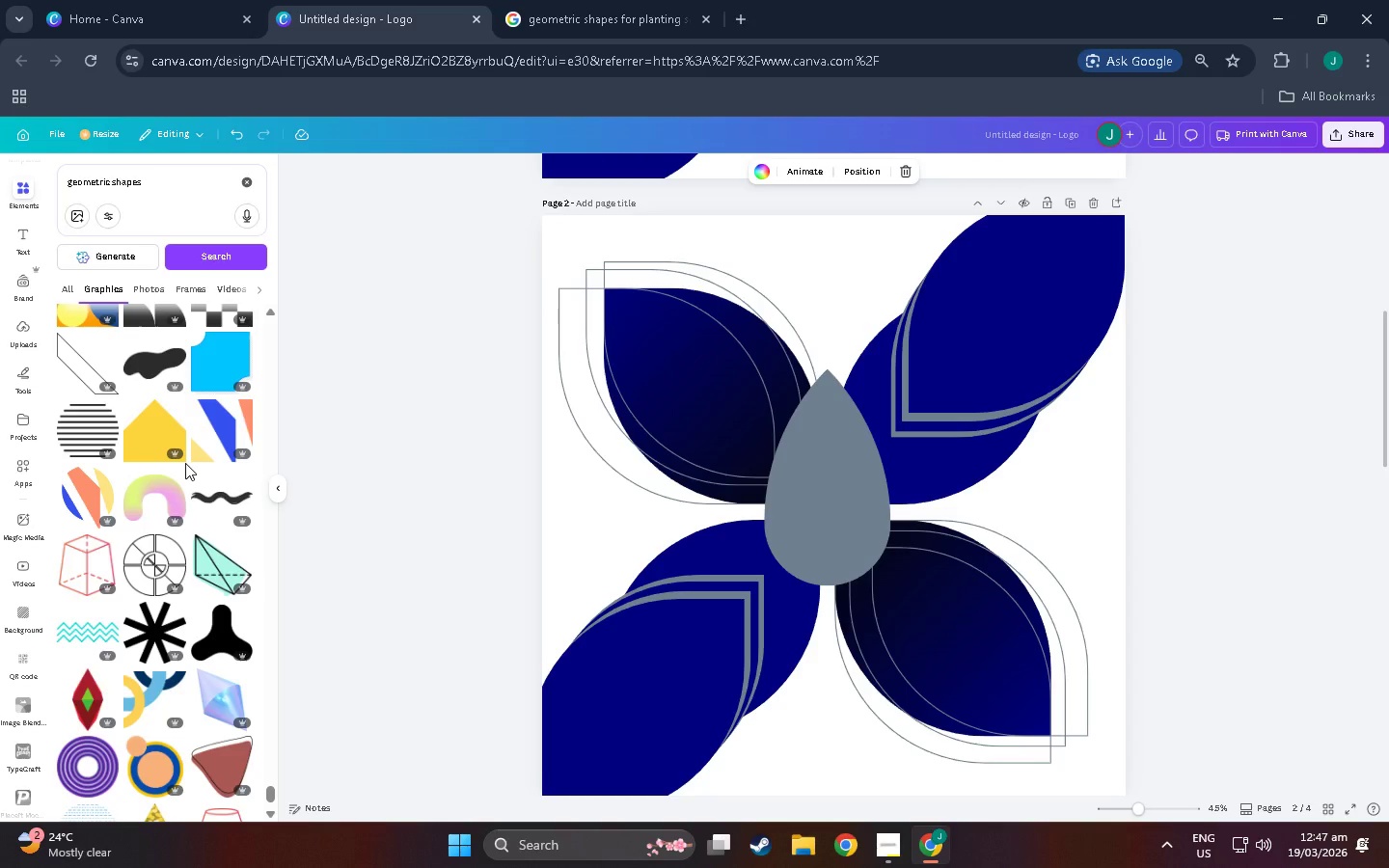 
scroll: coordinate [185, 463], scroll_direction: down, amount: 1.0
 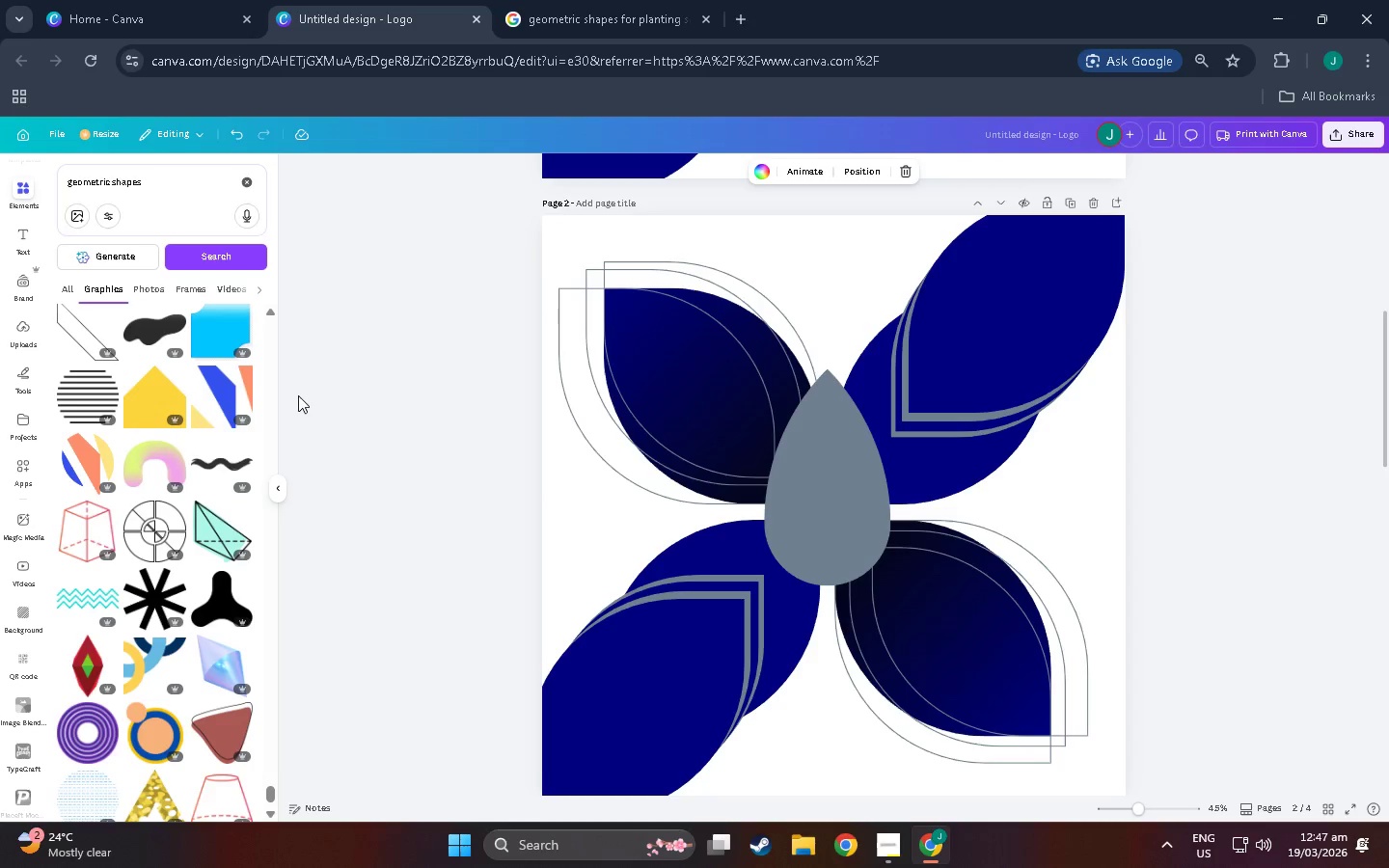 
scroll: coordinate [878, 547], scroll_direction: up, amount: 7.0
 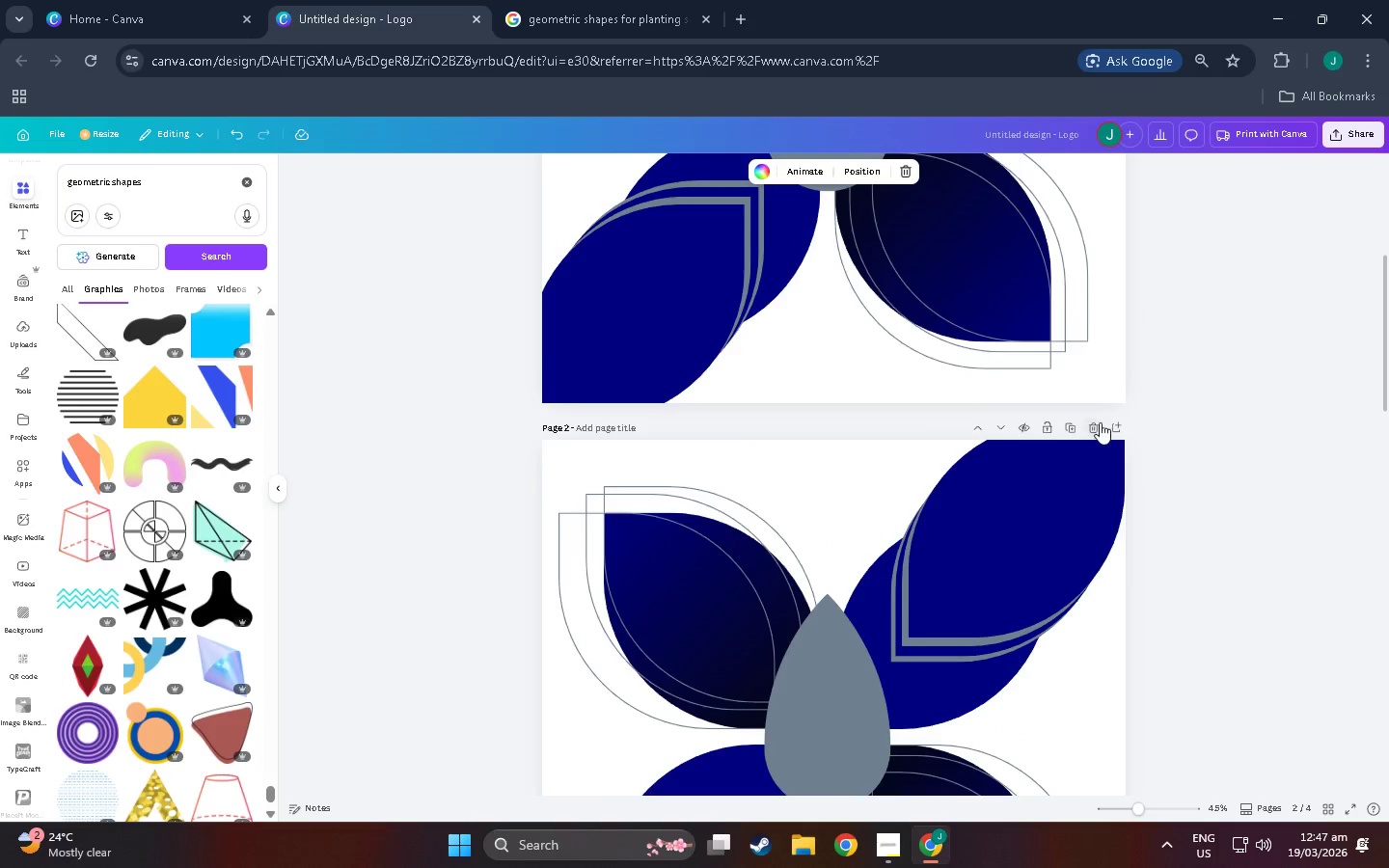 
left_click([1099, 422])
 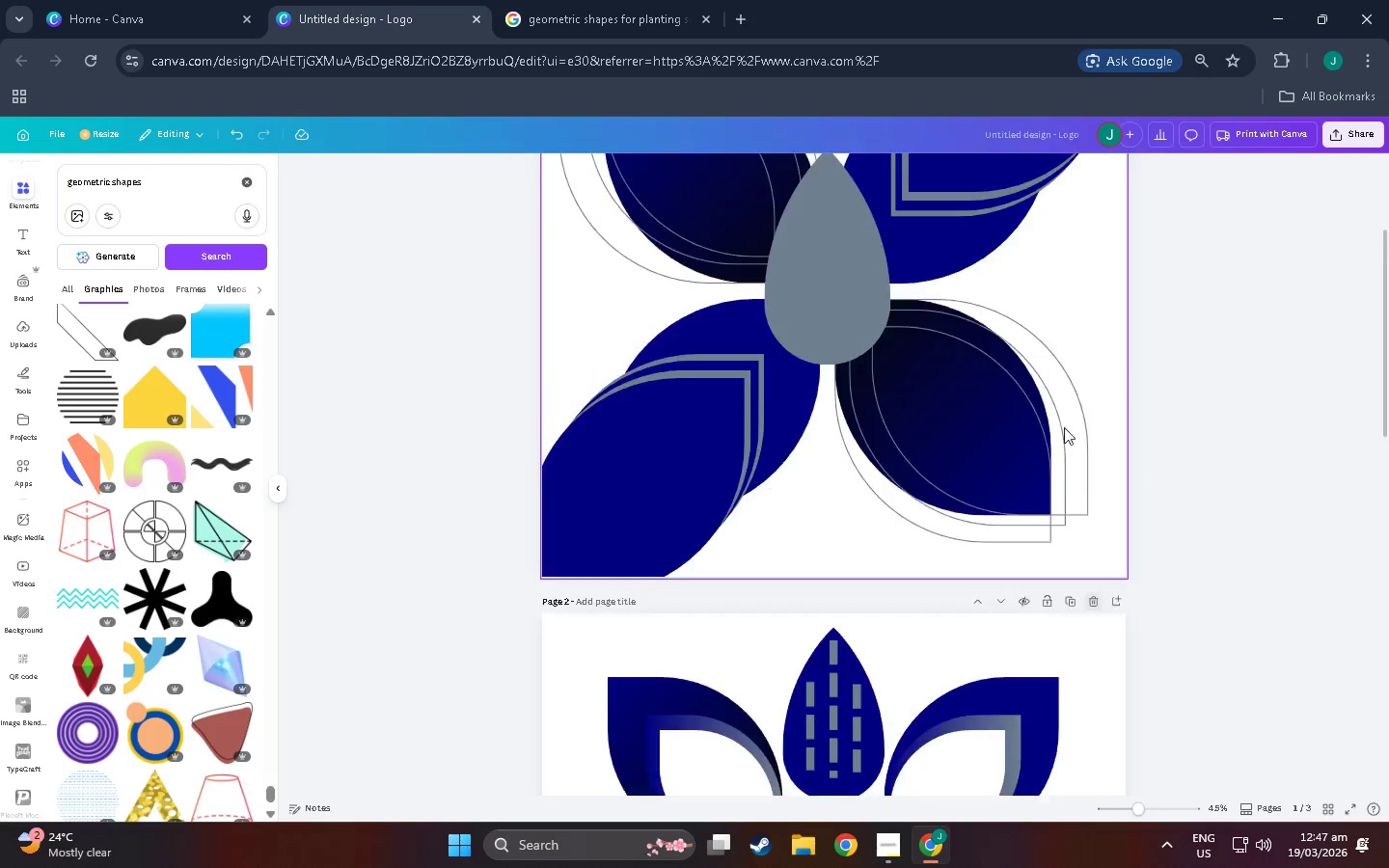 
left_click_drag(start_coordinate=[1195, 314], to_coordinate=[936, 414])
 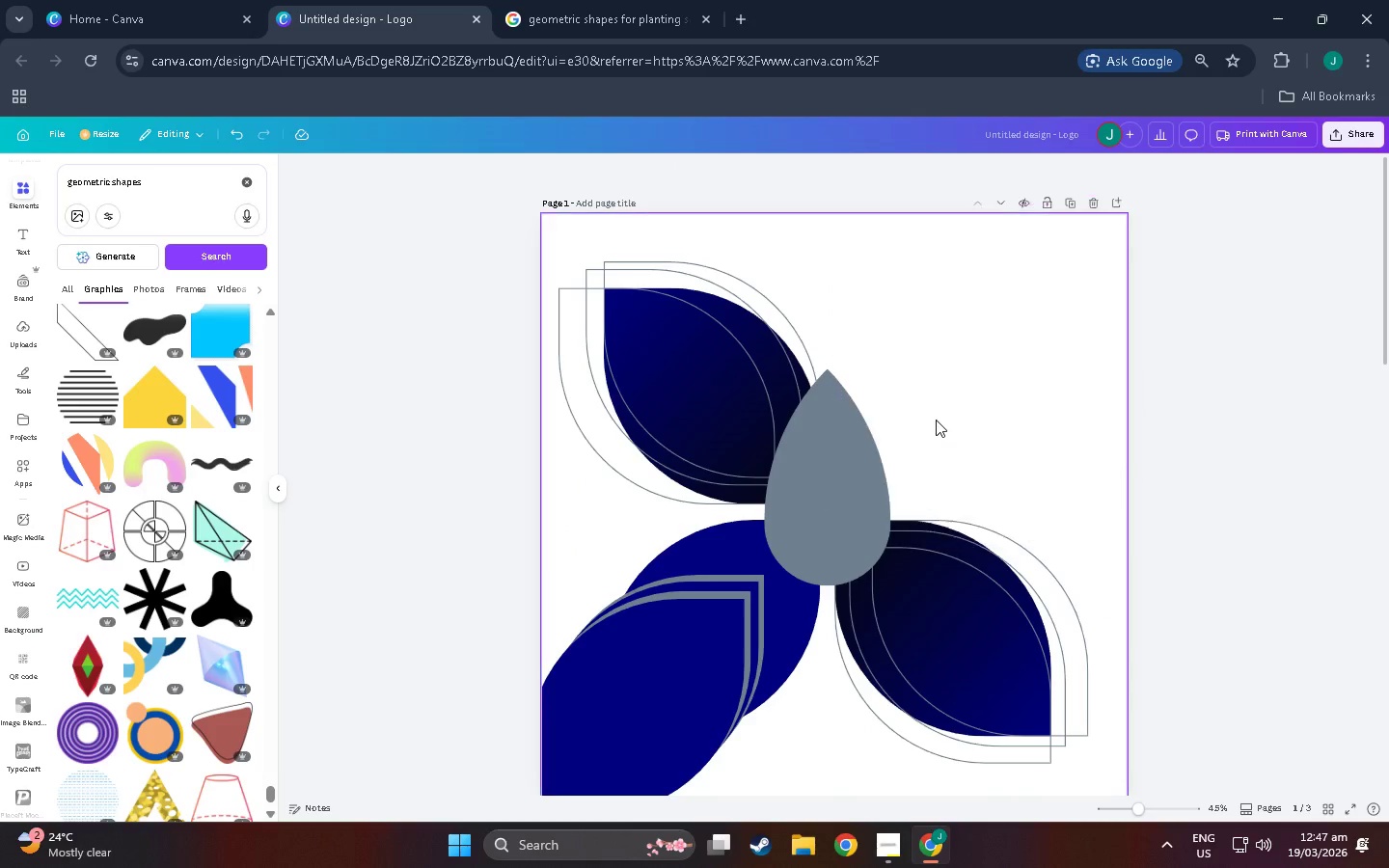 
scroll: coordinate [1041, 423], scroll_direction: up, amount: 8.0
 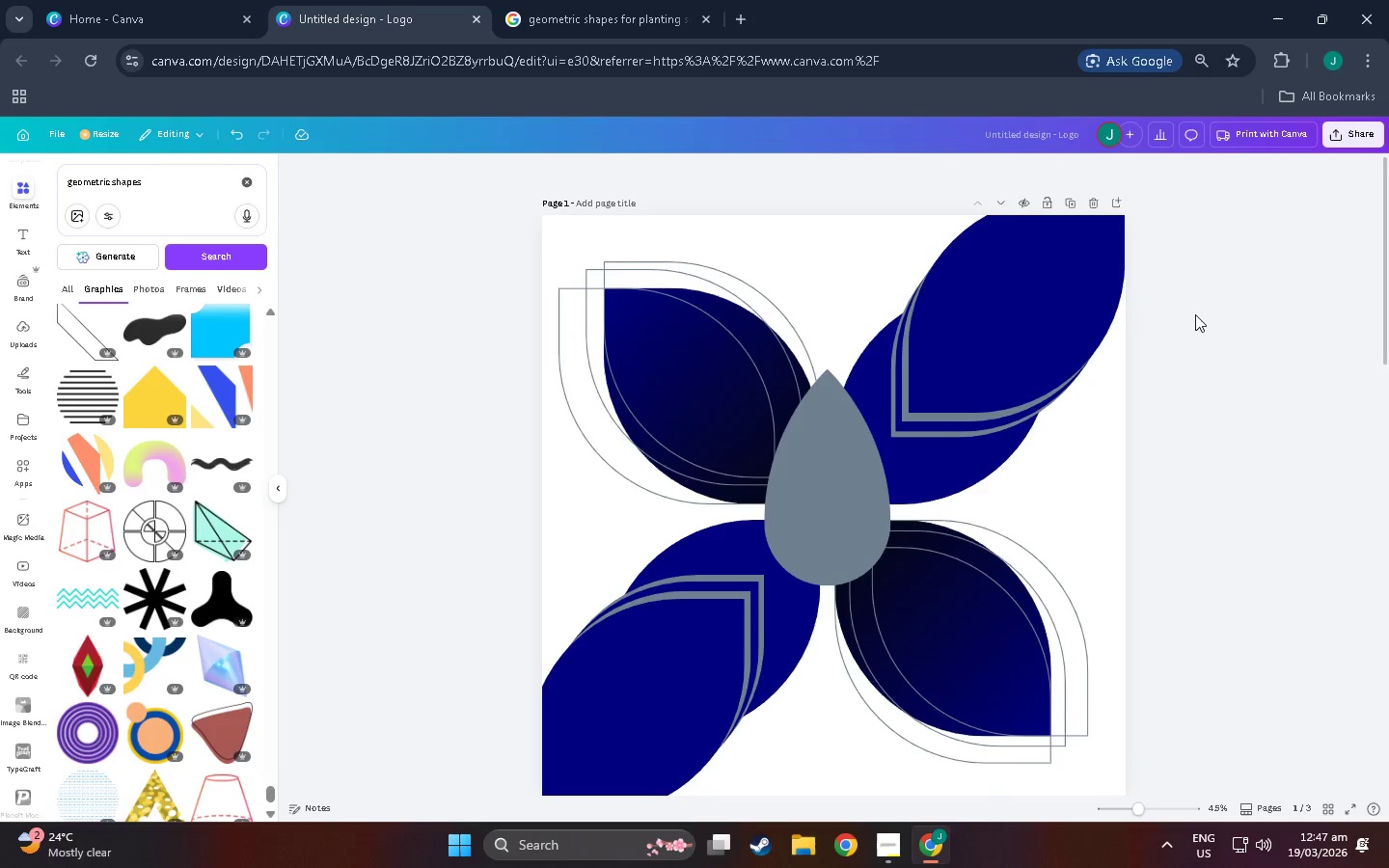 
key(Delete)
 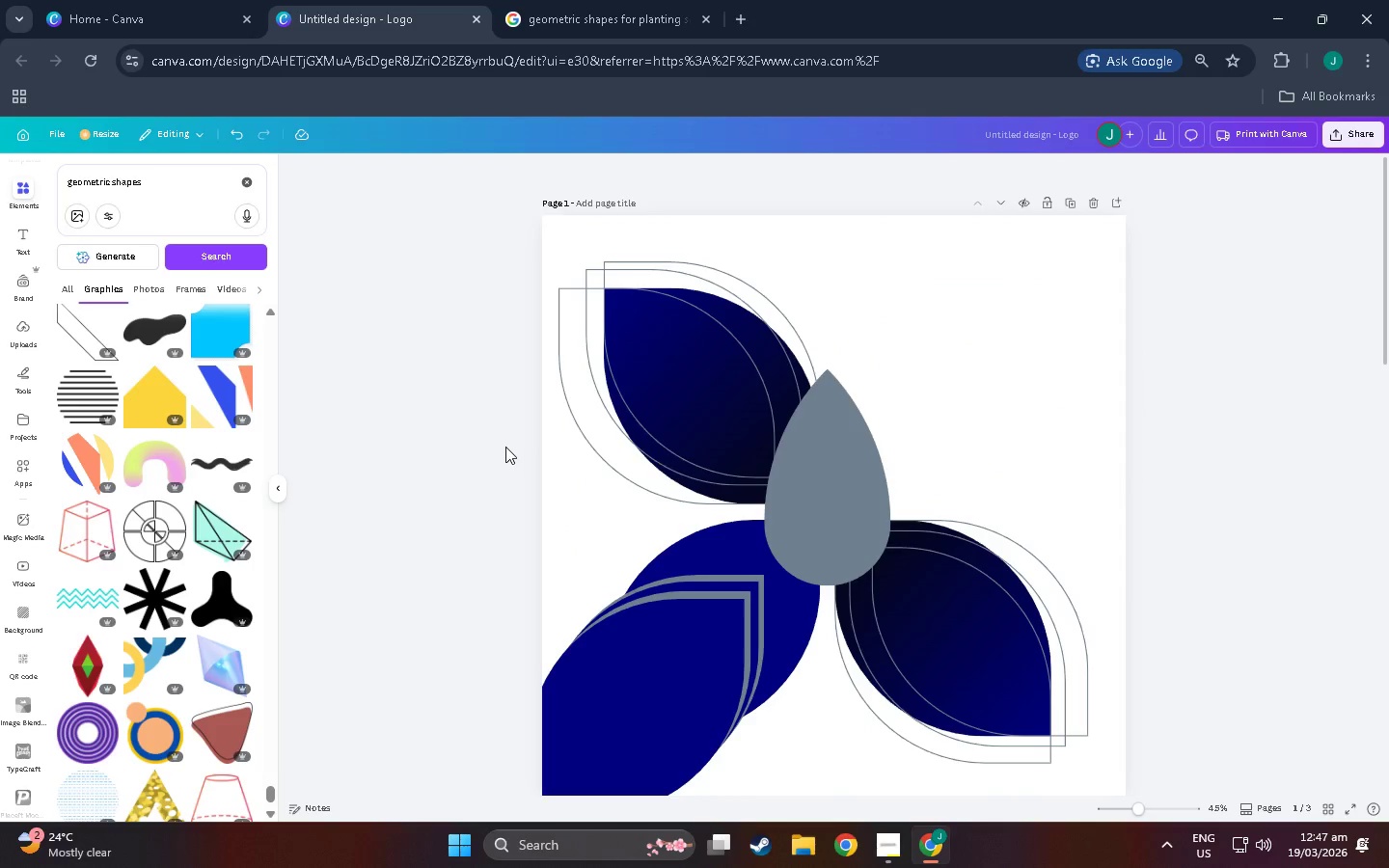 
left_click_drag(start_coordinate=[524, 457], to_coordinate=[749, 293])
 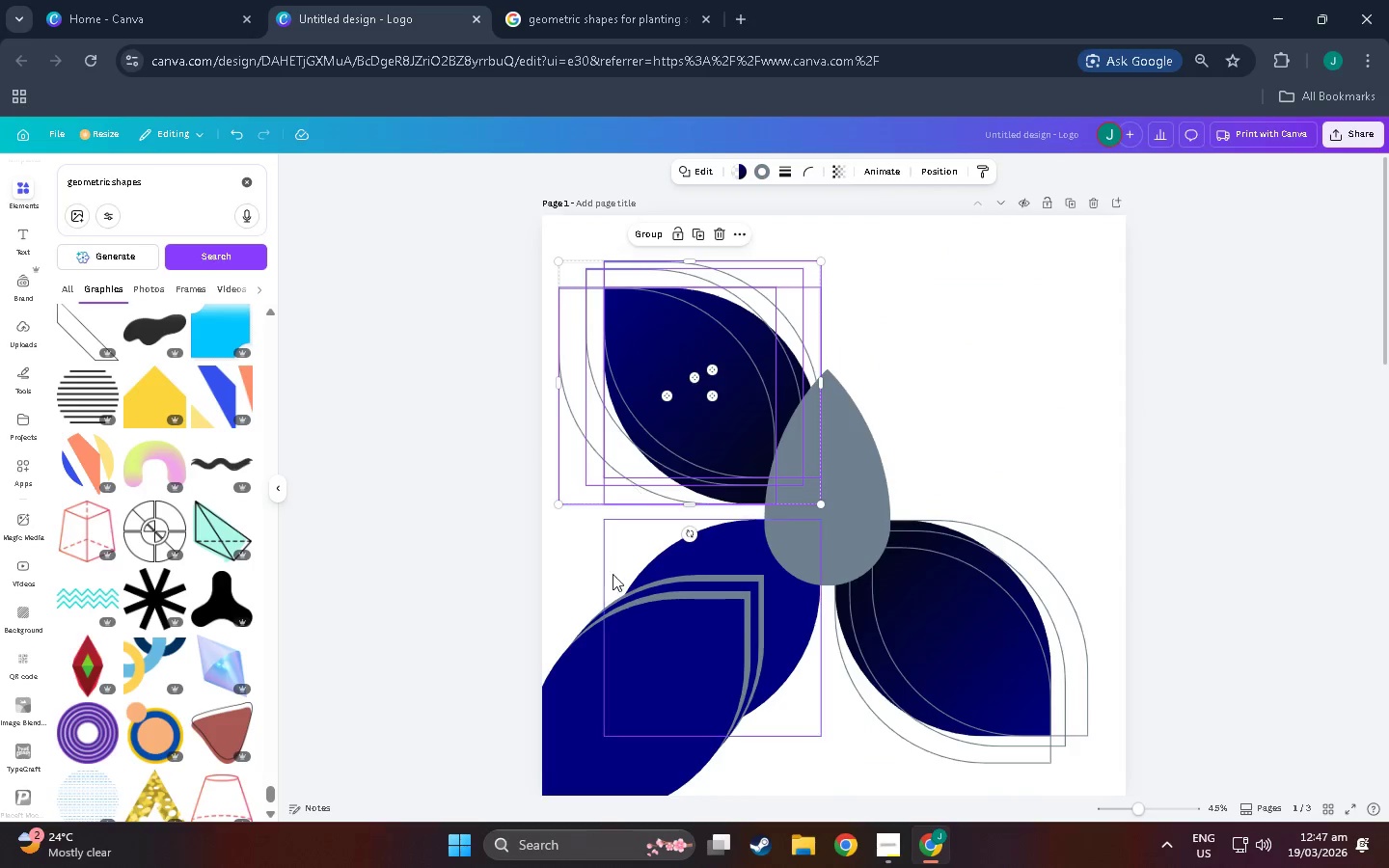 
key(Delete)
 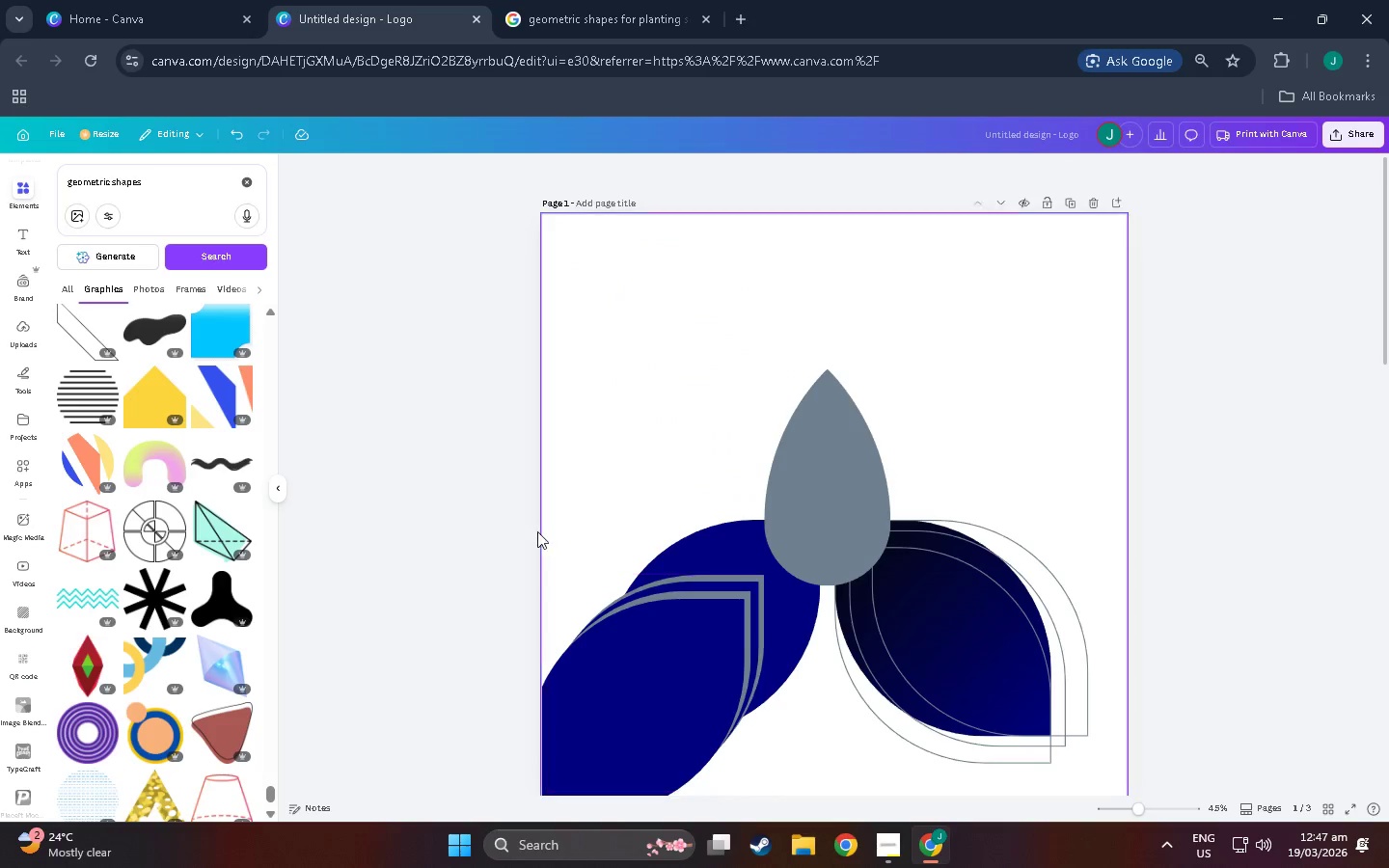 
left_click_drag(start_coordinate=[531, 523], to_coordinate=[684, 744])
 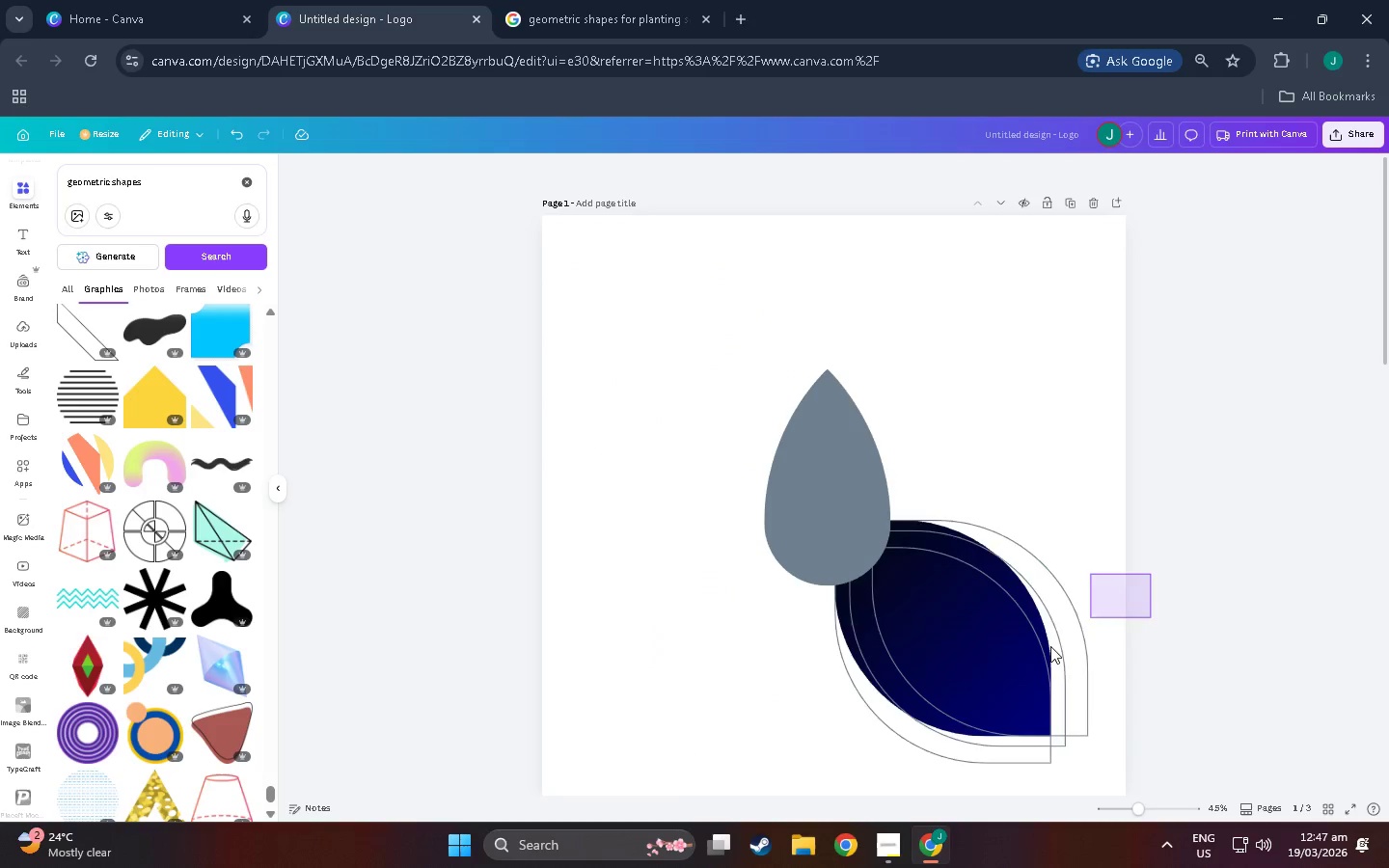 
key(Delete)
 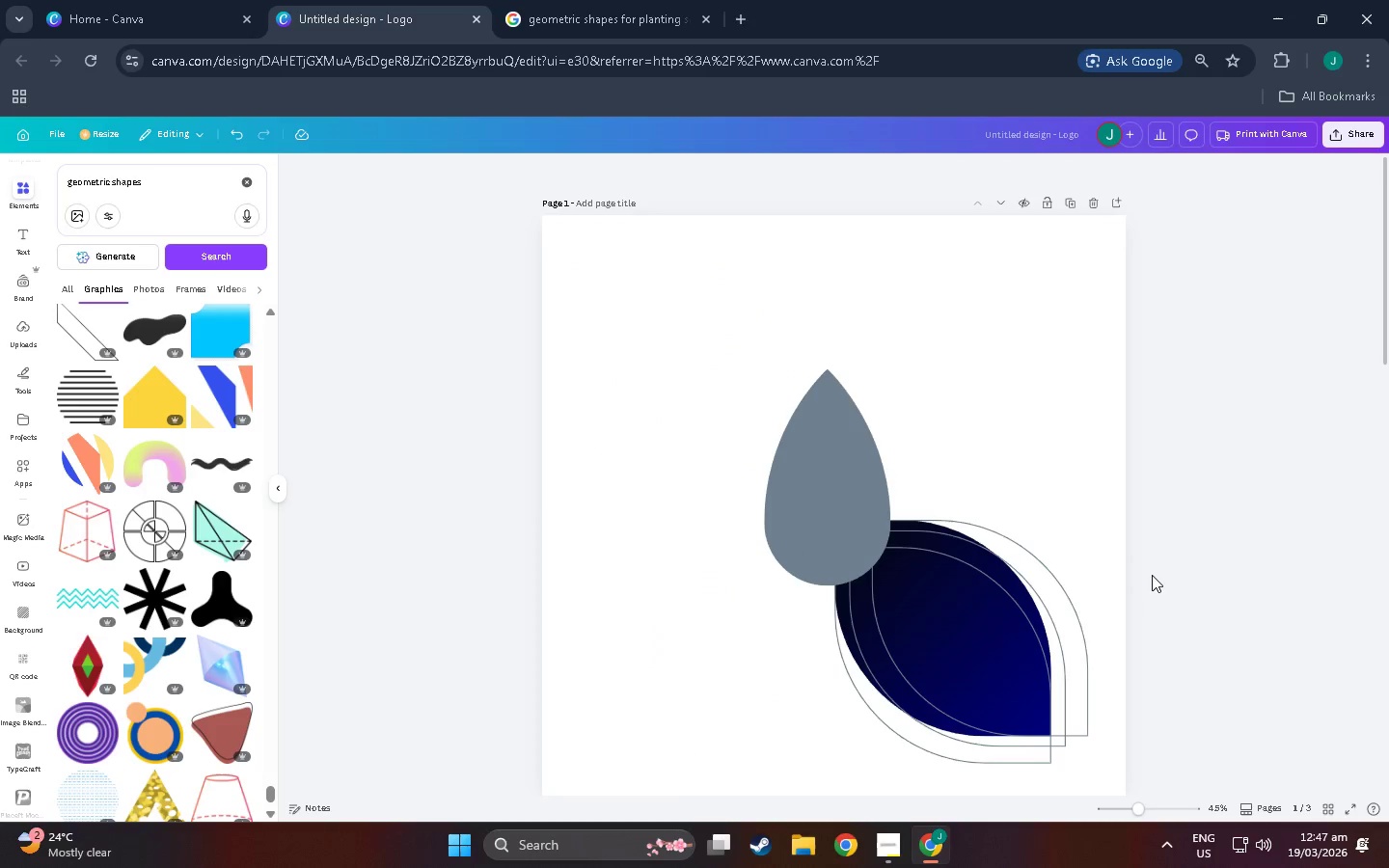 
left_click_drag(start_coordinate=[1152, 574], to_coordinate=[914, 746])
 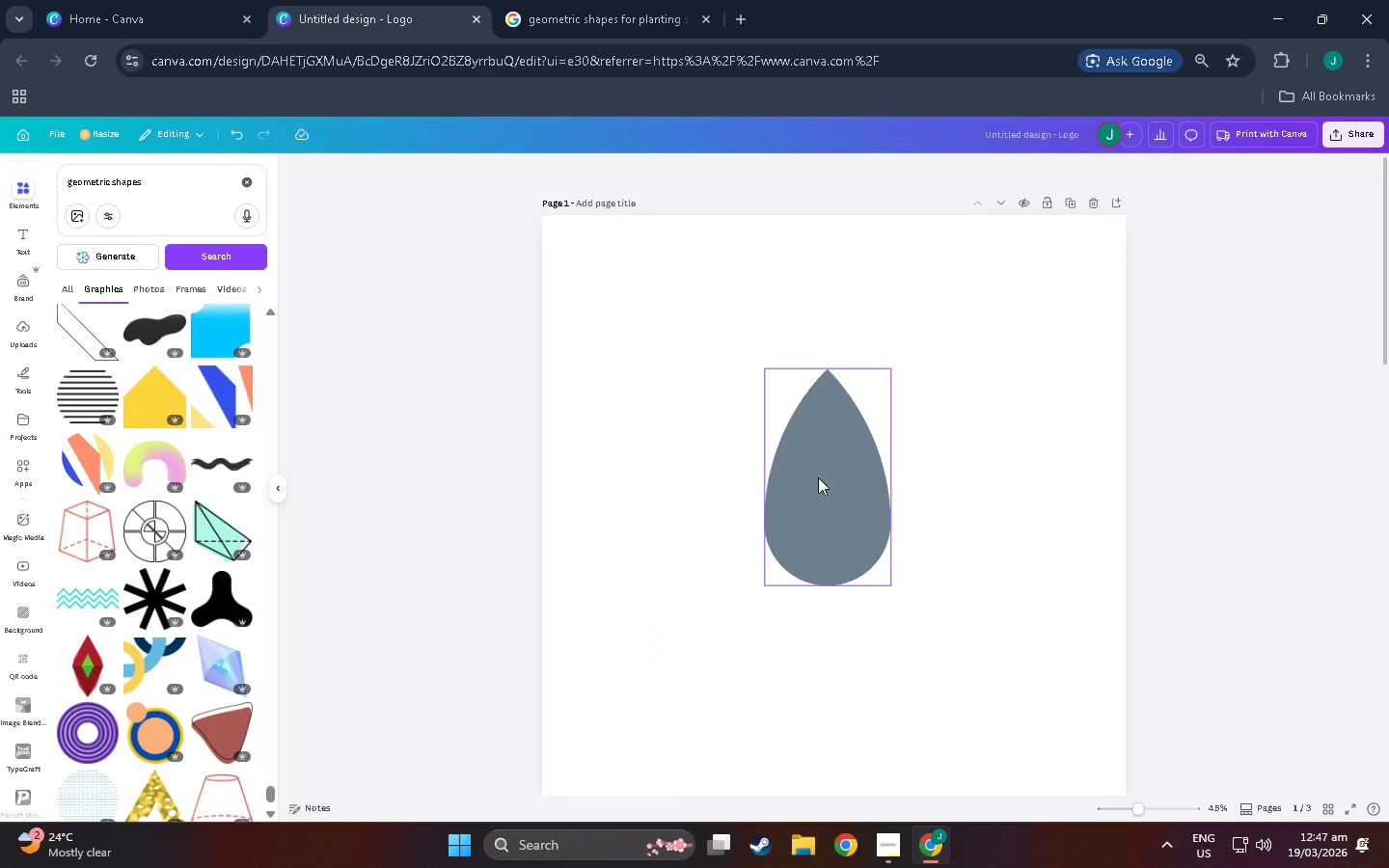 
key(Delete)
 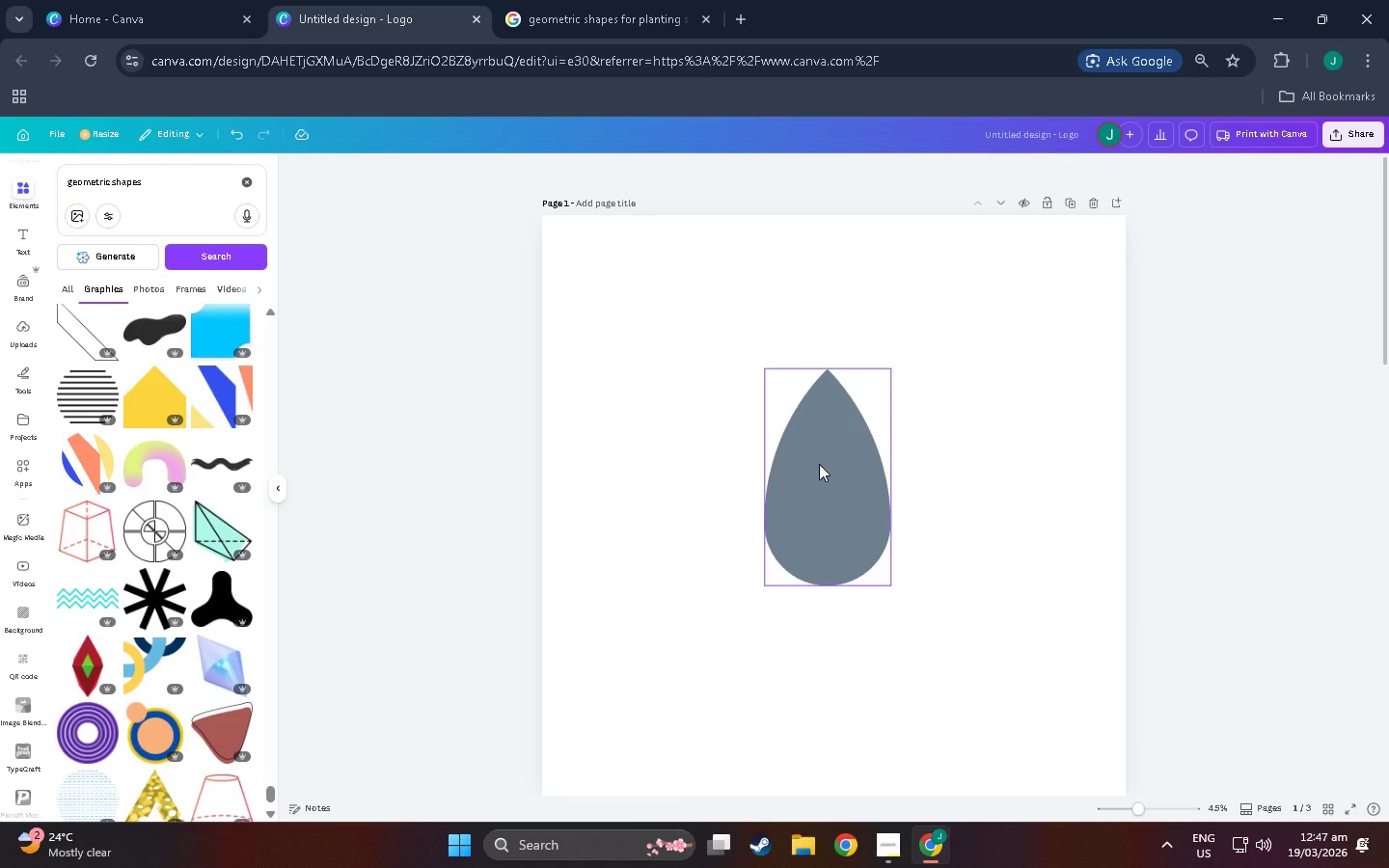 
left_click([819, 472])
 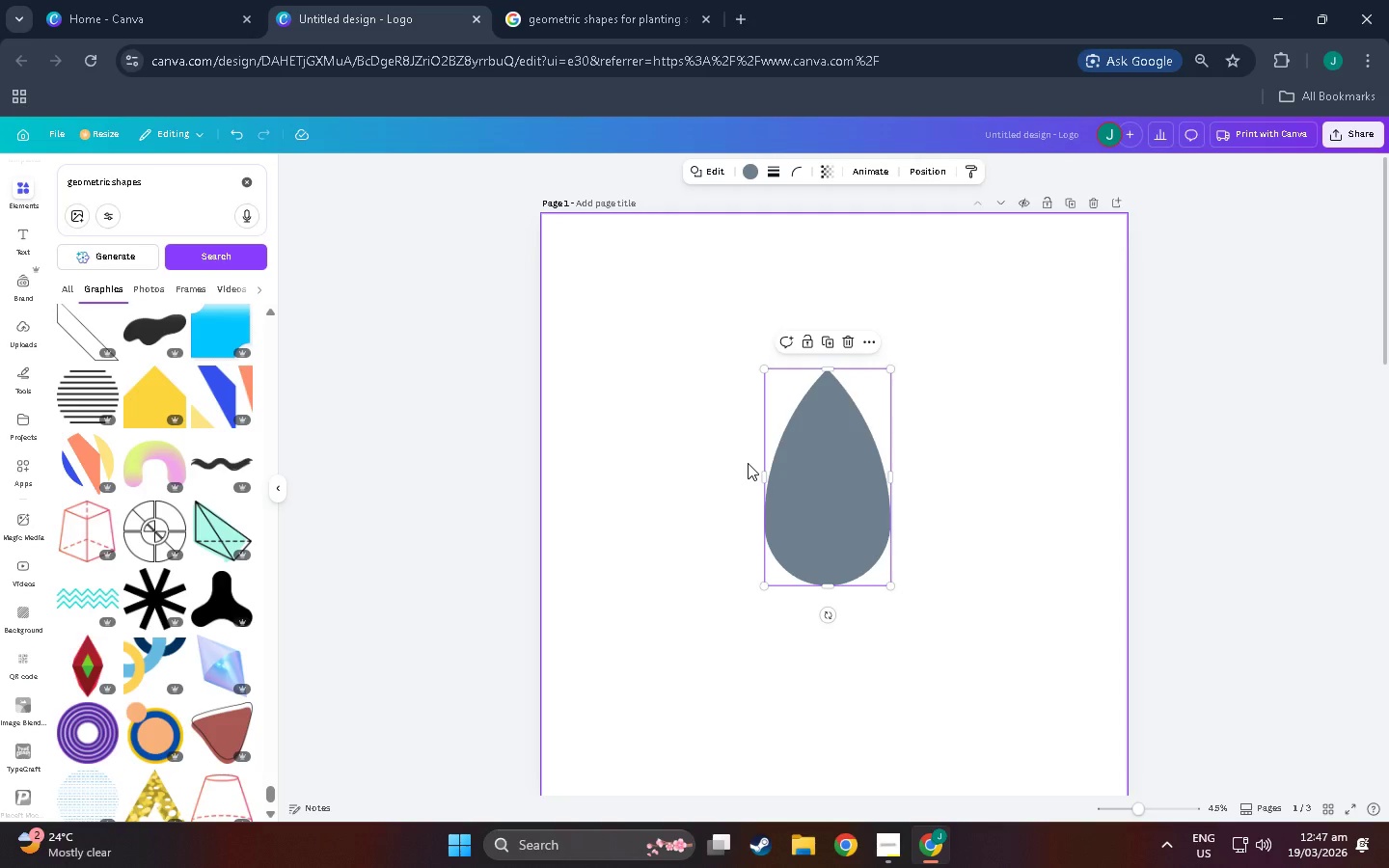 
wait(14.41)
 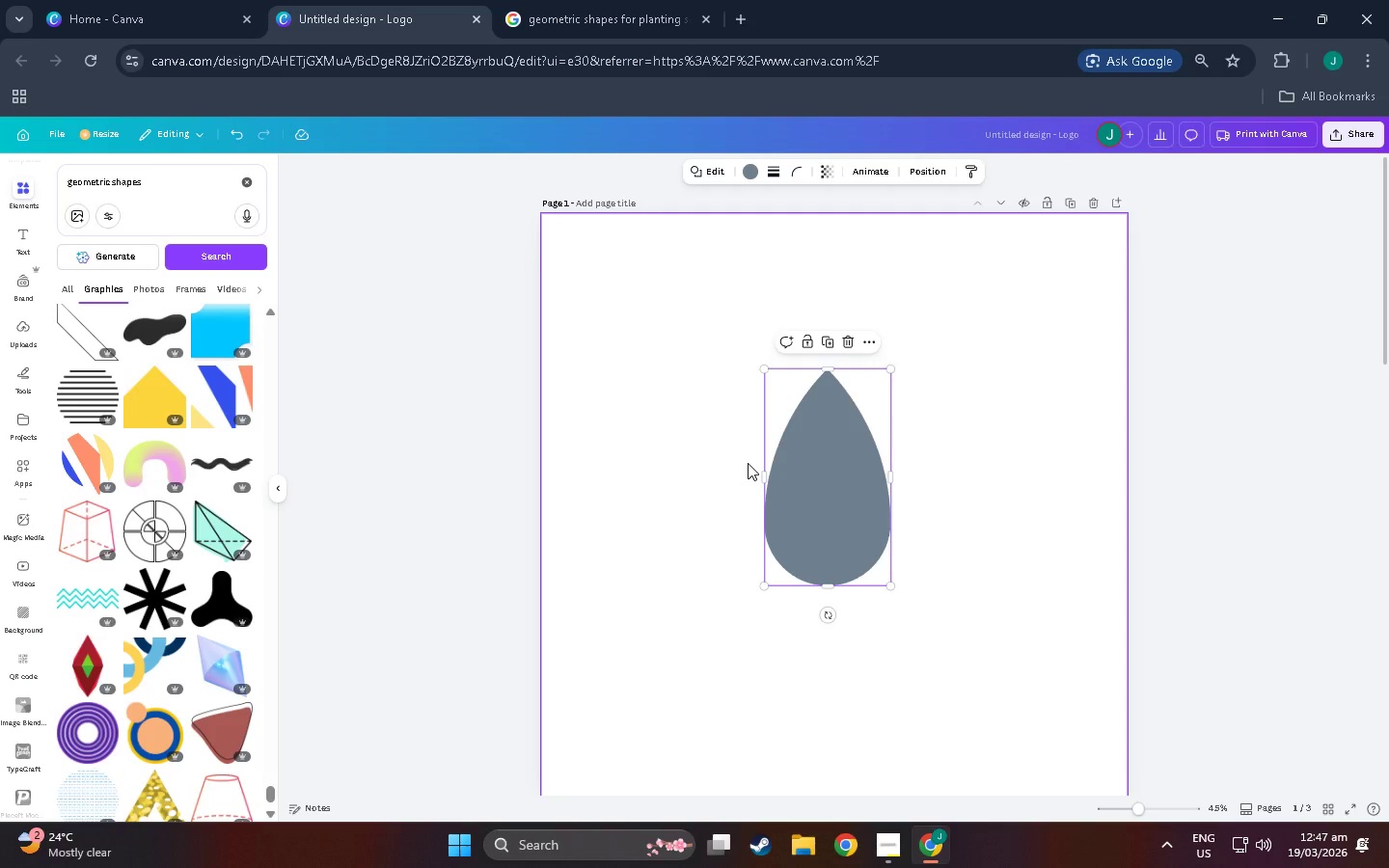 
left_click_drag(start_coordinate=[858, 469], to_coordinate=[877, 637])
 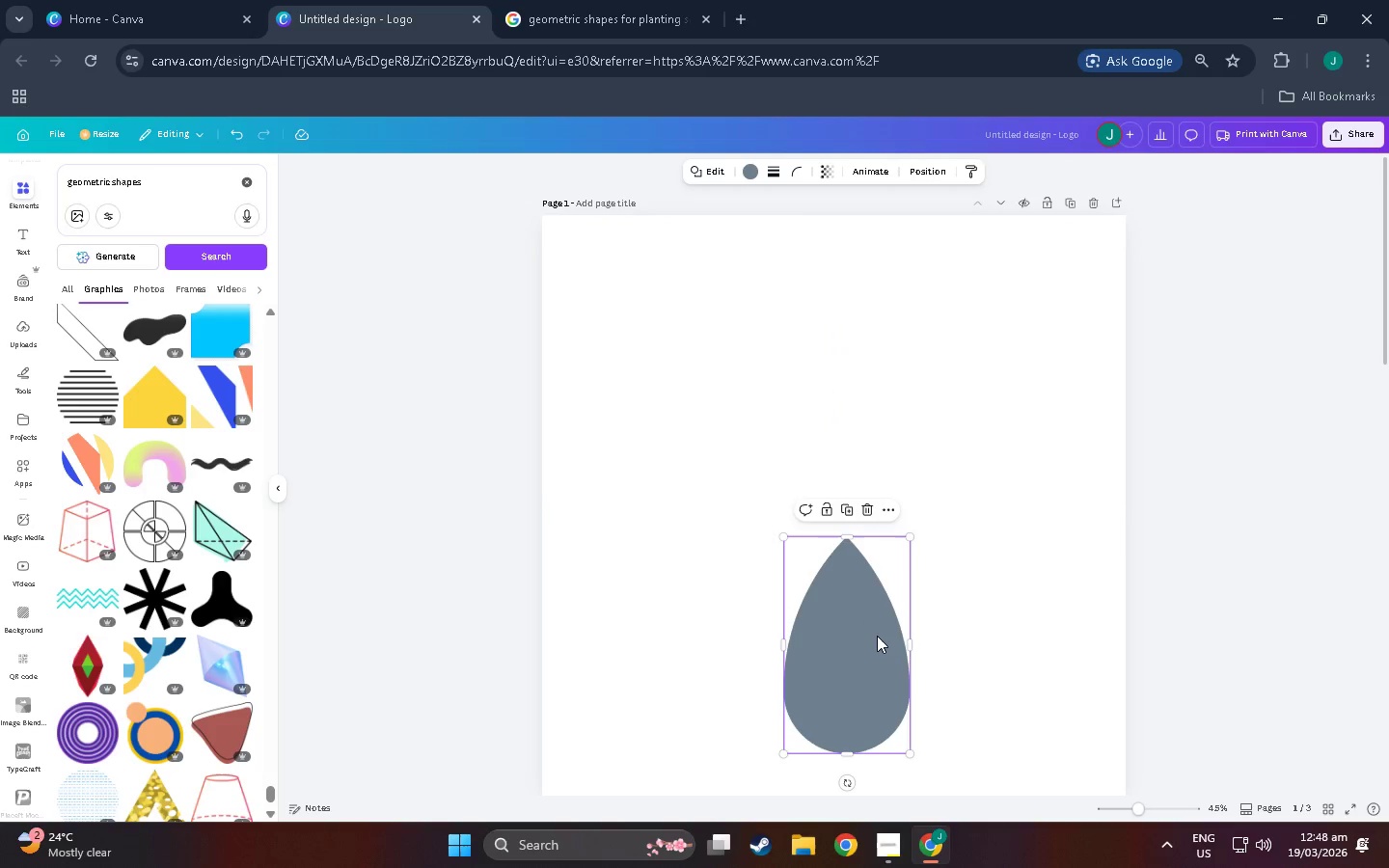 
key(Control+C)
 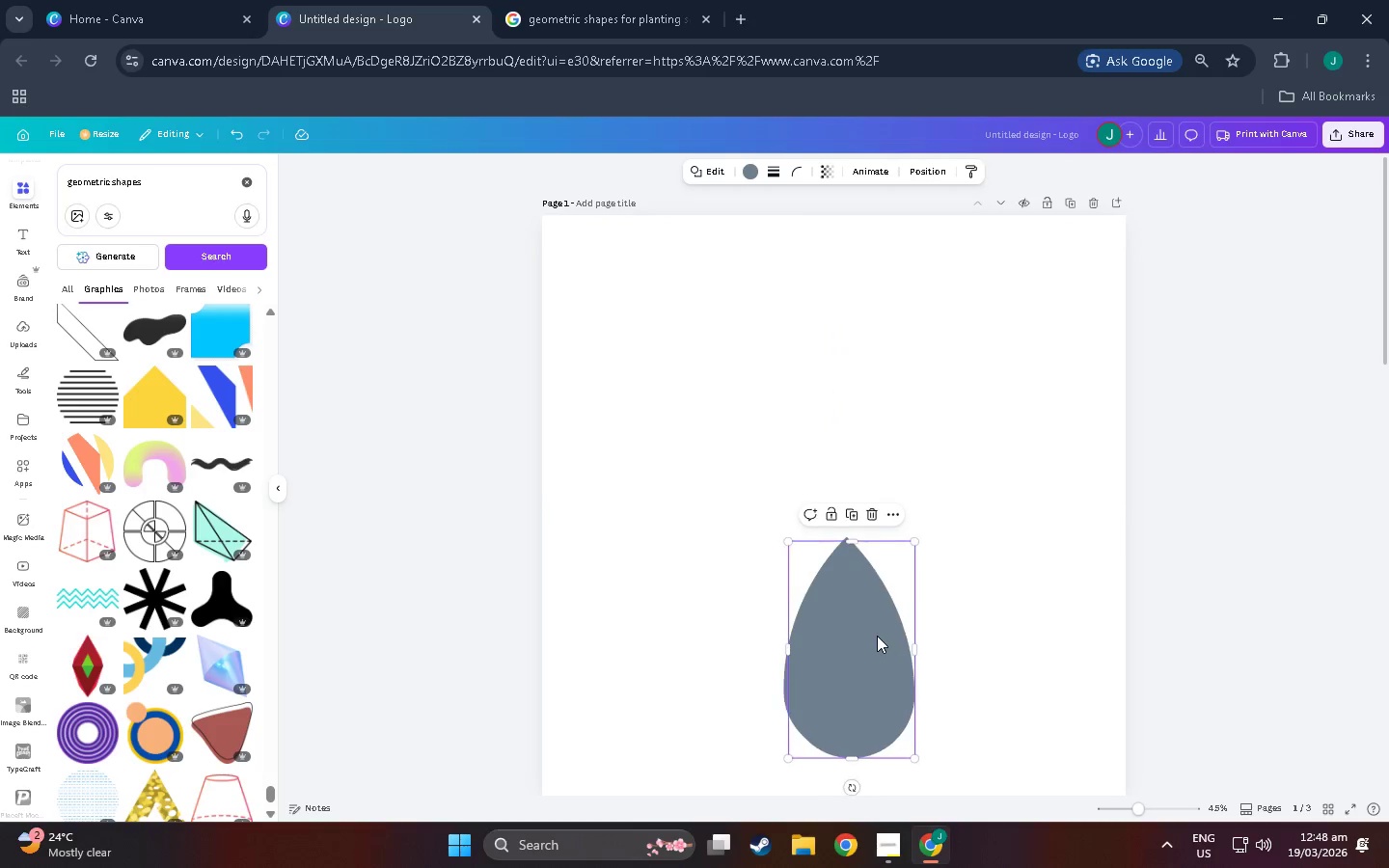 
key(Control+V)
 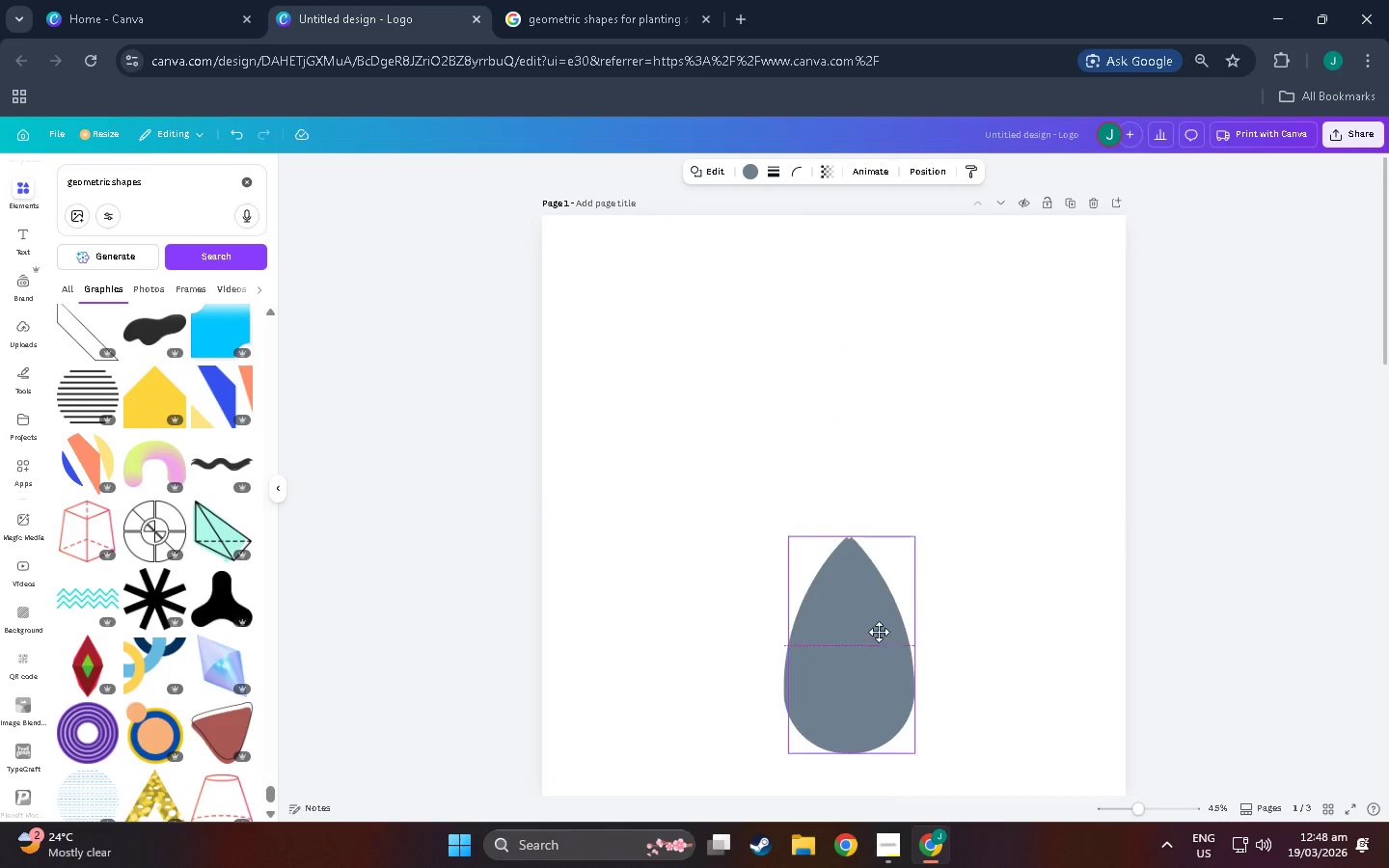 
left_click_drag(start_coordinate=[877, 665], to_coordinate=[871, 395])
 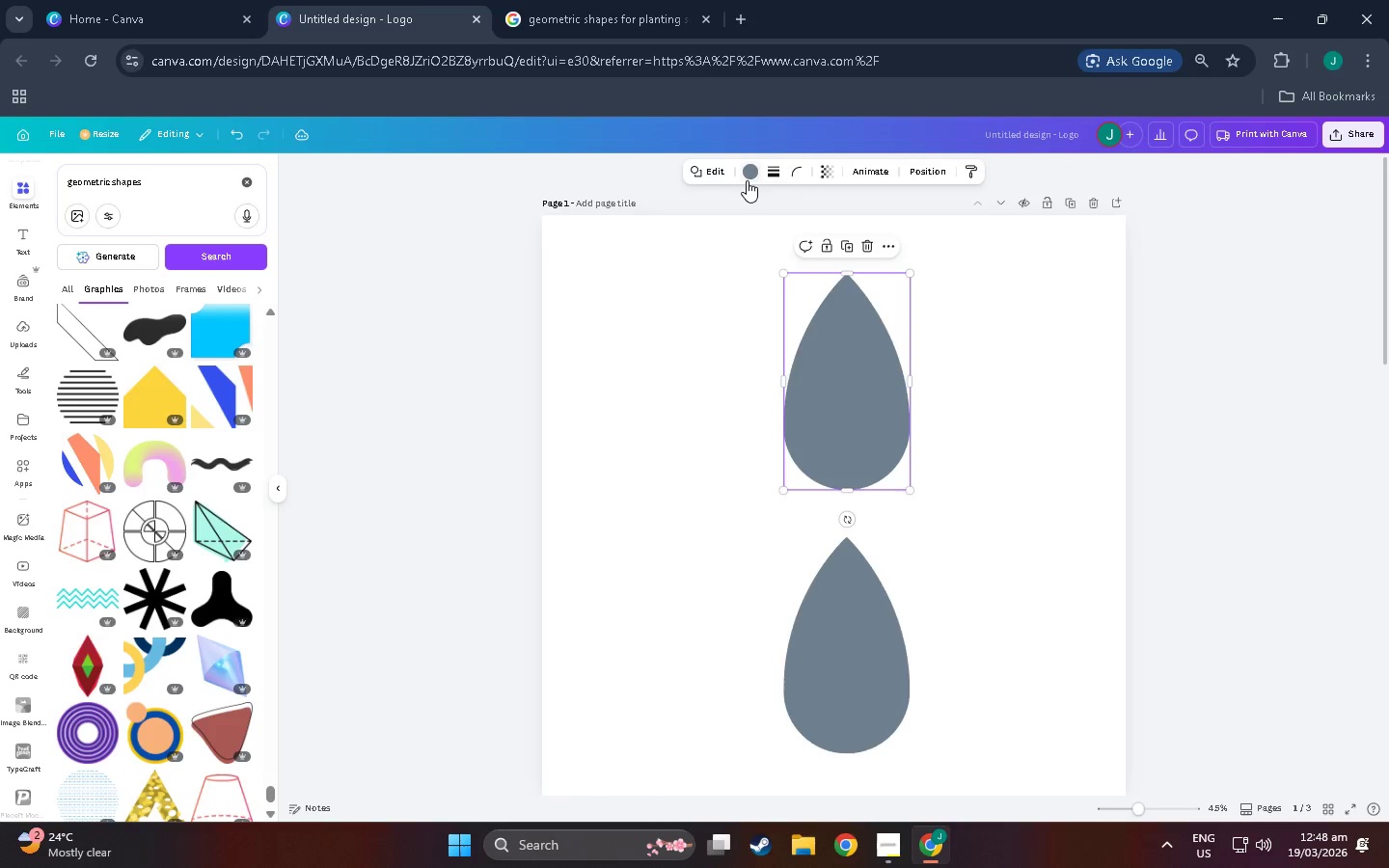 
left_click([747, 176])
 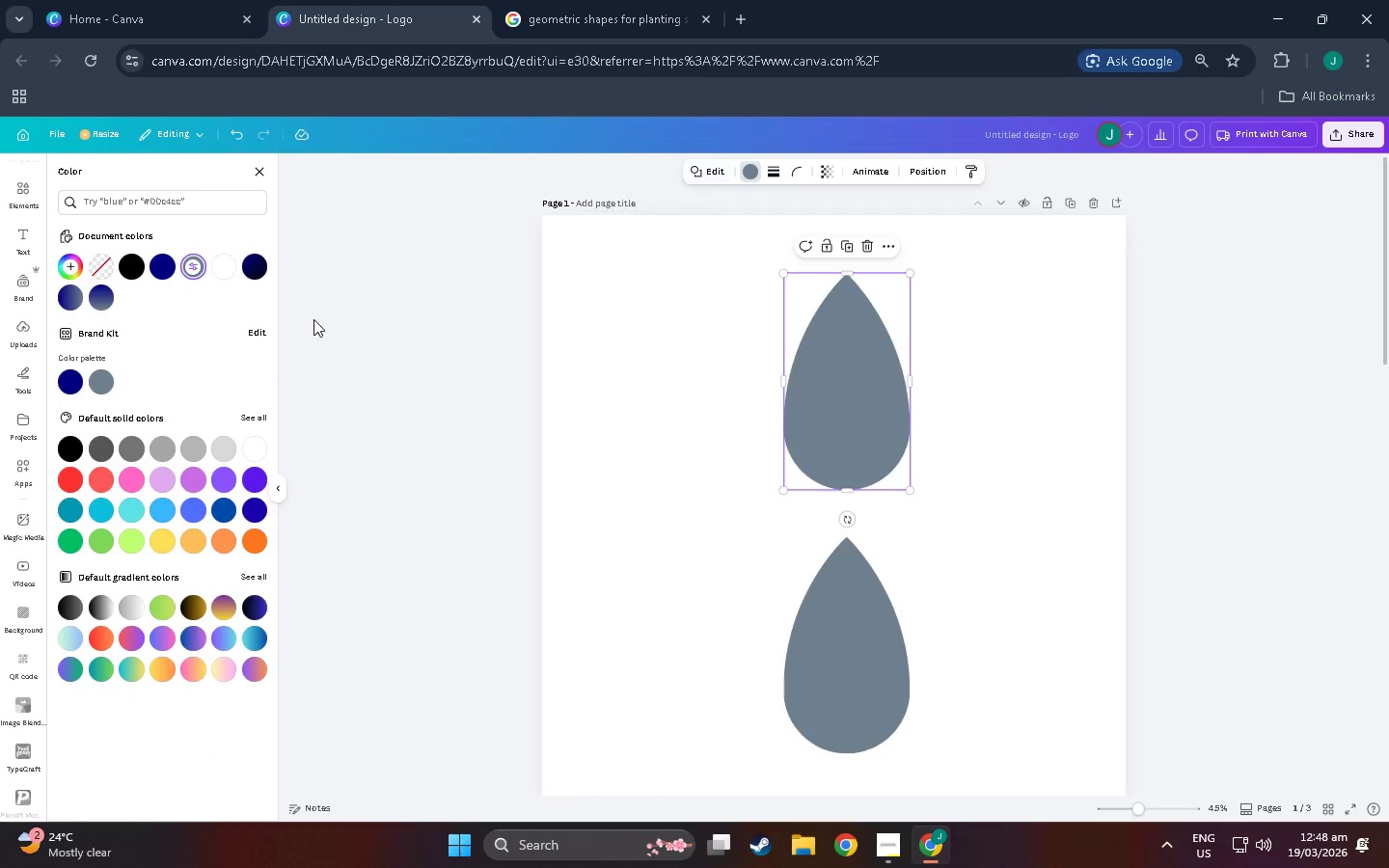 
left_click([68, 380])
 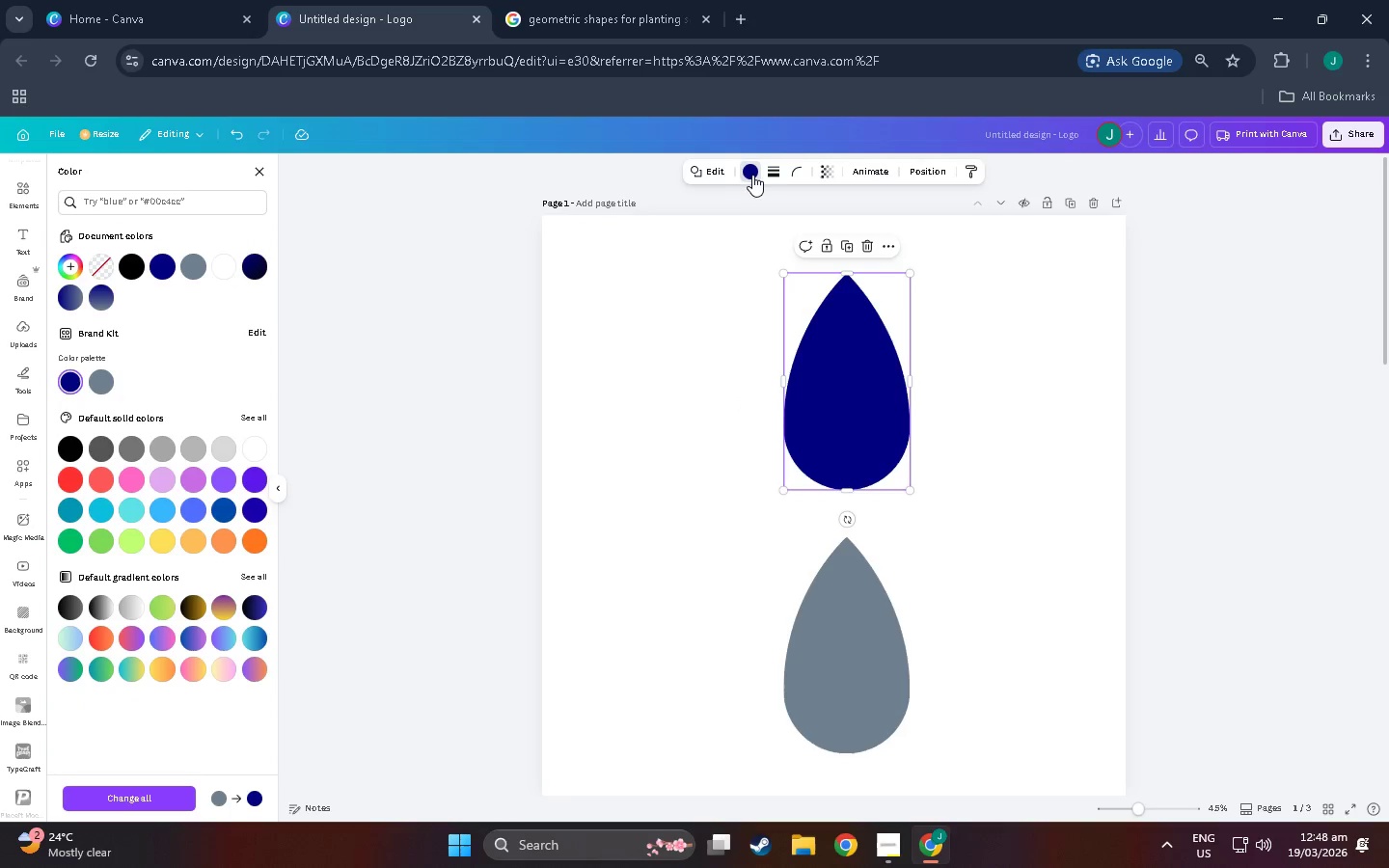 
left_click([774, 174])
 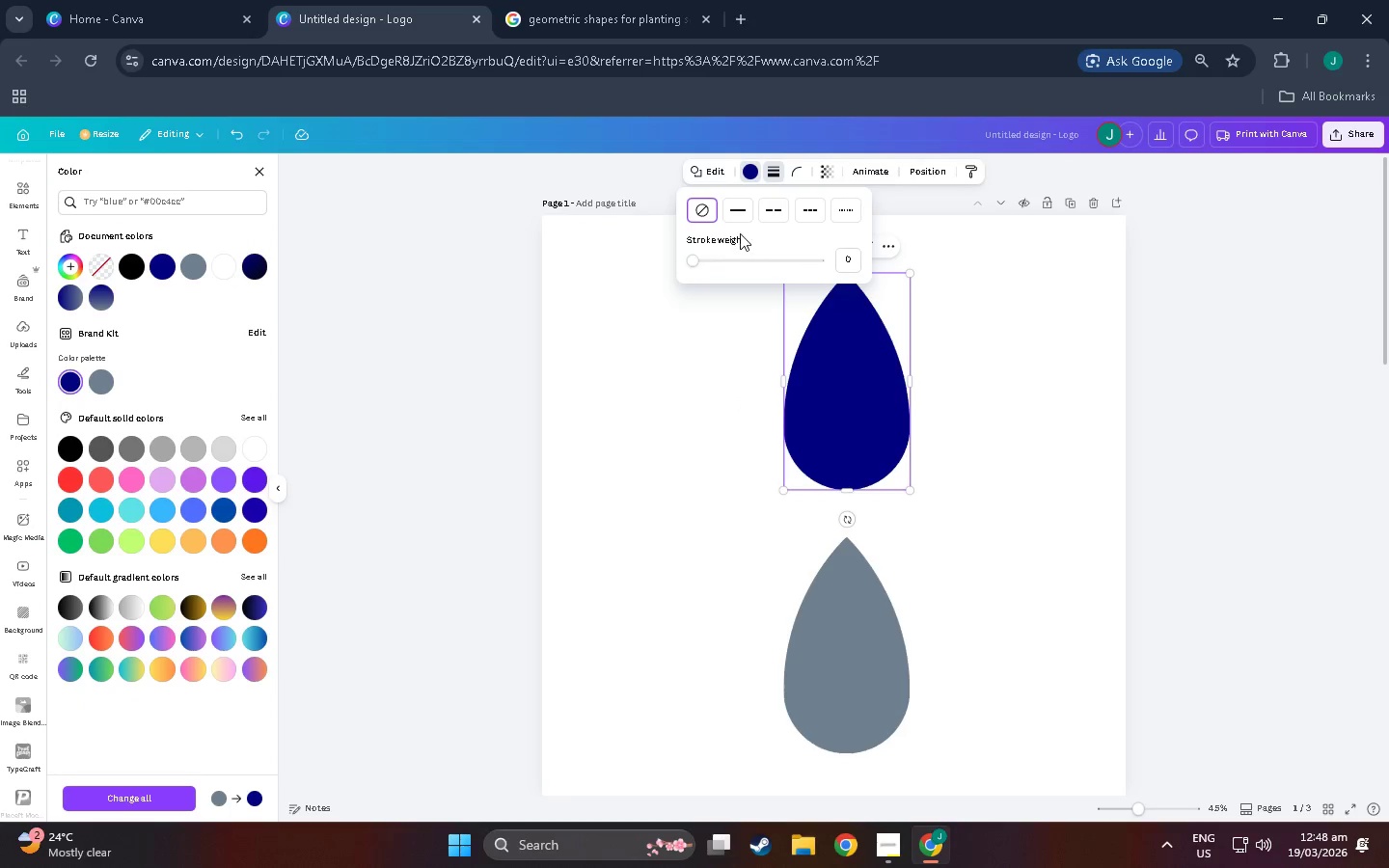 
left_click([740, 206])
 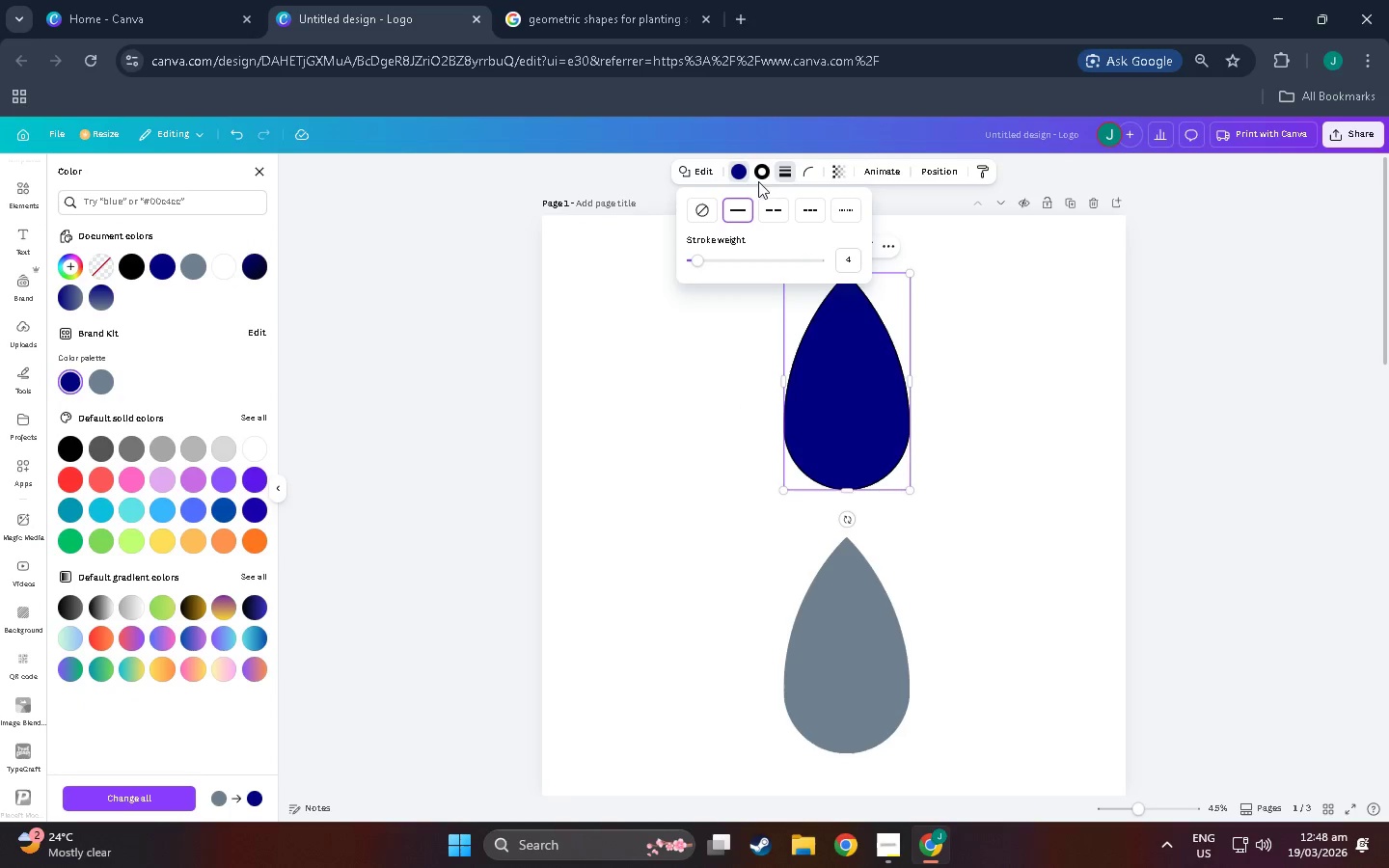 
left_click([767, 175])
 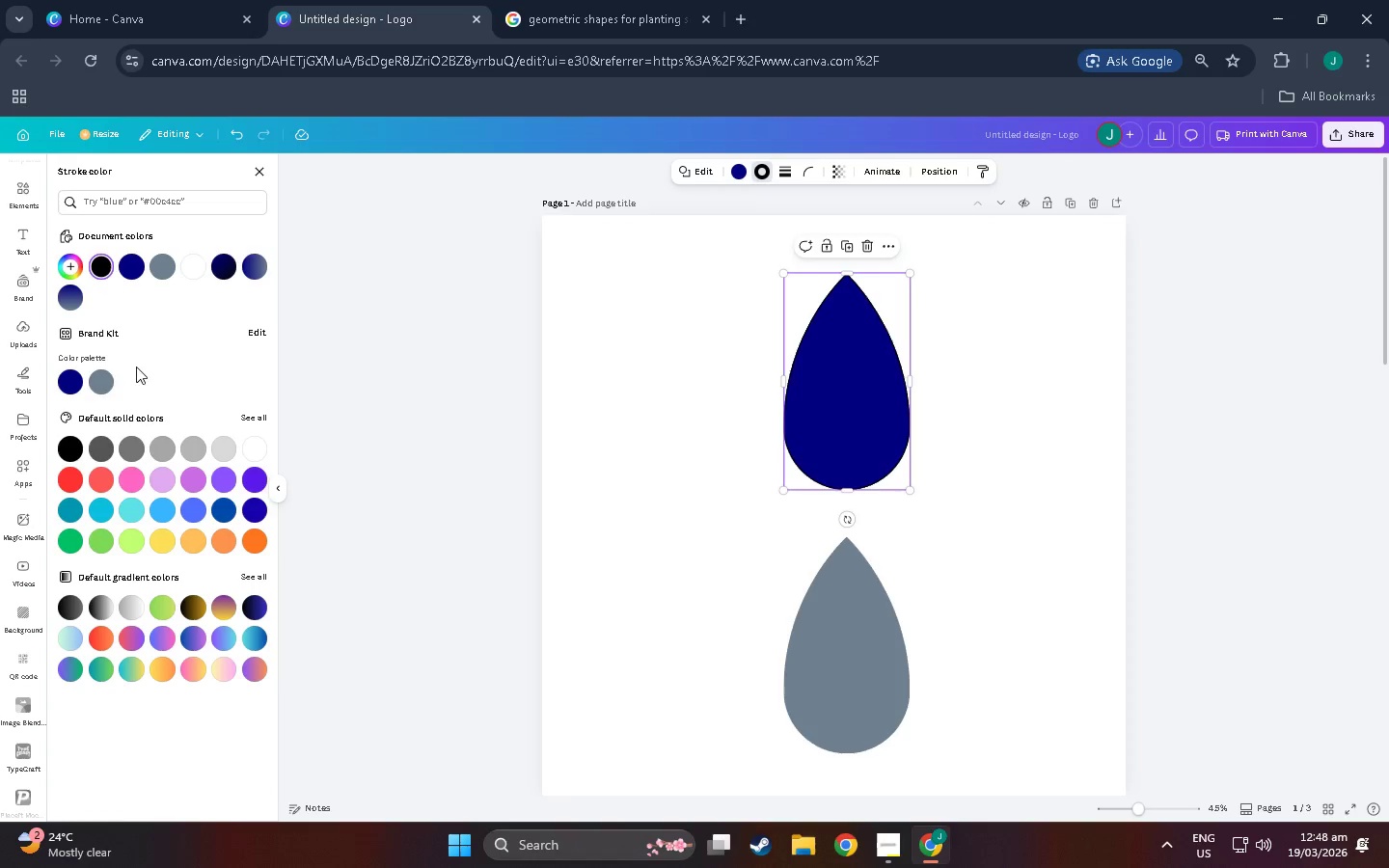 
left_click([92, 391])
 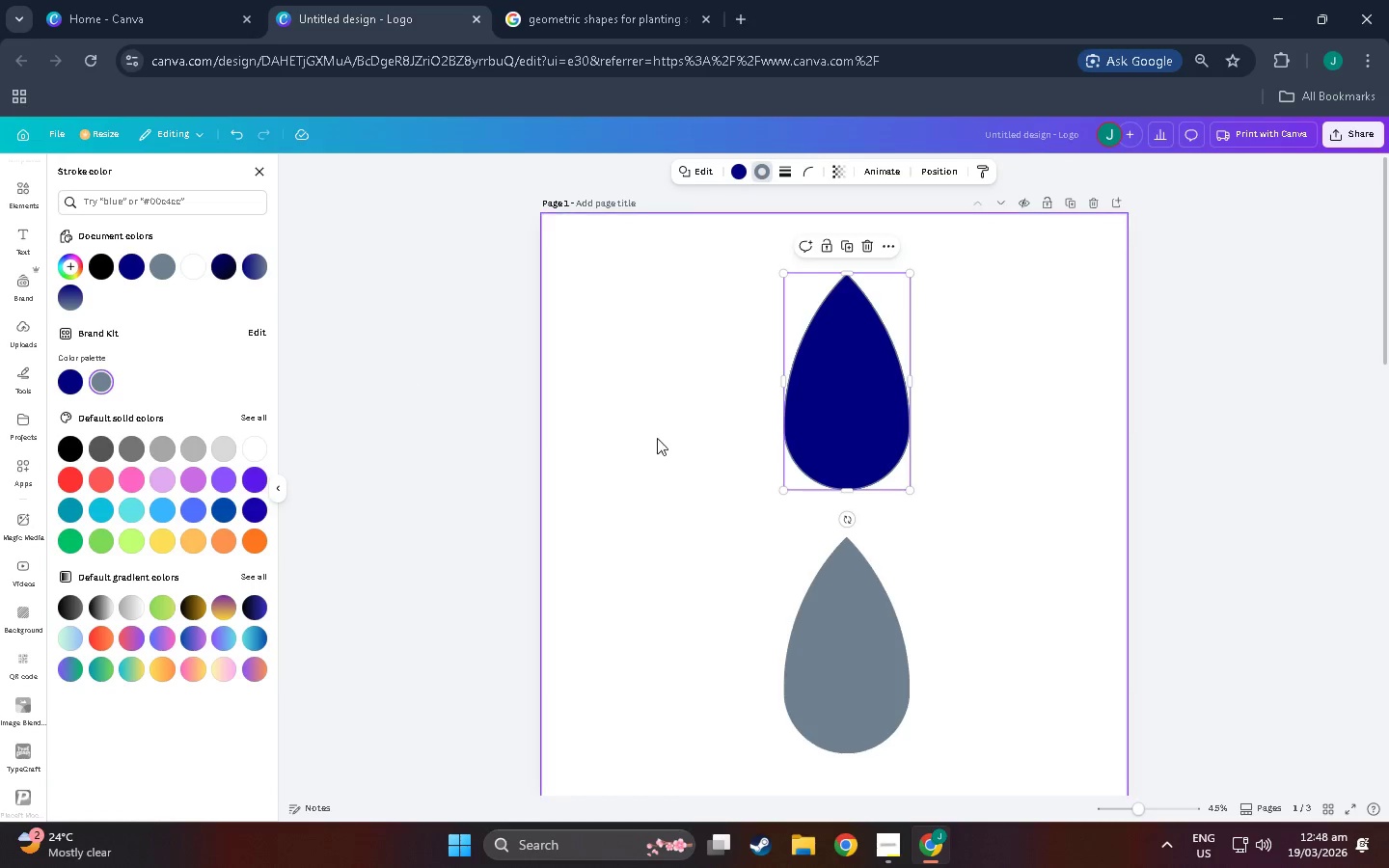 
left_click([674, 444])
 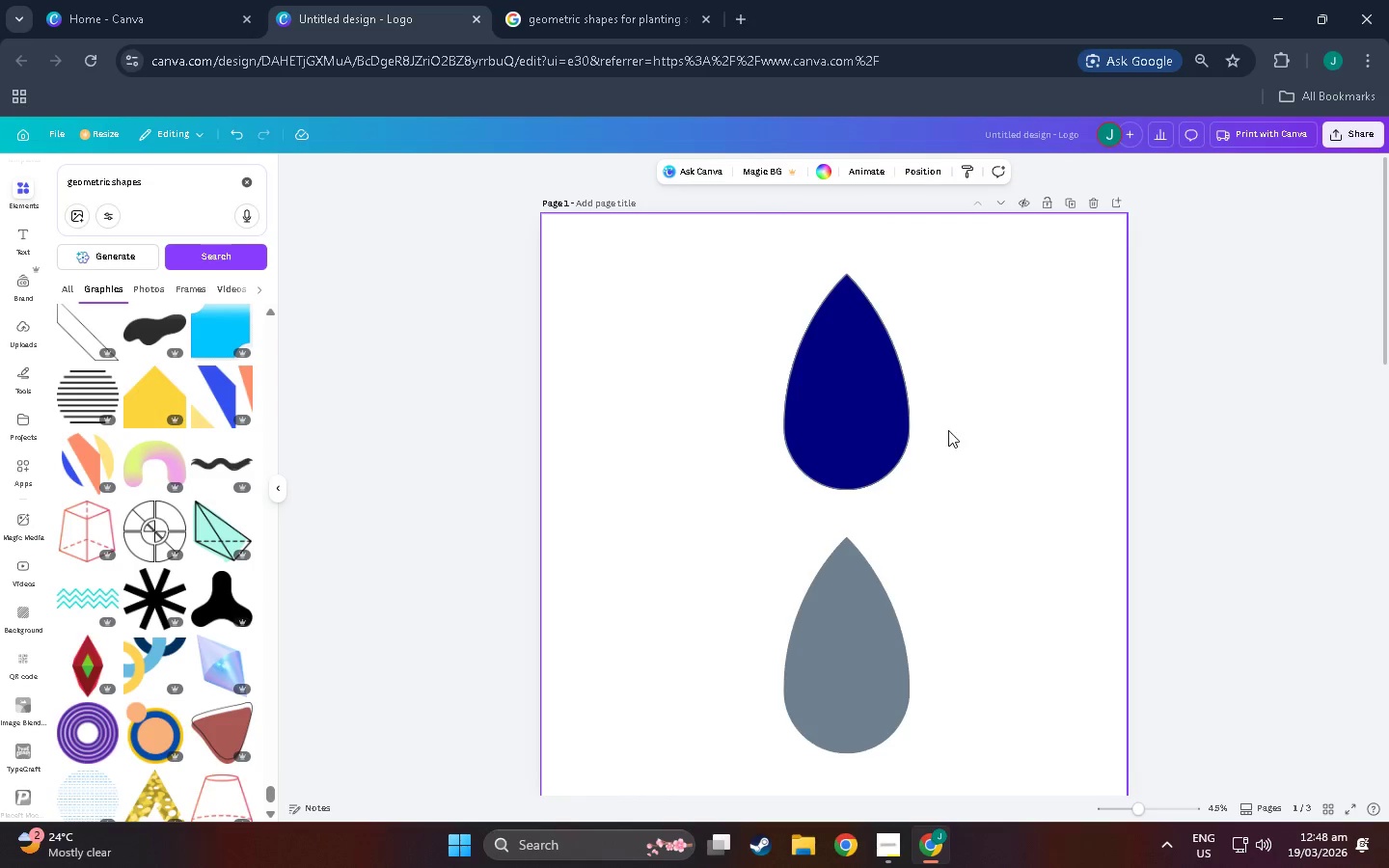 
left_click([854, 401])
 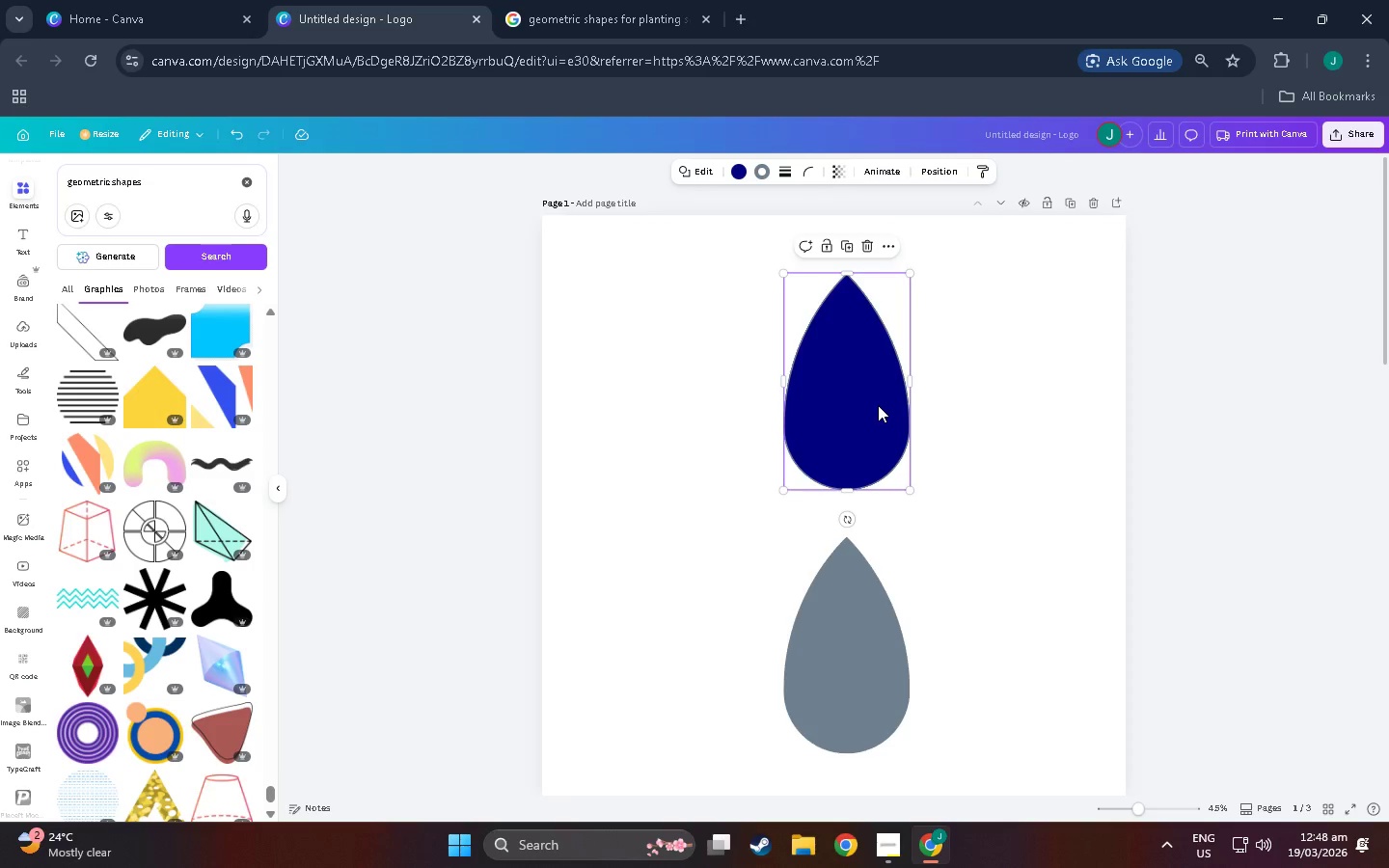 
left_click_drag(start_coordinate=[877, 405], to_coordinate=[867, 413])
 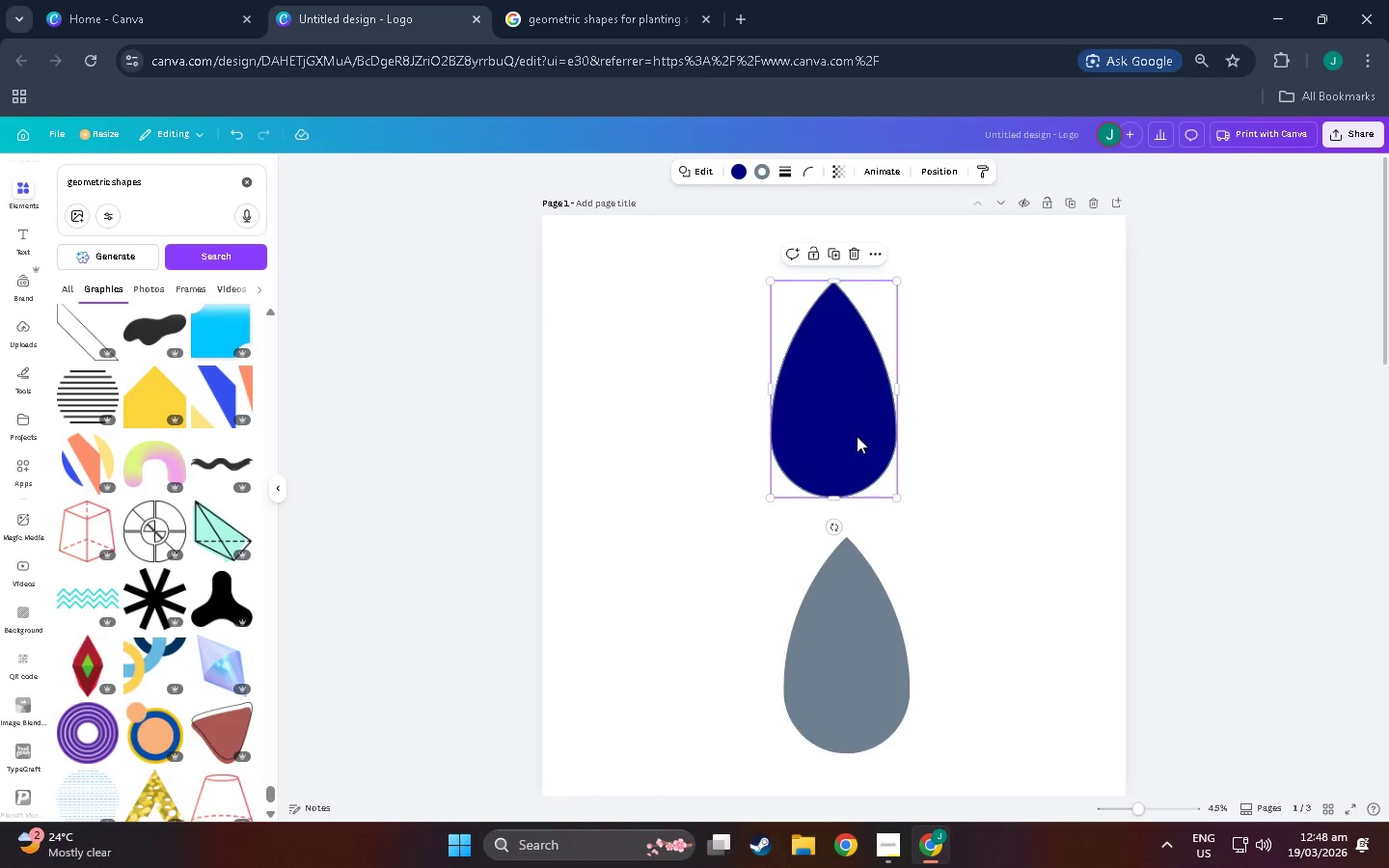 
wait(6.78)
 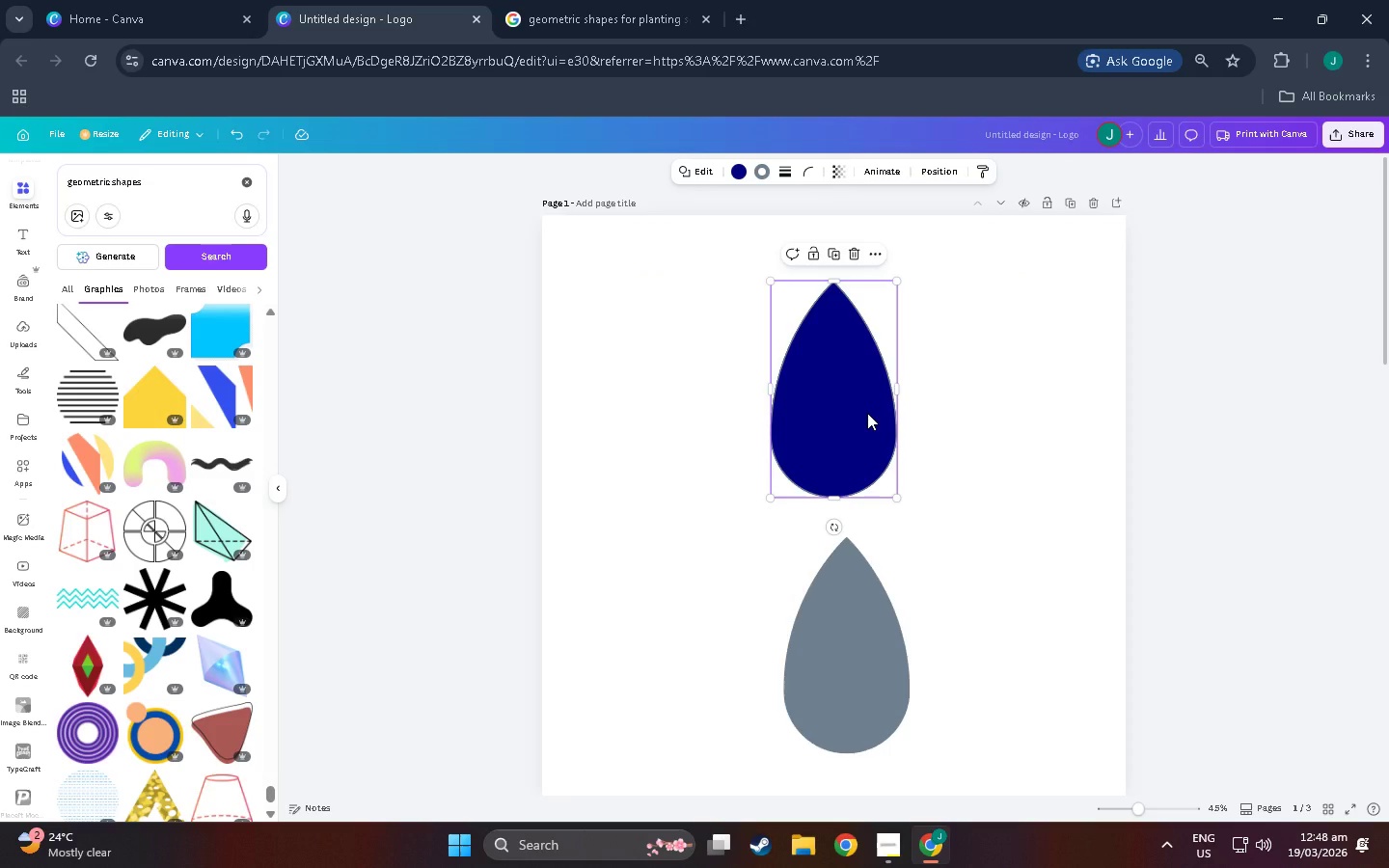 
left_click([872, 619])
 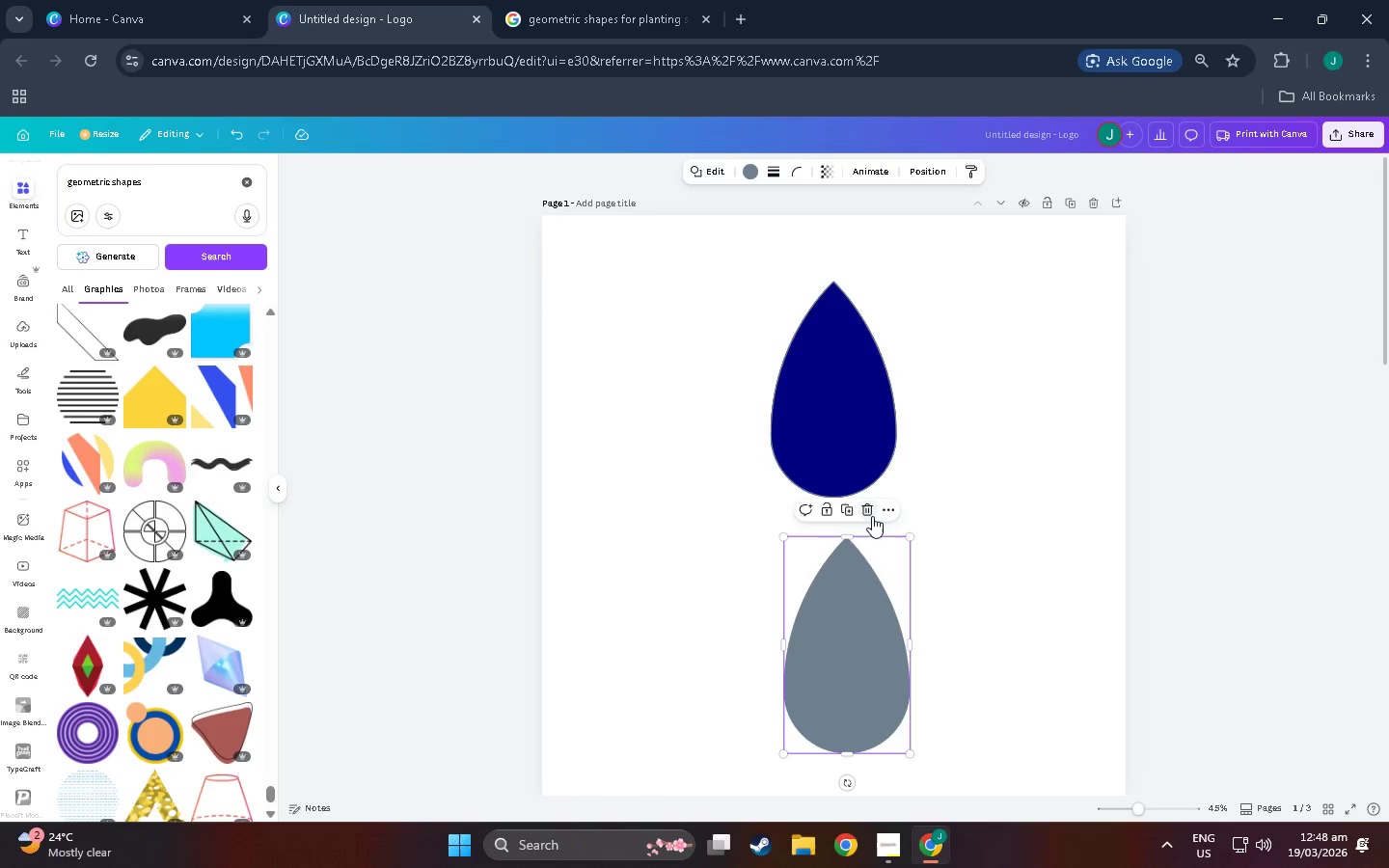 
left_click([872, 516])
 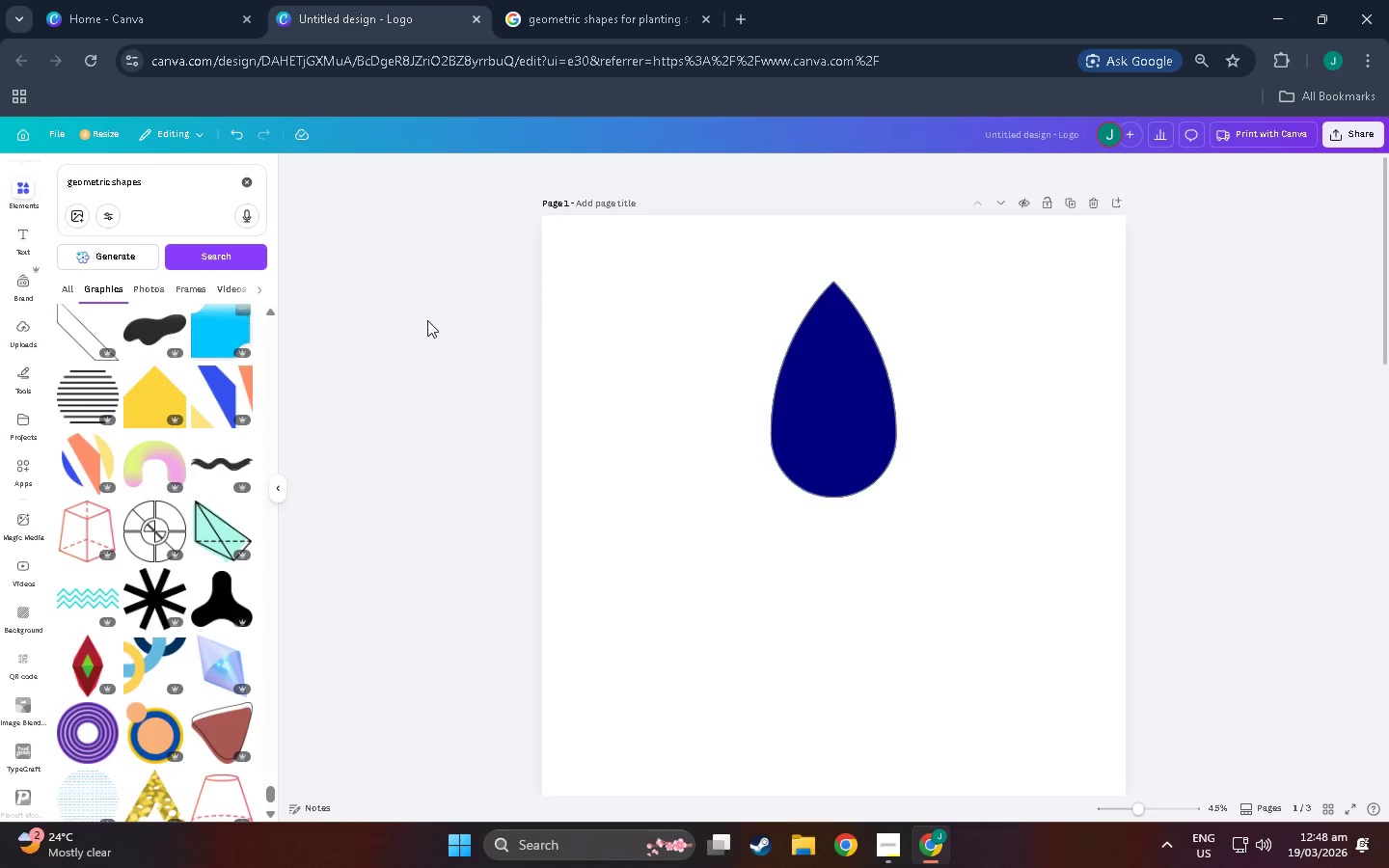 
left_click([816, 378])
 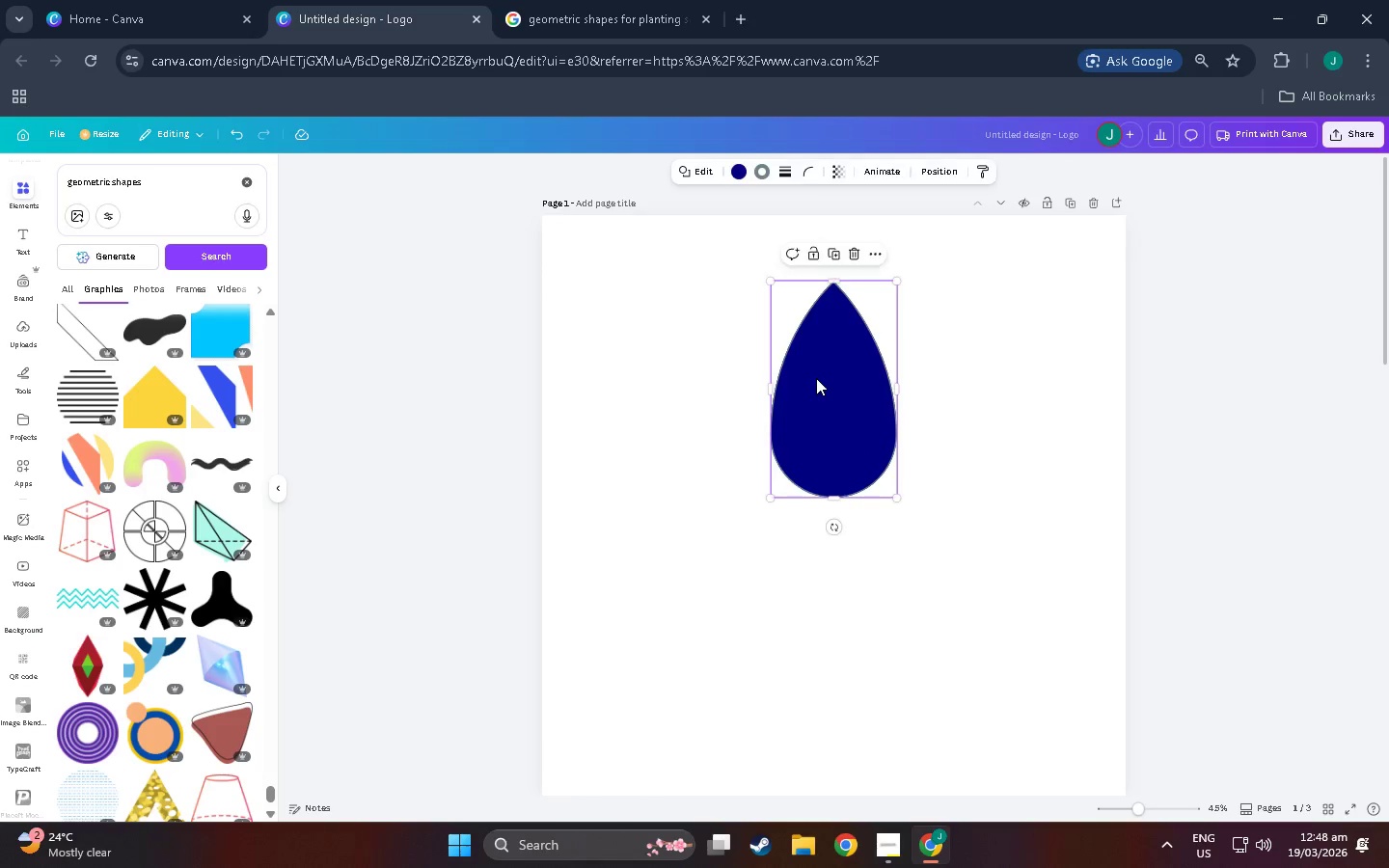 
key(Control+ControlLeft)
 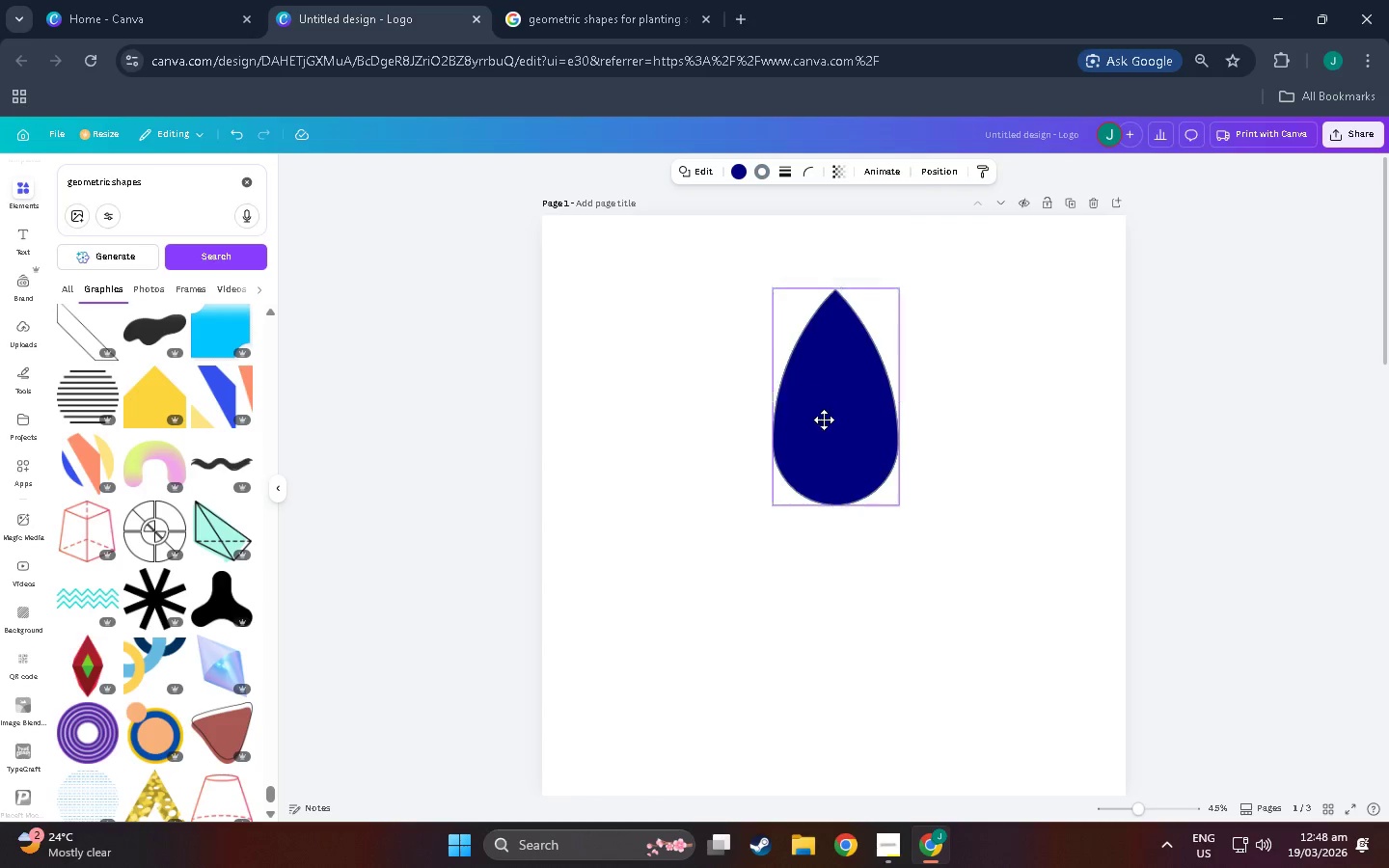 
left_click_drag(start_coordinate=[816, 378], to_coordinate=[816, 509])
 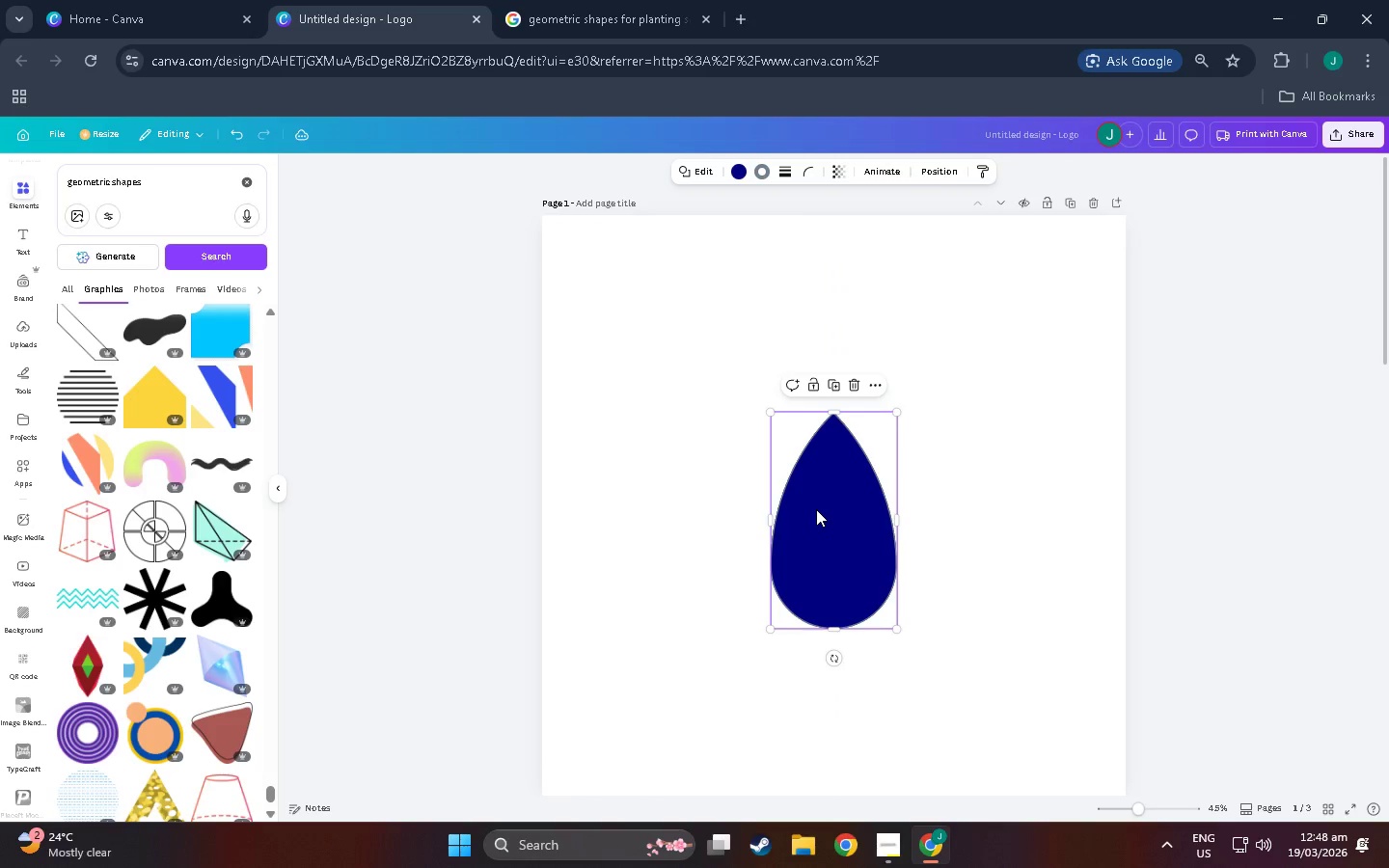 
key(Control+C)
 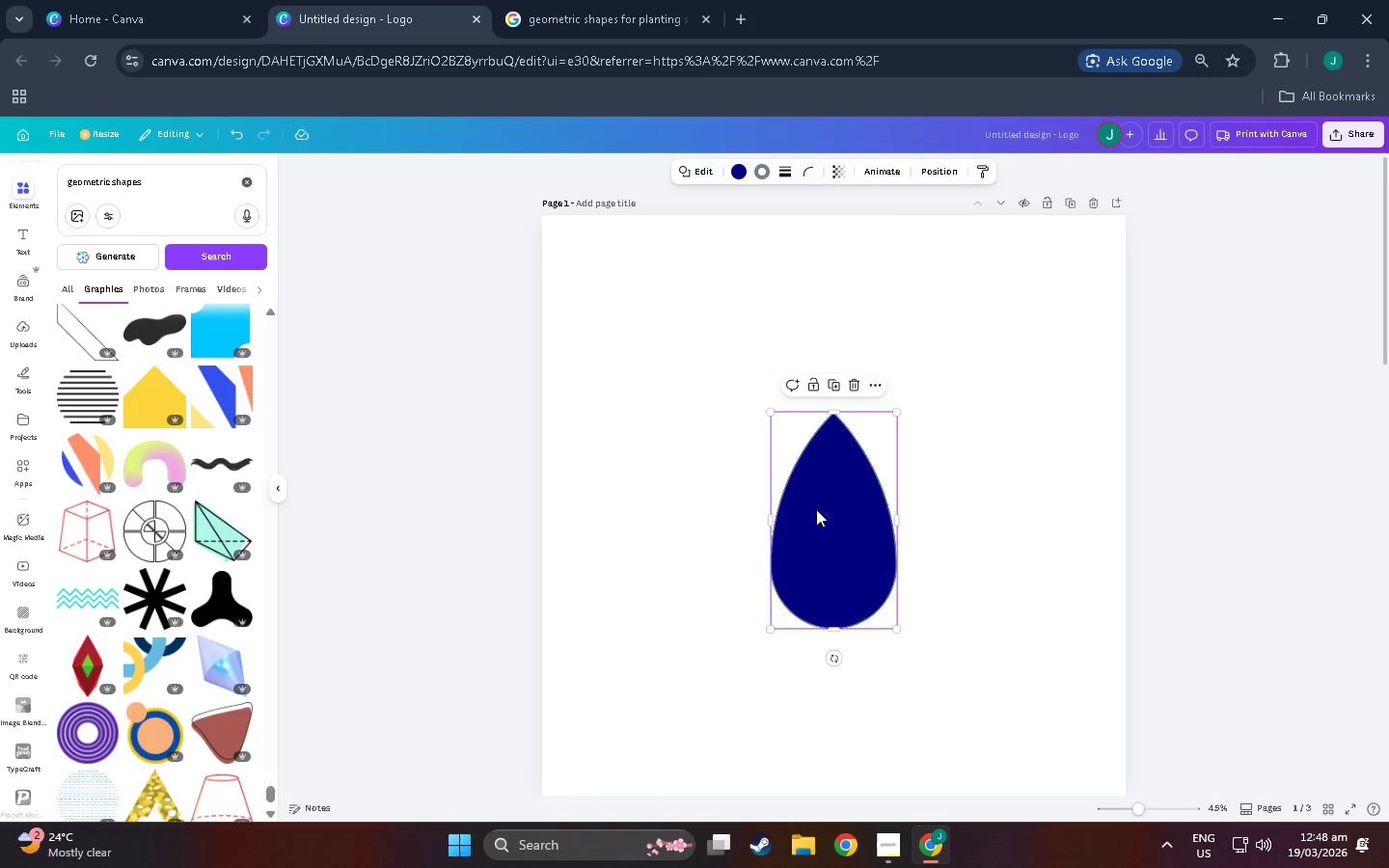 
key(Control+V)
 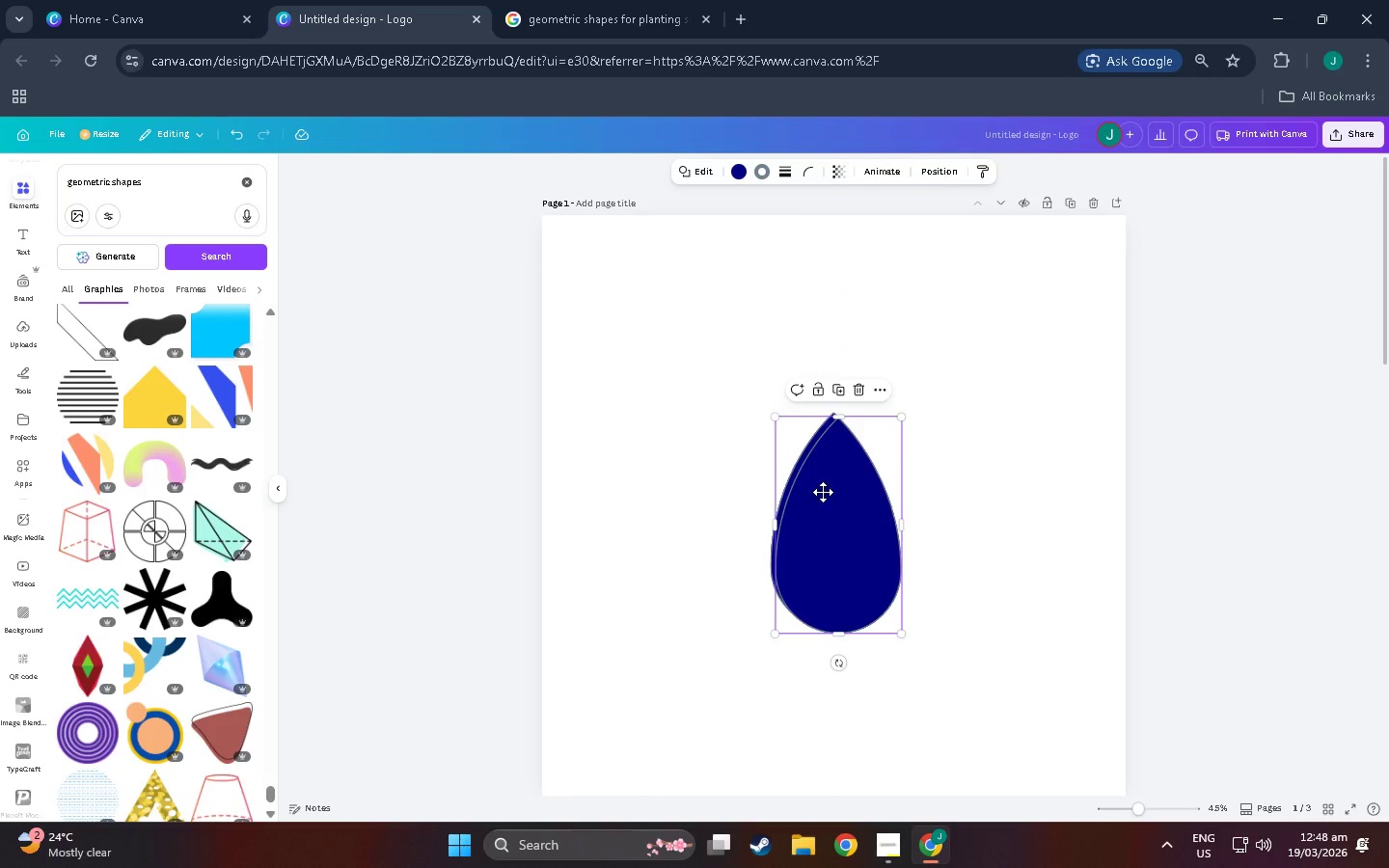 
left_click_drag(start_coordinate=[823, 522], to_coordinate=[813, 384])
 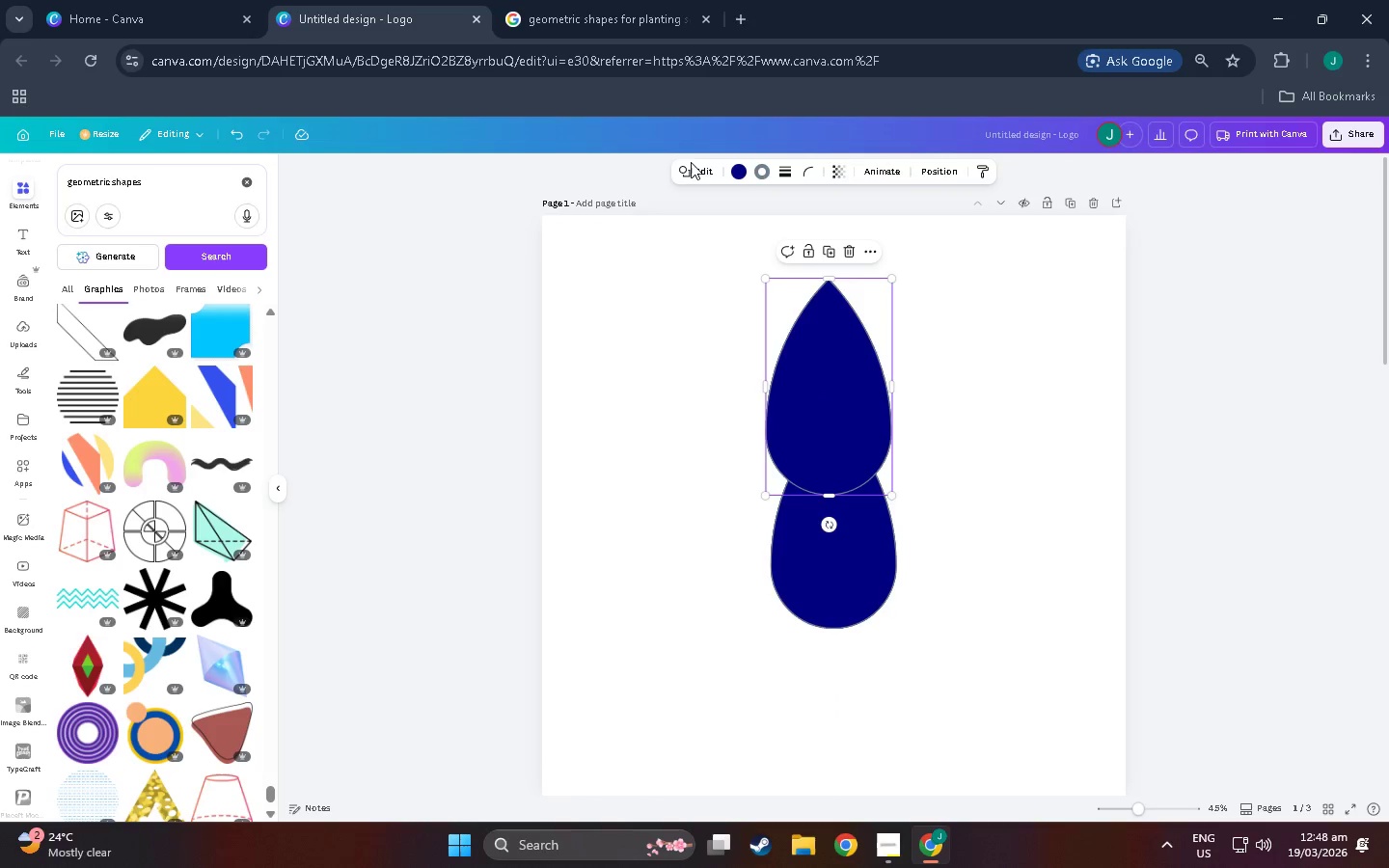 
left_click([693, 170])
 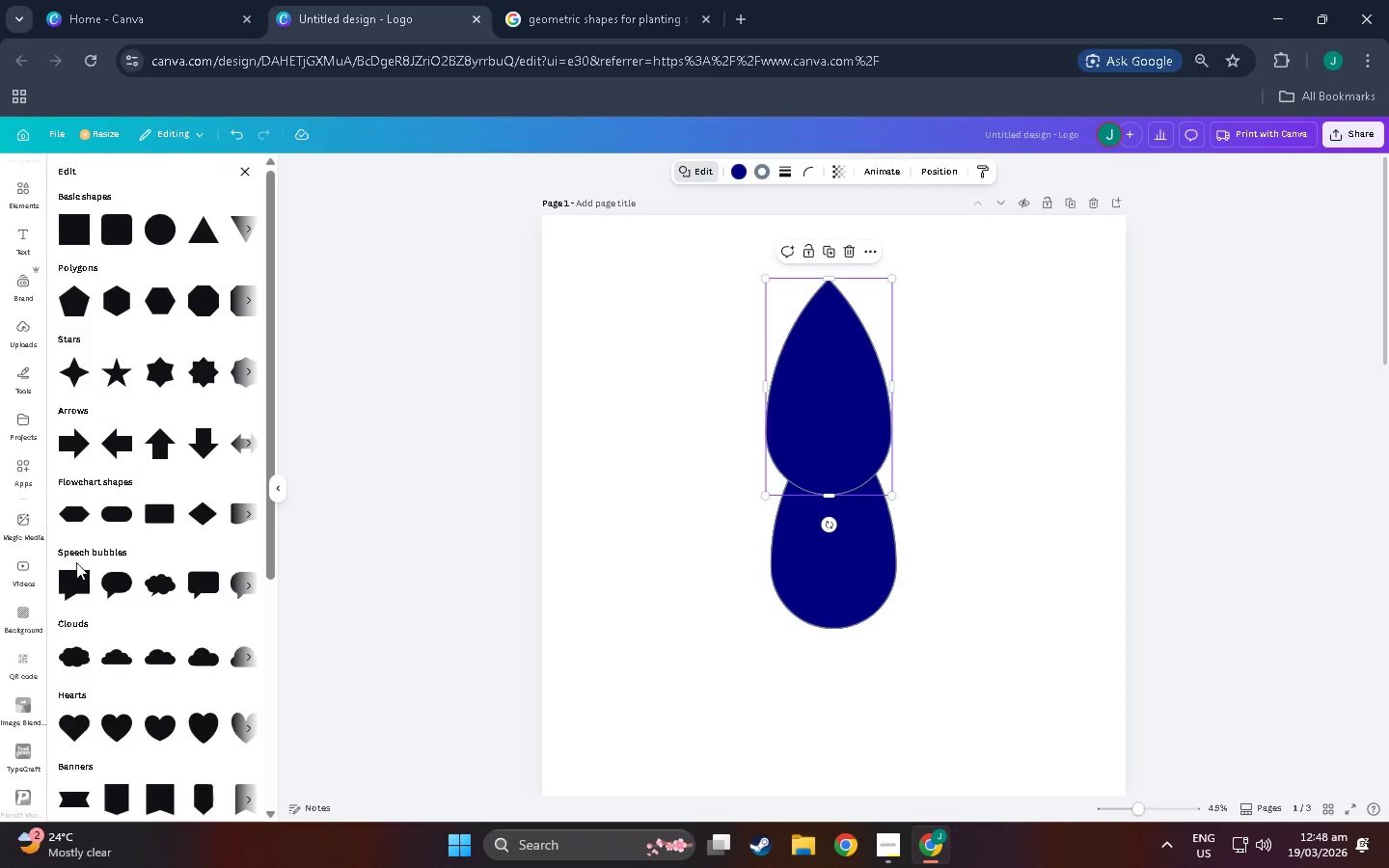 
scroll: coordinate [174, 502], scroll_direction: down, amount: 8.0
 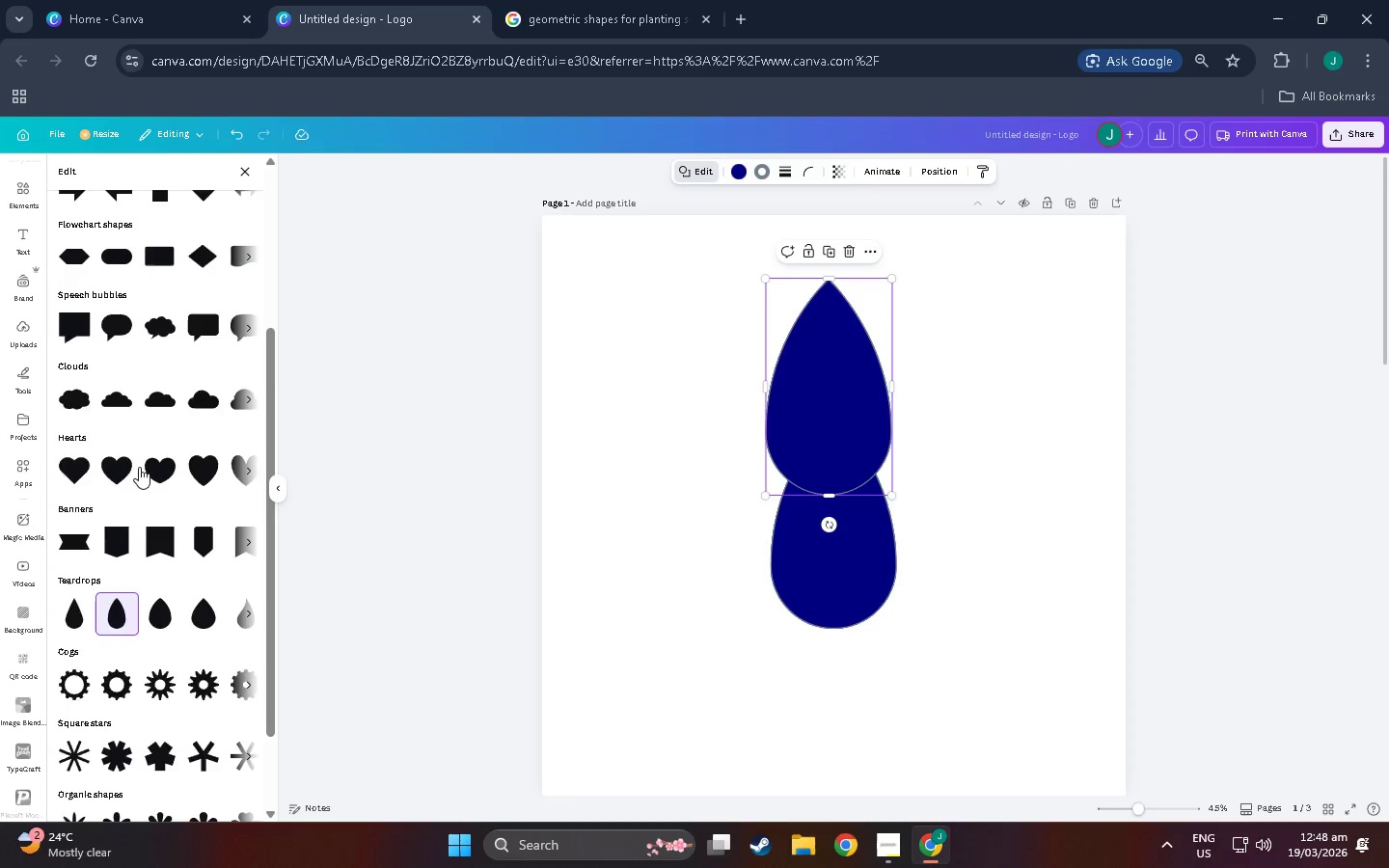 
scroll: coordinate [168, 474], scroll_direction: up, amount: 11.0
 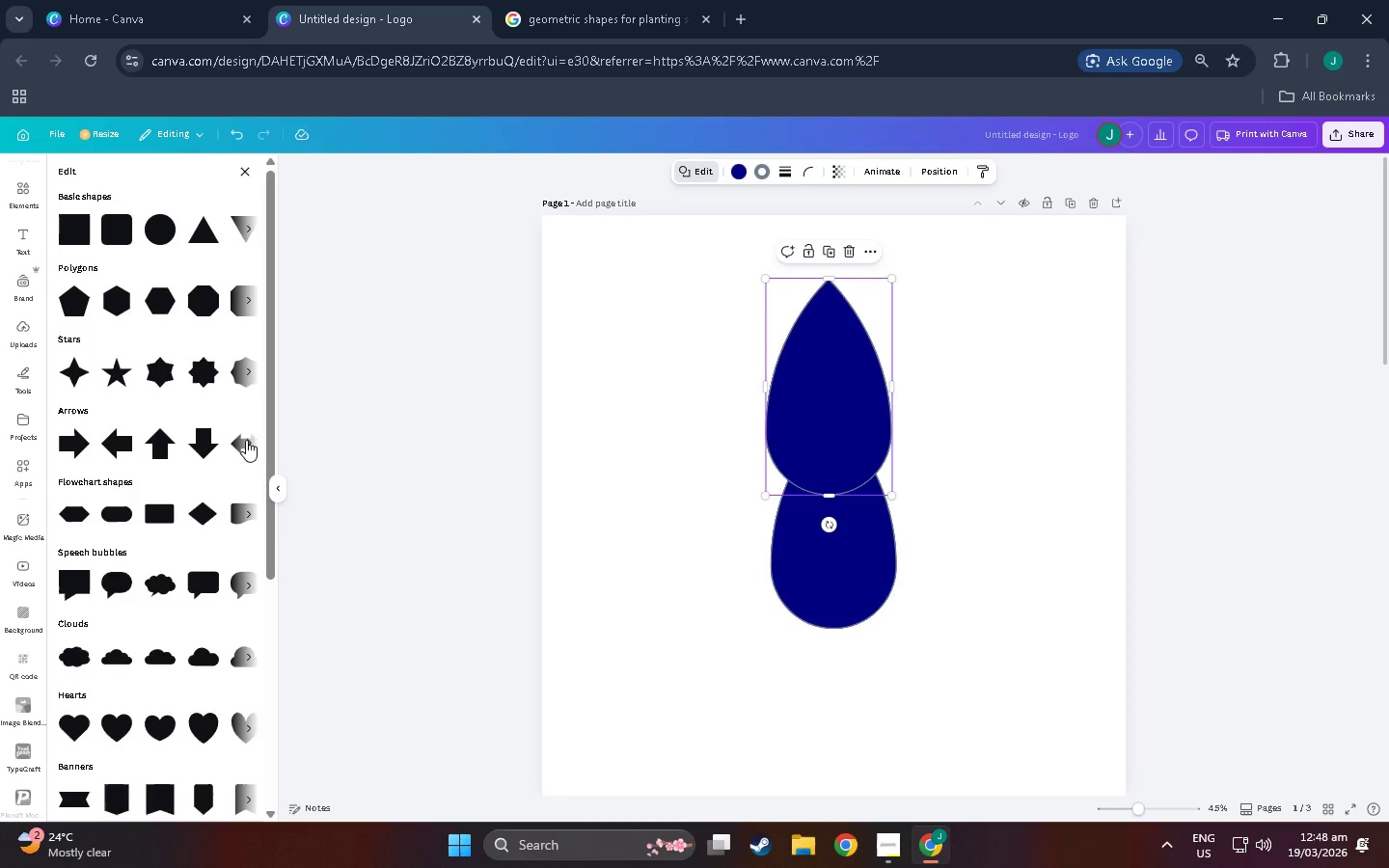 
left_click([252, 446])
 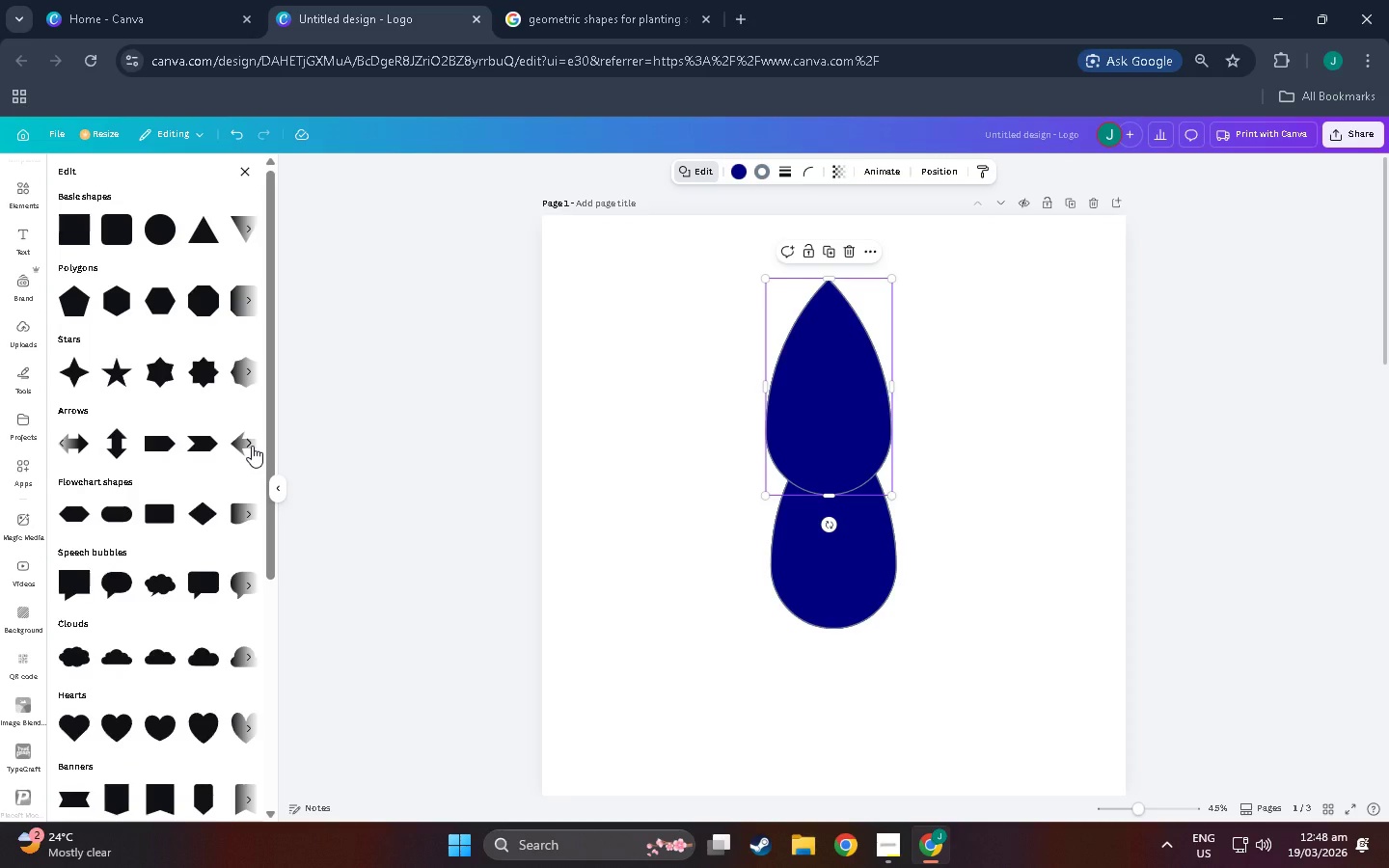 
left_click([252, 446])
 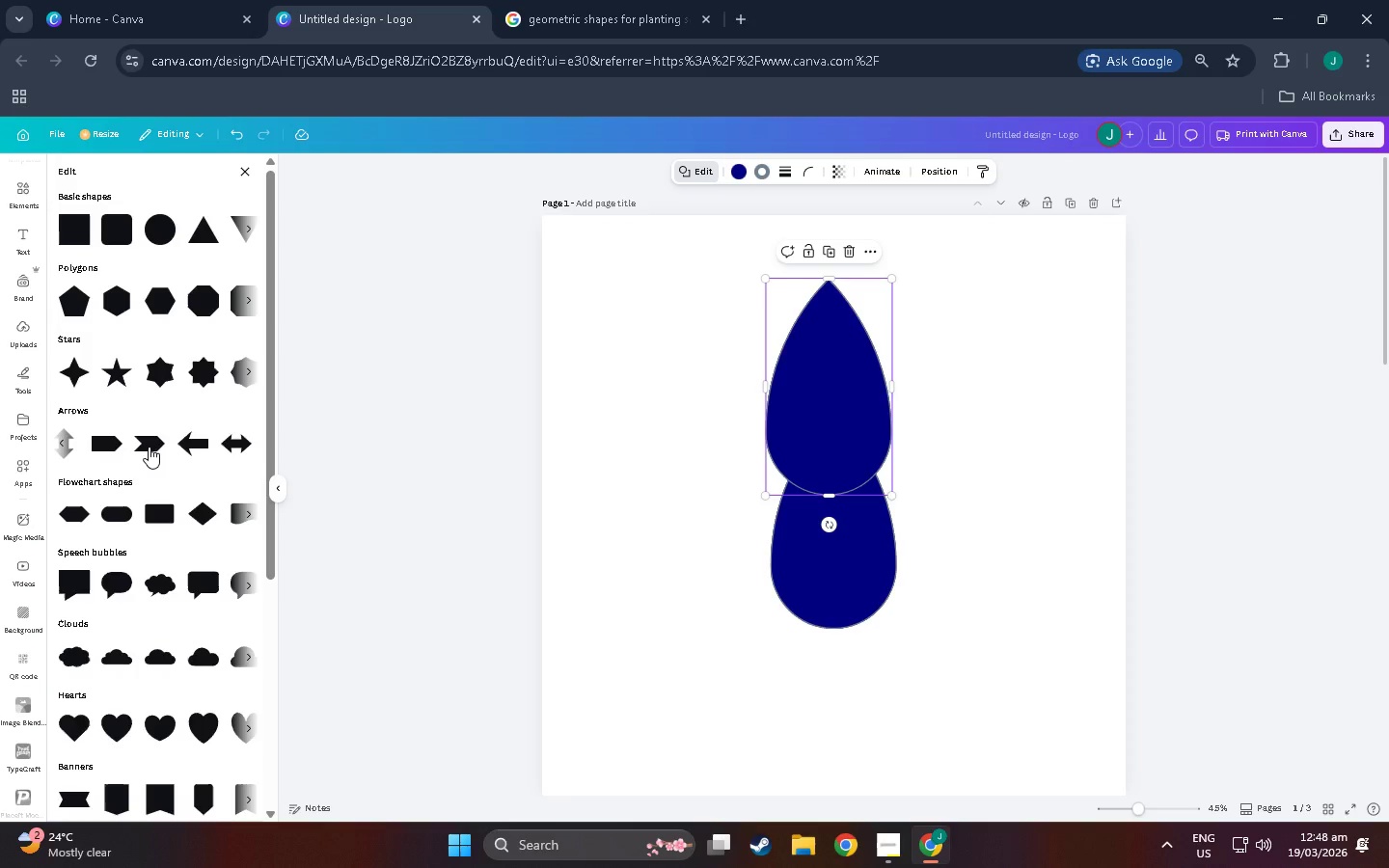 
left_click([149, 447])
 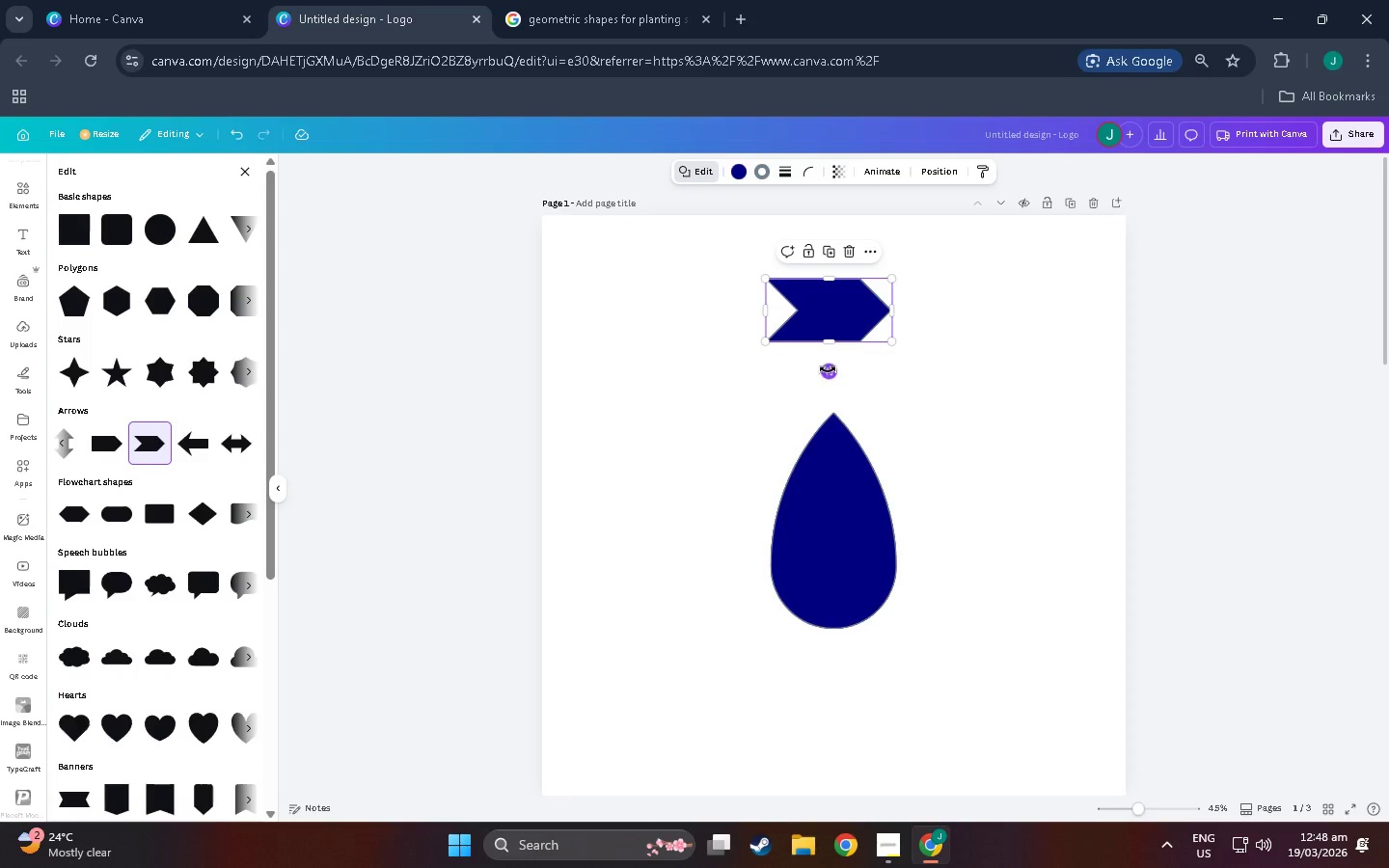 
left_click_drag(start_coordinate=[831, 369], to_coordinate=[913, 310])
 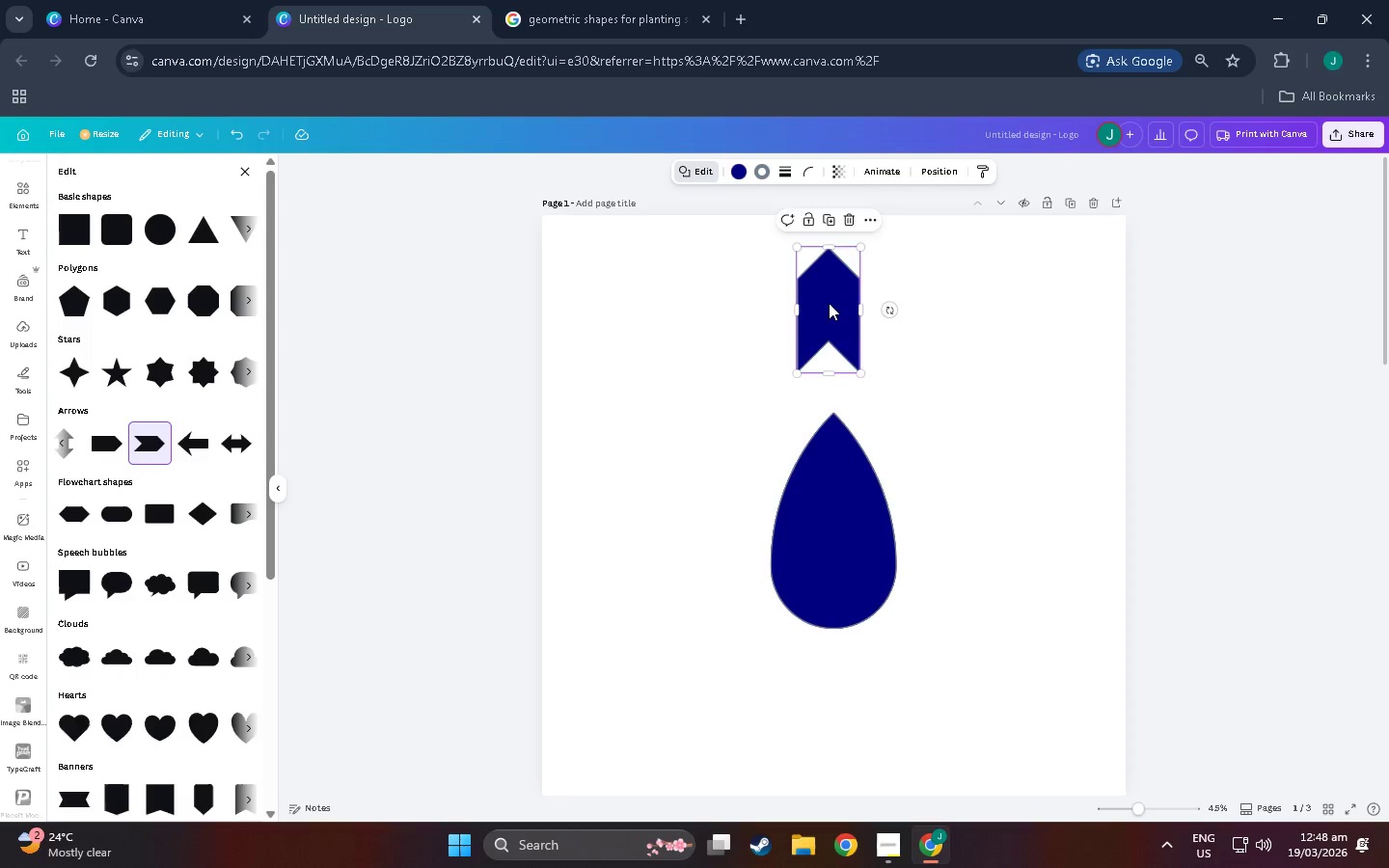 
left_click_drag(start_coordinate=[829, 303], to_coordinate=[831, 317])
 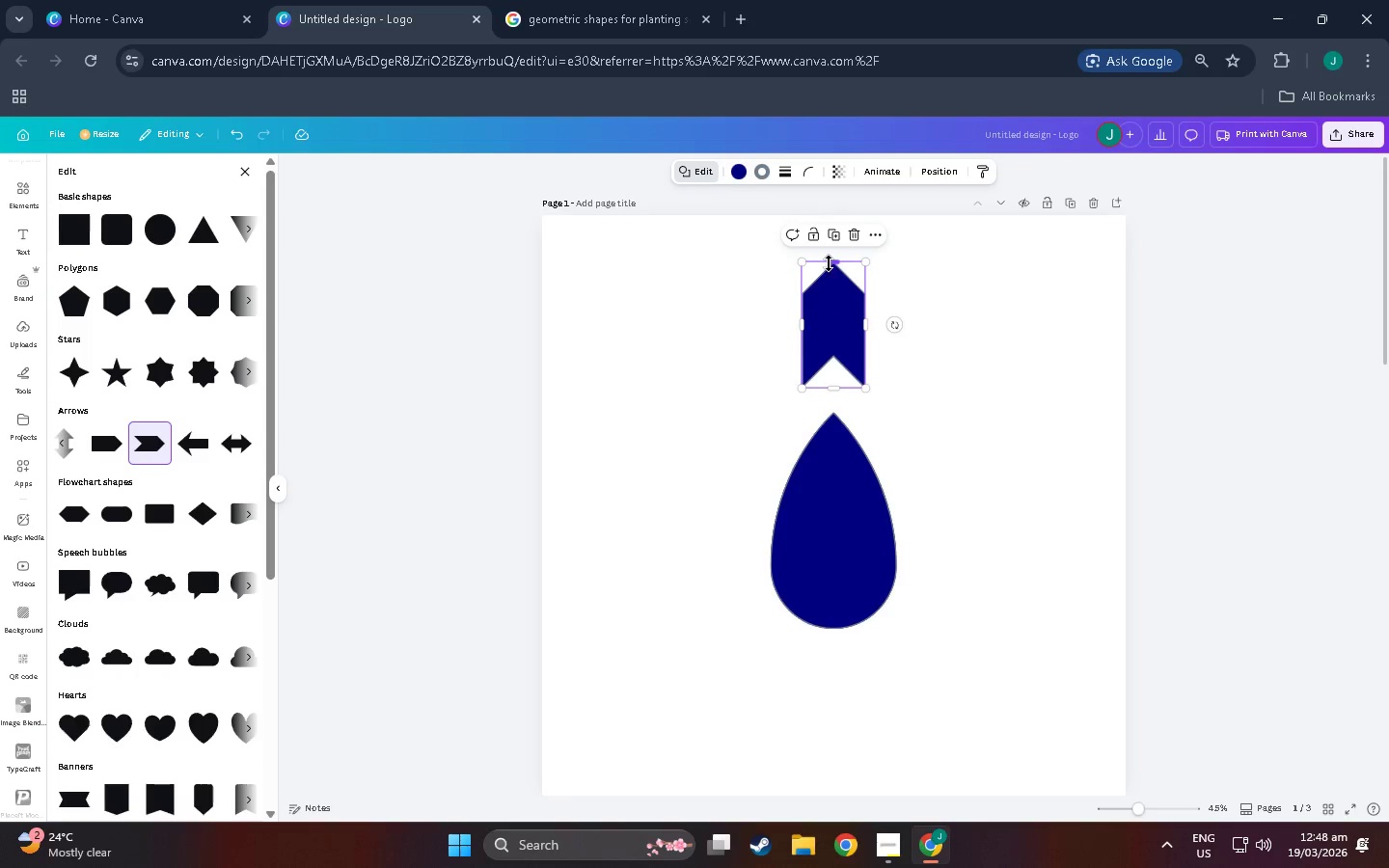 
left_click_drag(start_coordinate=[833, 263], to_coordinate=[841, 331])
 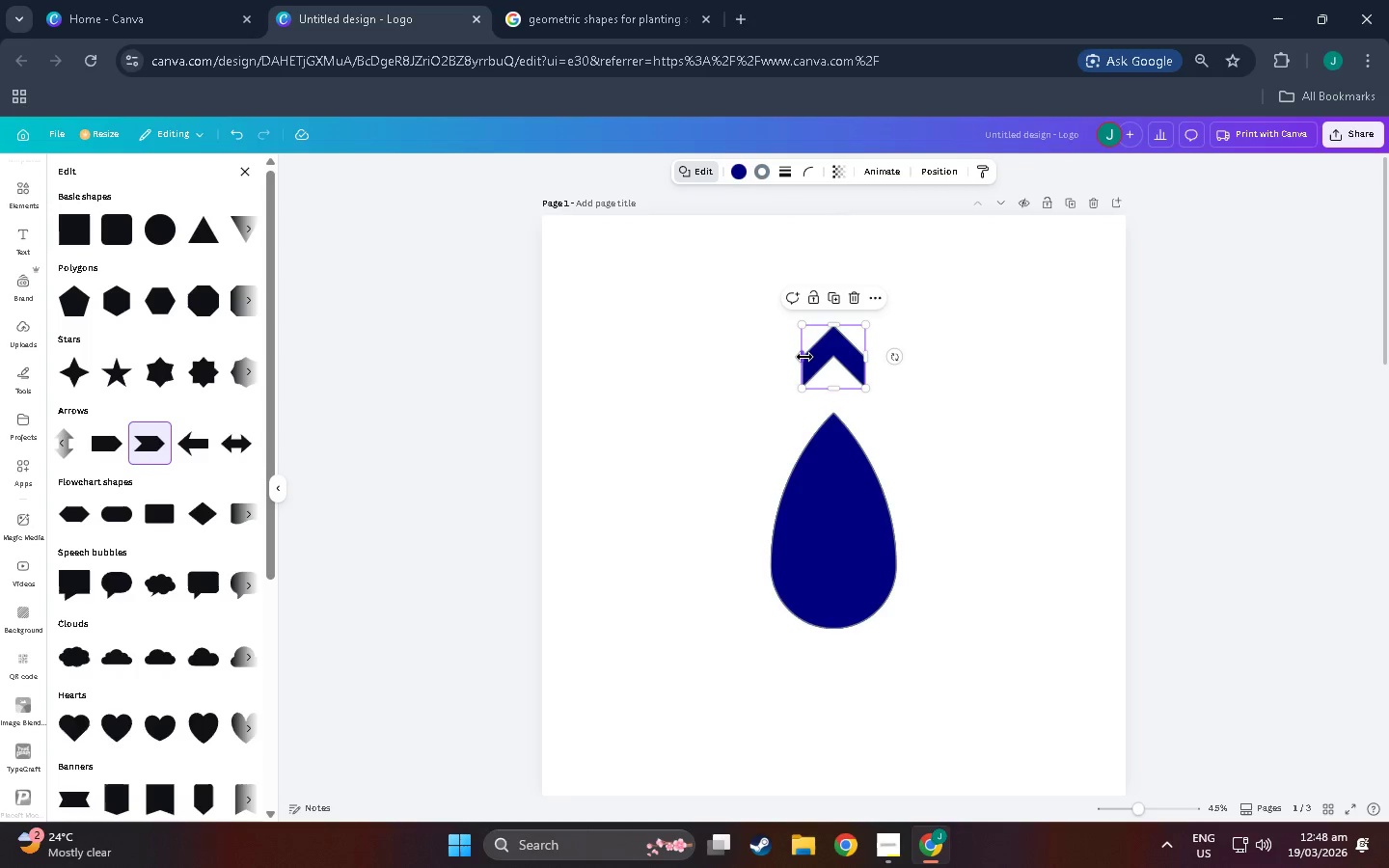 
left_click_drag(start_coordinate=[804, 357], to_coordinate=[639, 448])
 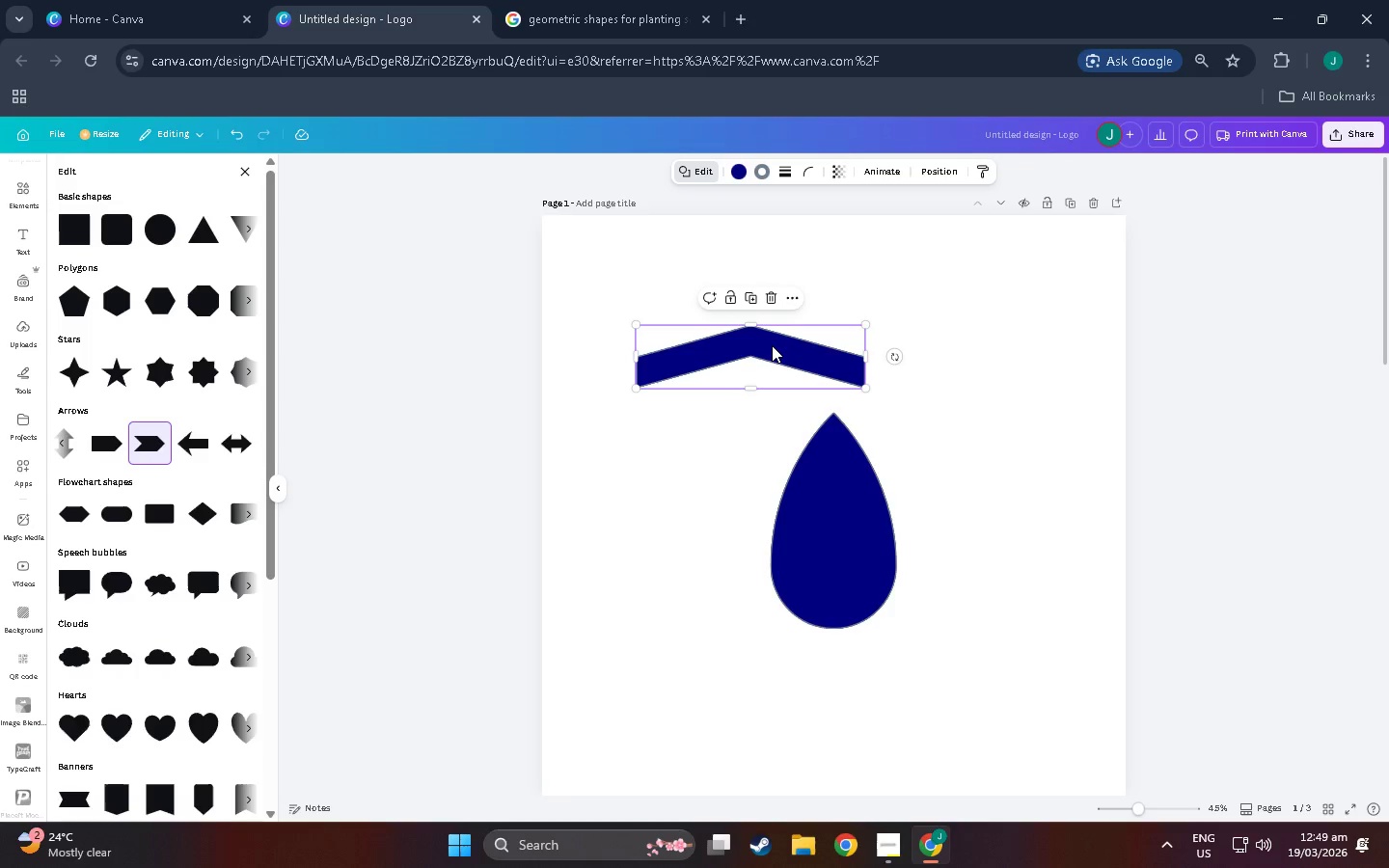 
left_click_drag(start_coordinate=[773, 346], to_coordinate=[858, 361])
 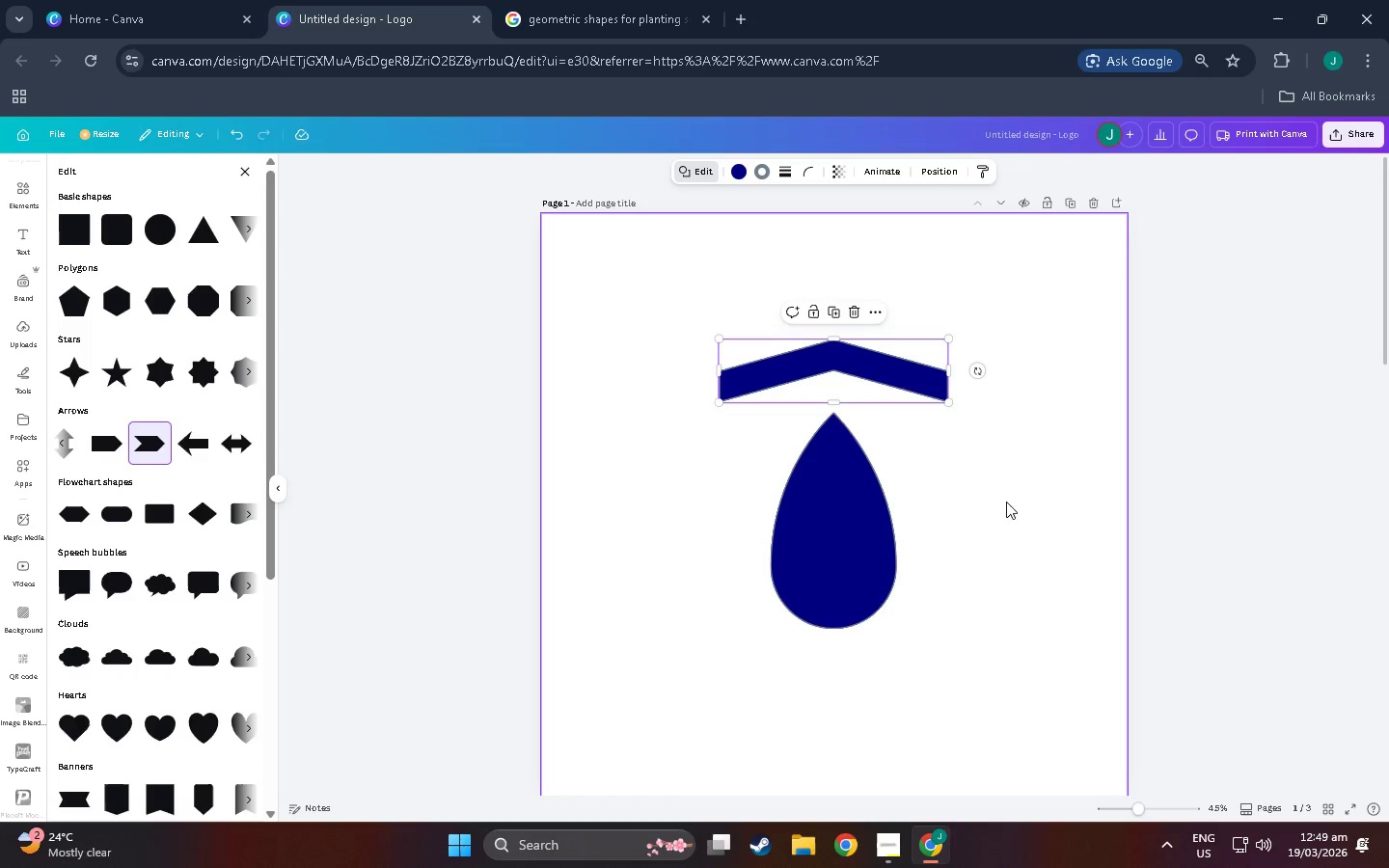 
left_click([1006, 502])
 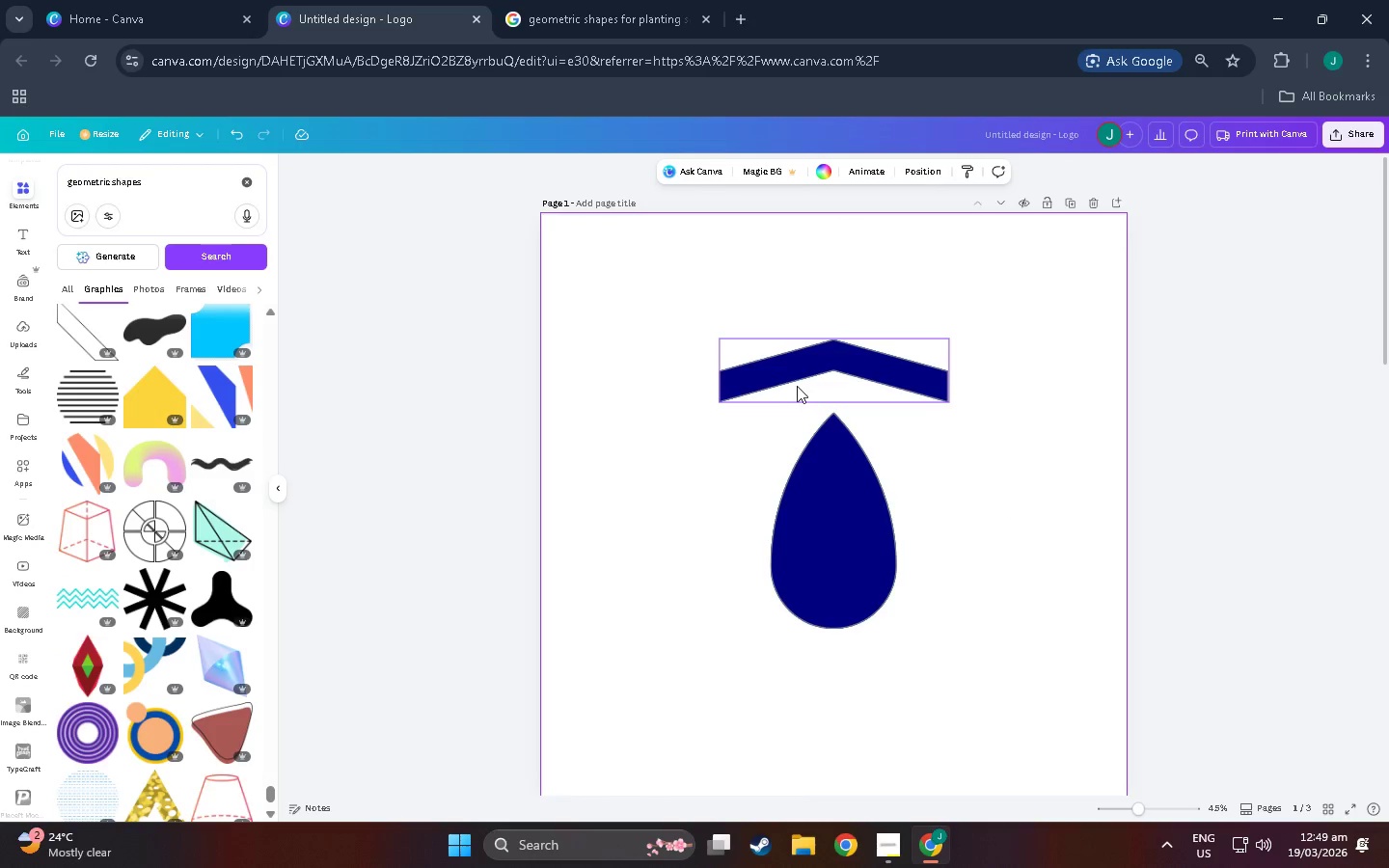 
left_click([791, 381])
 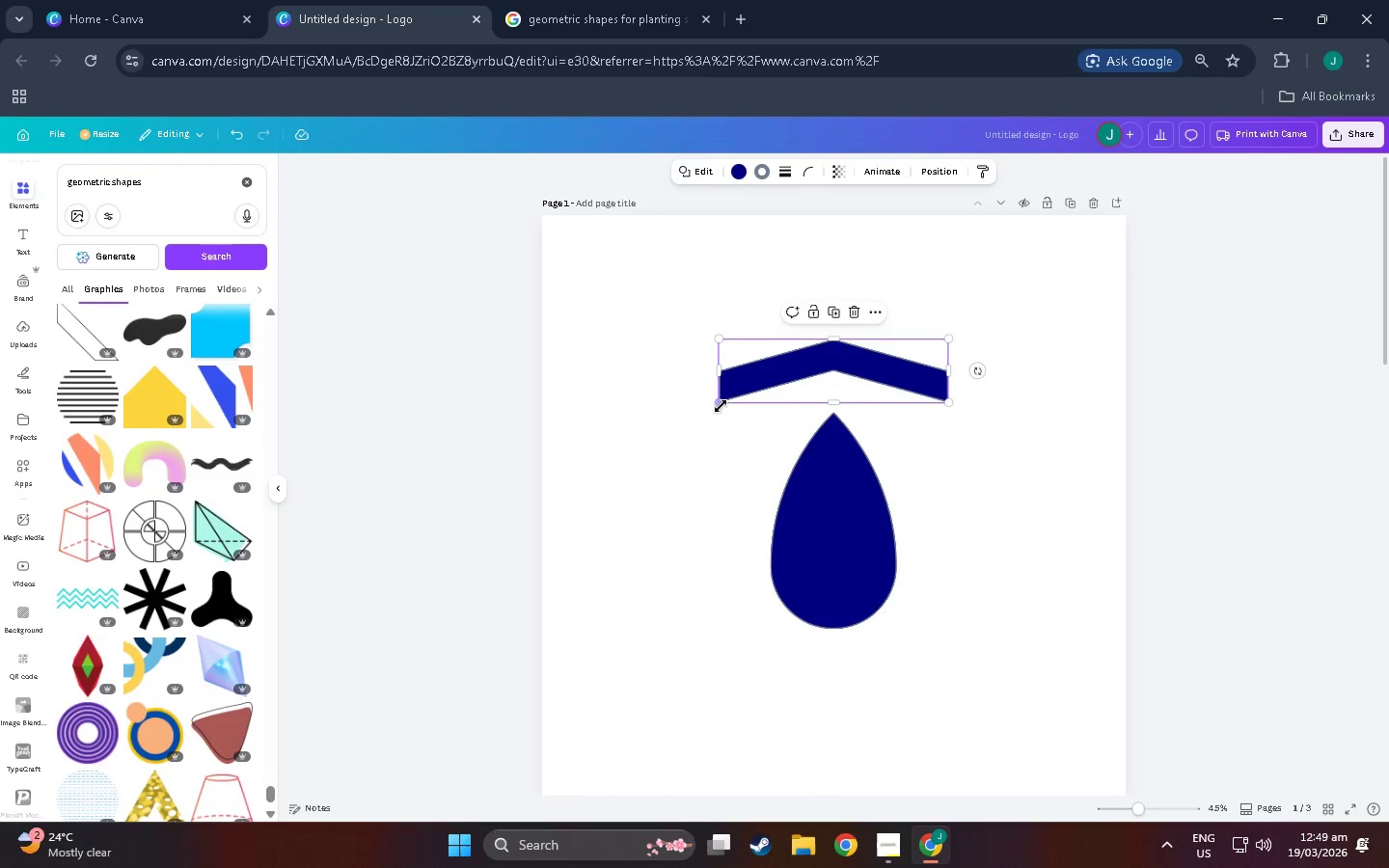 
left_click_drag(start_coordinate=[721, 406], to_coordinate=[658, 556])
 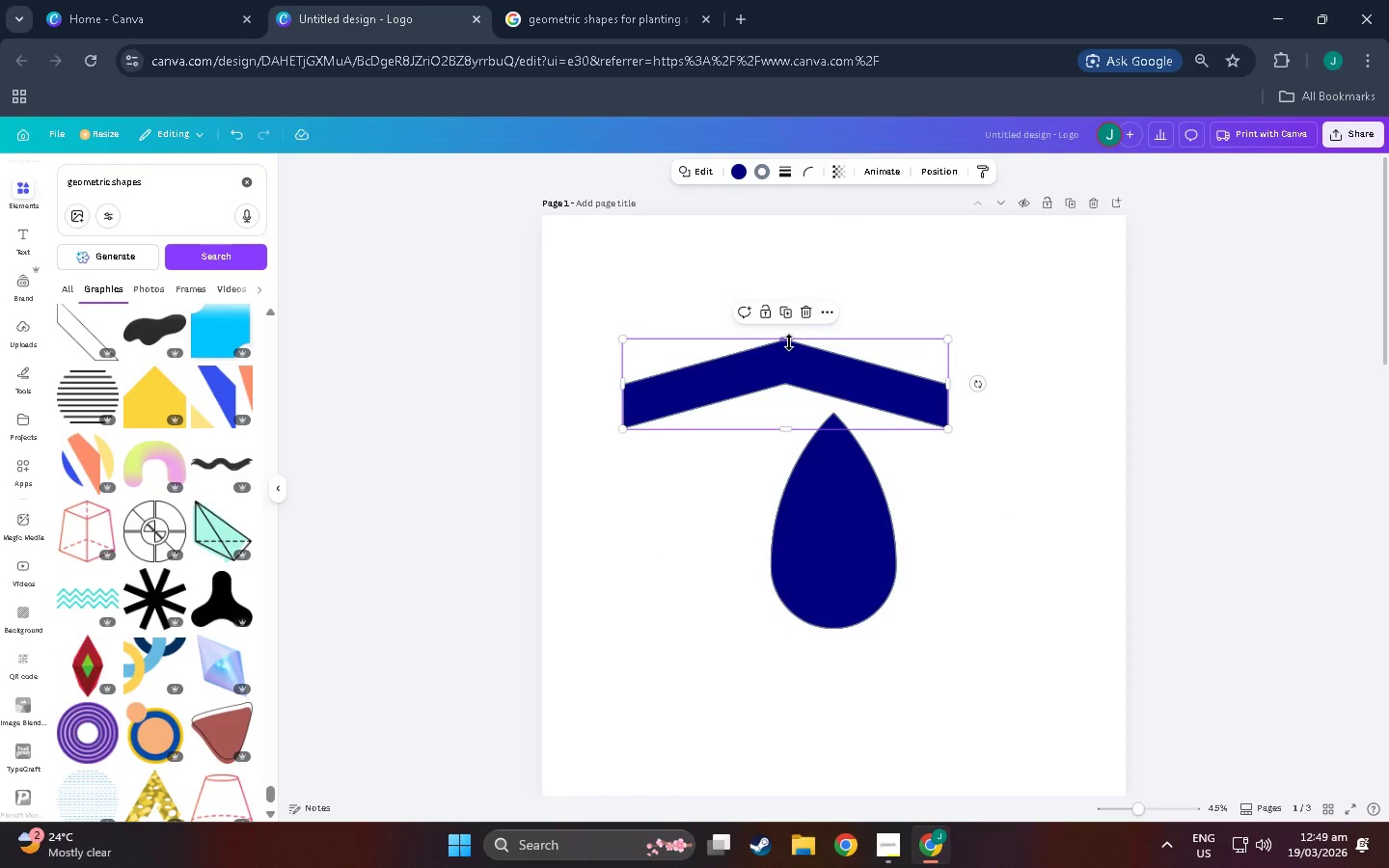 
left_click_drag(start_coordinate=[789, 341], to_coordinate=[794, 358])
 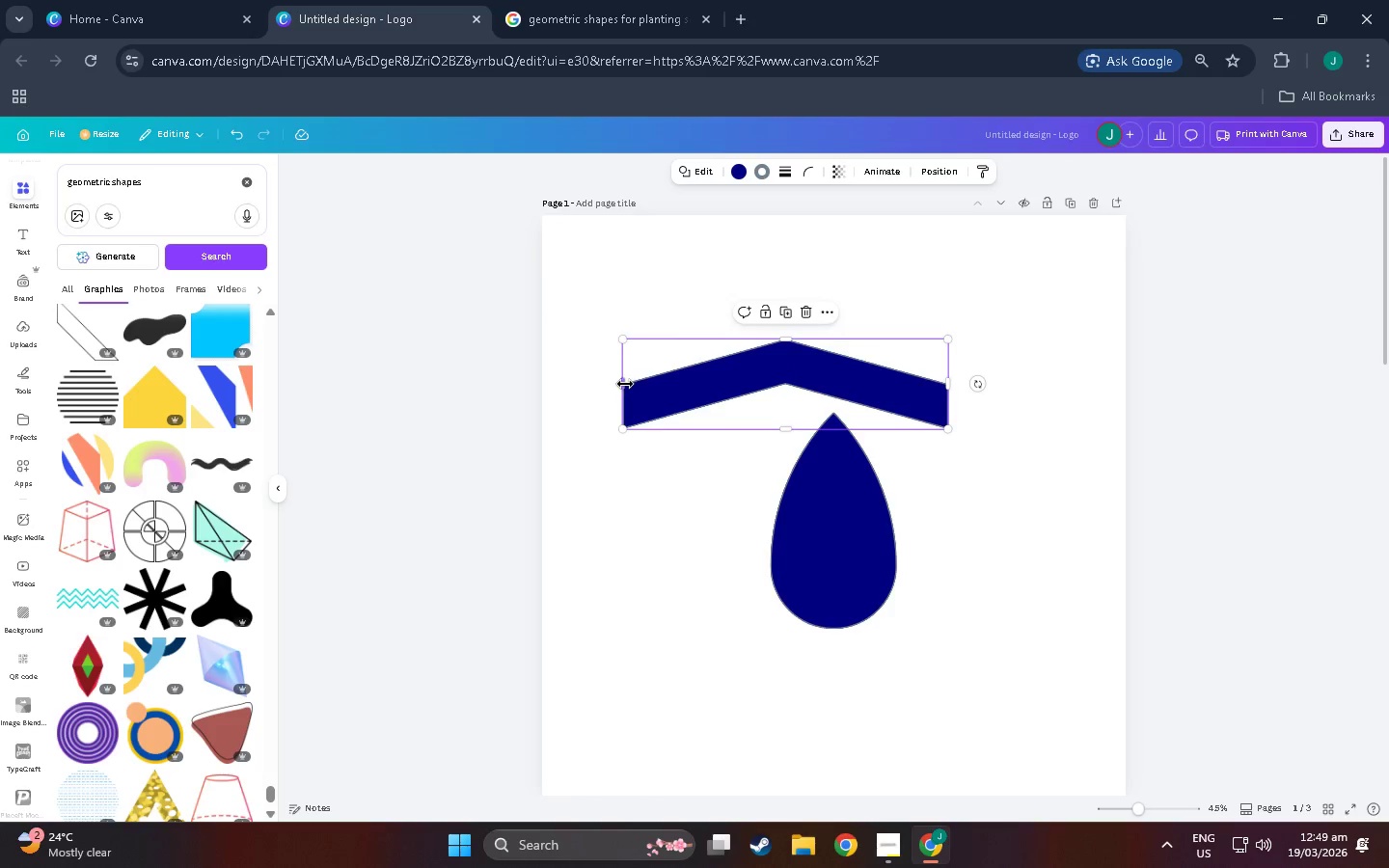 
left_click_drag(start_coordinate=[625, 384], to_coordinate=[736, 419])
 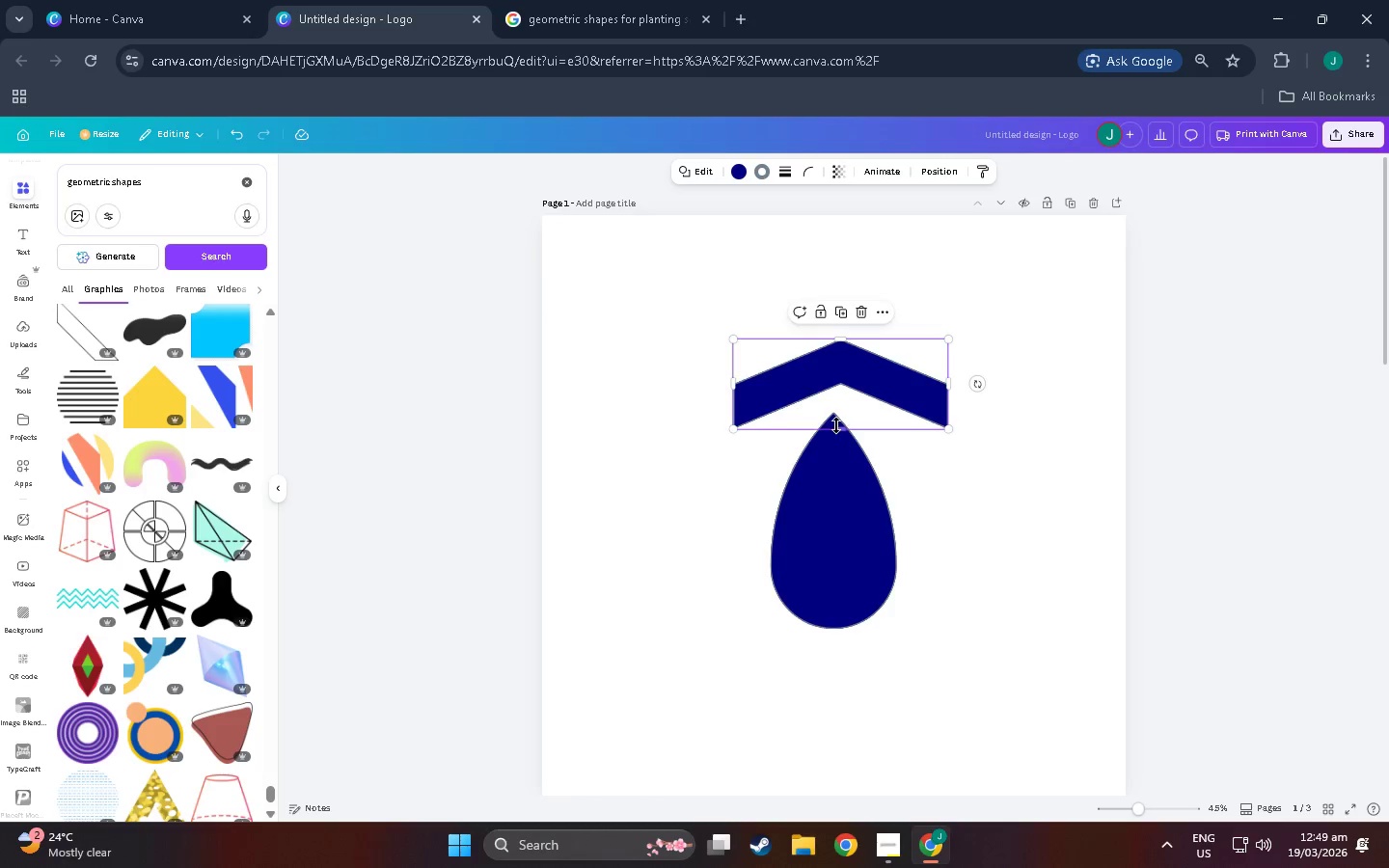 
left_click_drag(start_coordinate=[842, 430], to_coordinate=[840, 461])
 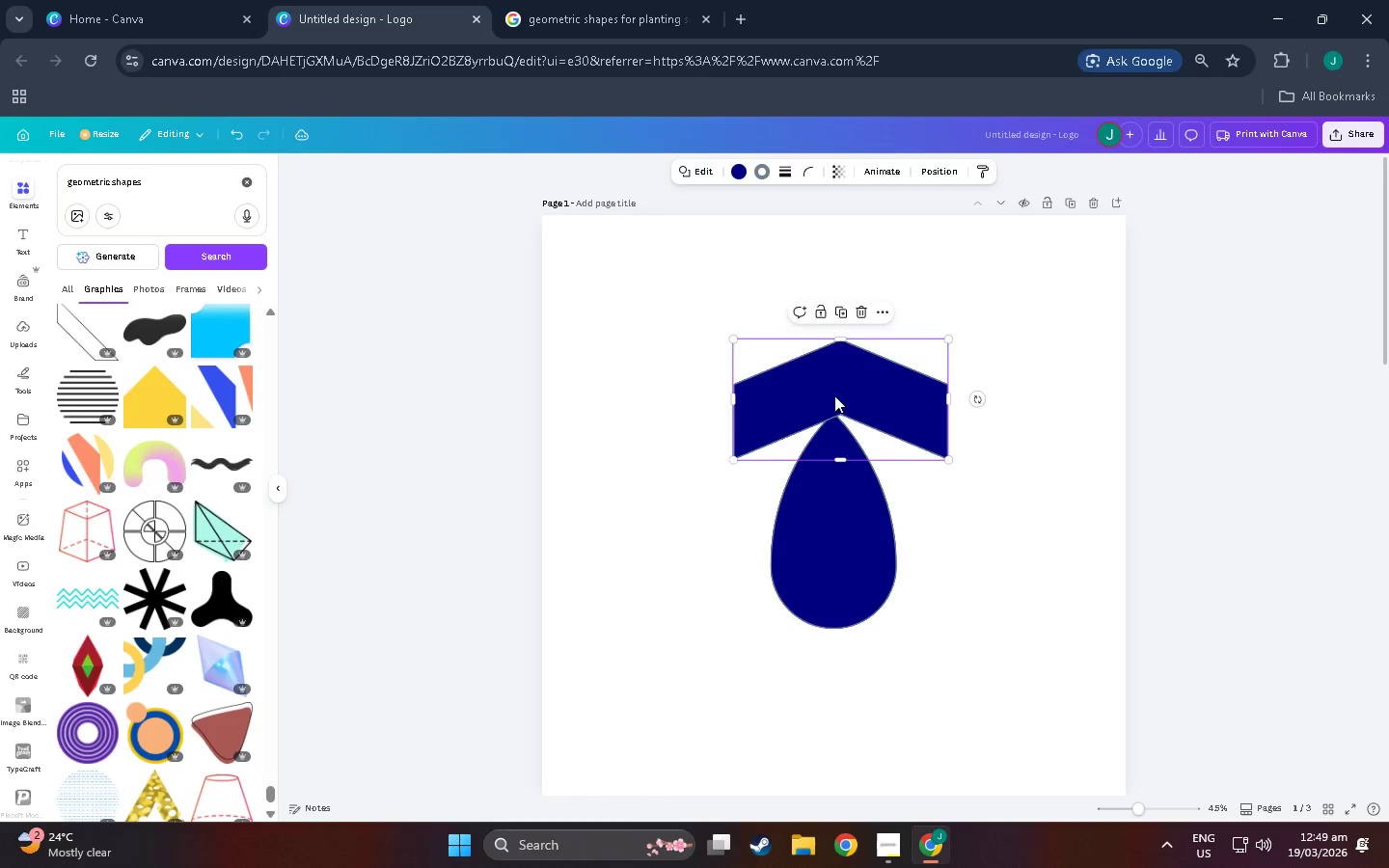 
left_click_drag(start_coordinate=[834, 394], to_coordinate=[825, 383])
 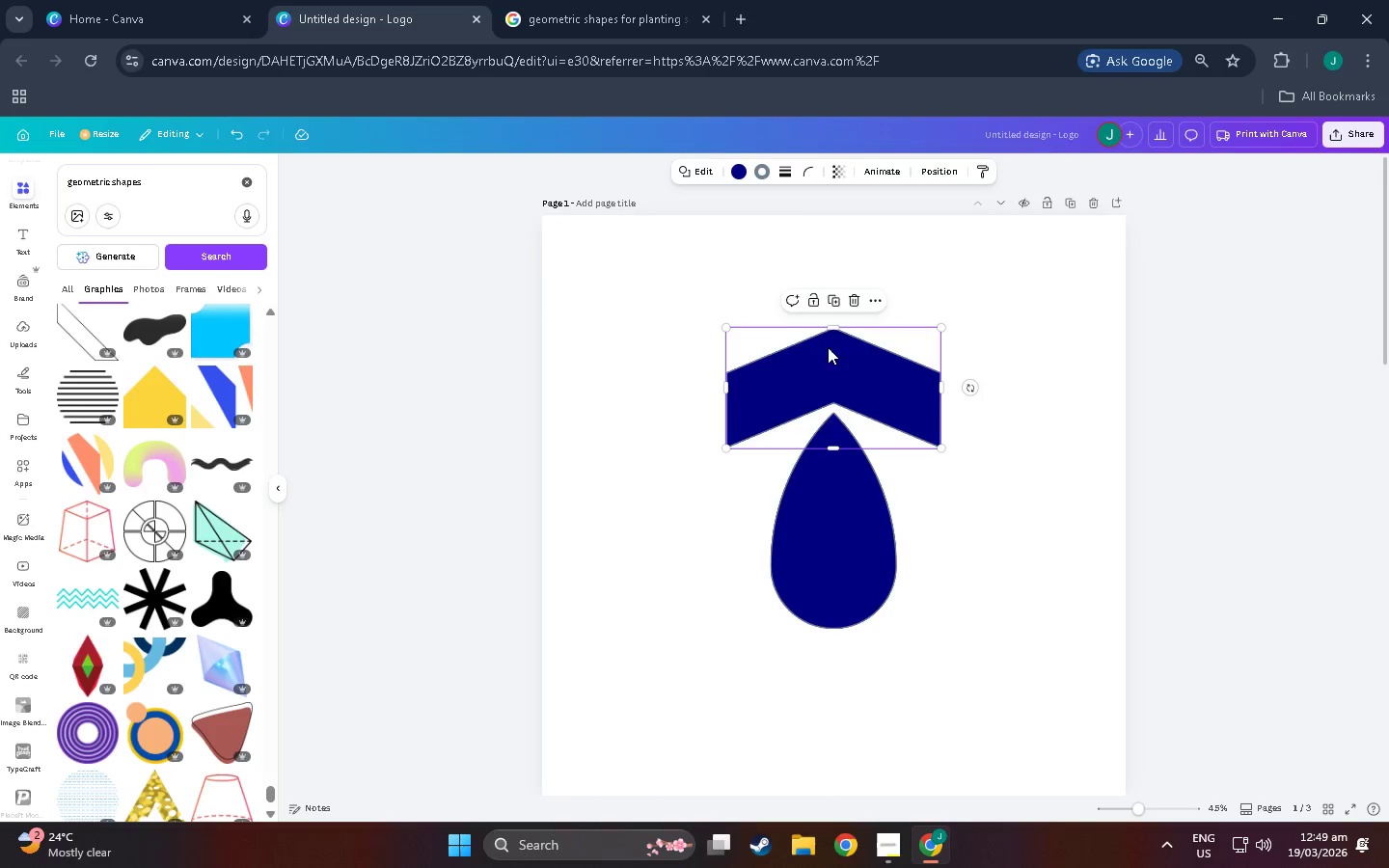 
left_click_drag(start_coordinate=[833, 330], to_coordinate=[833, 381])
 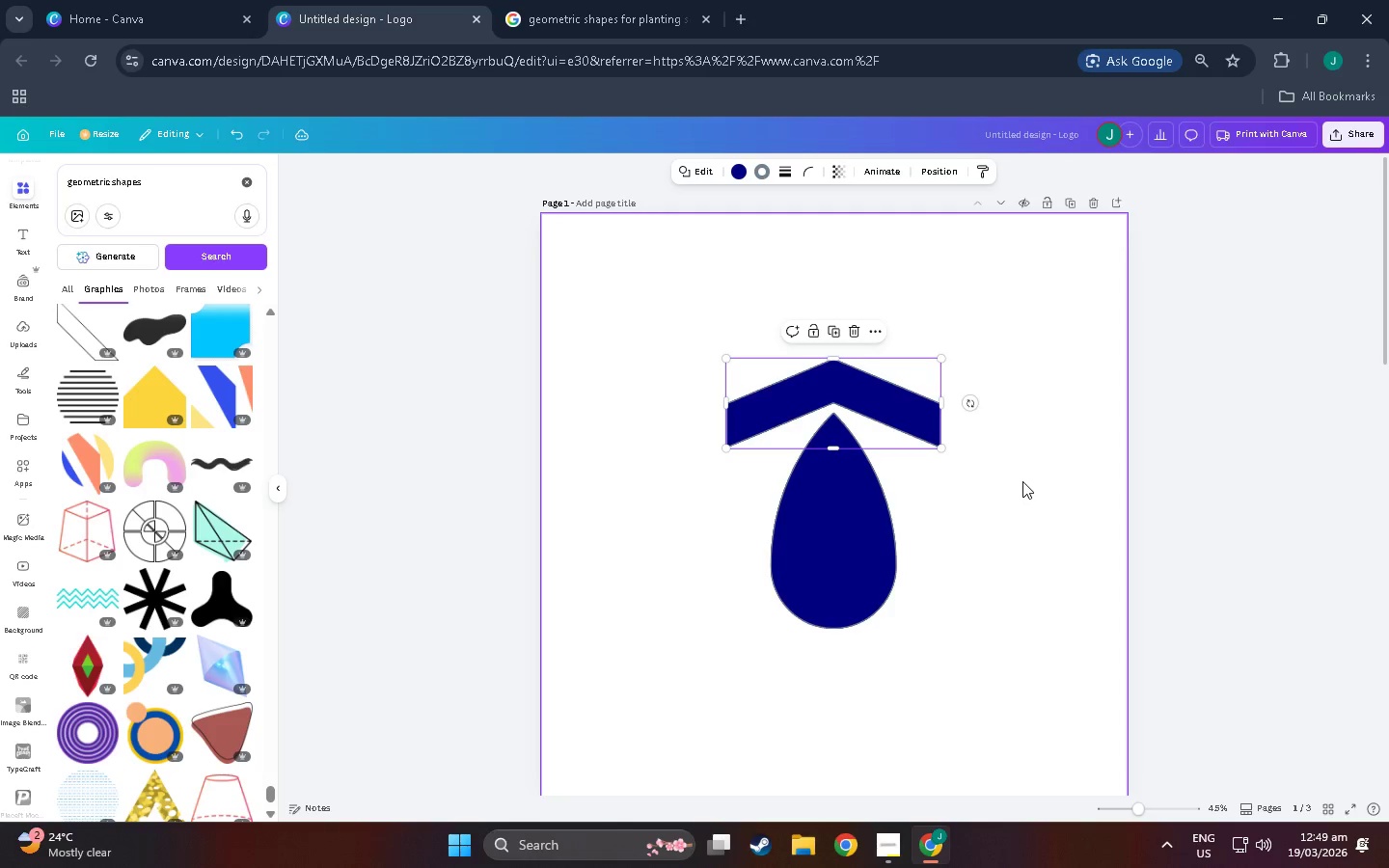 
left_click([1022, 481])
 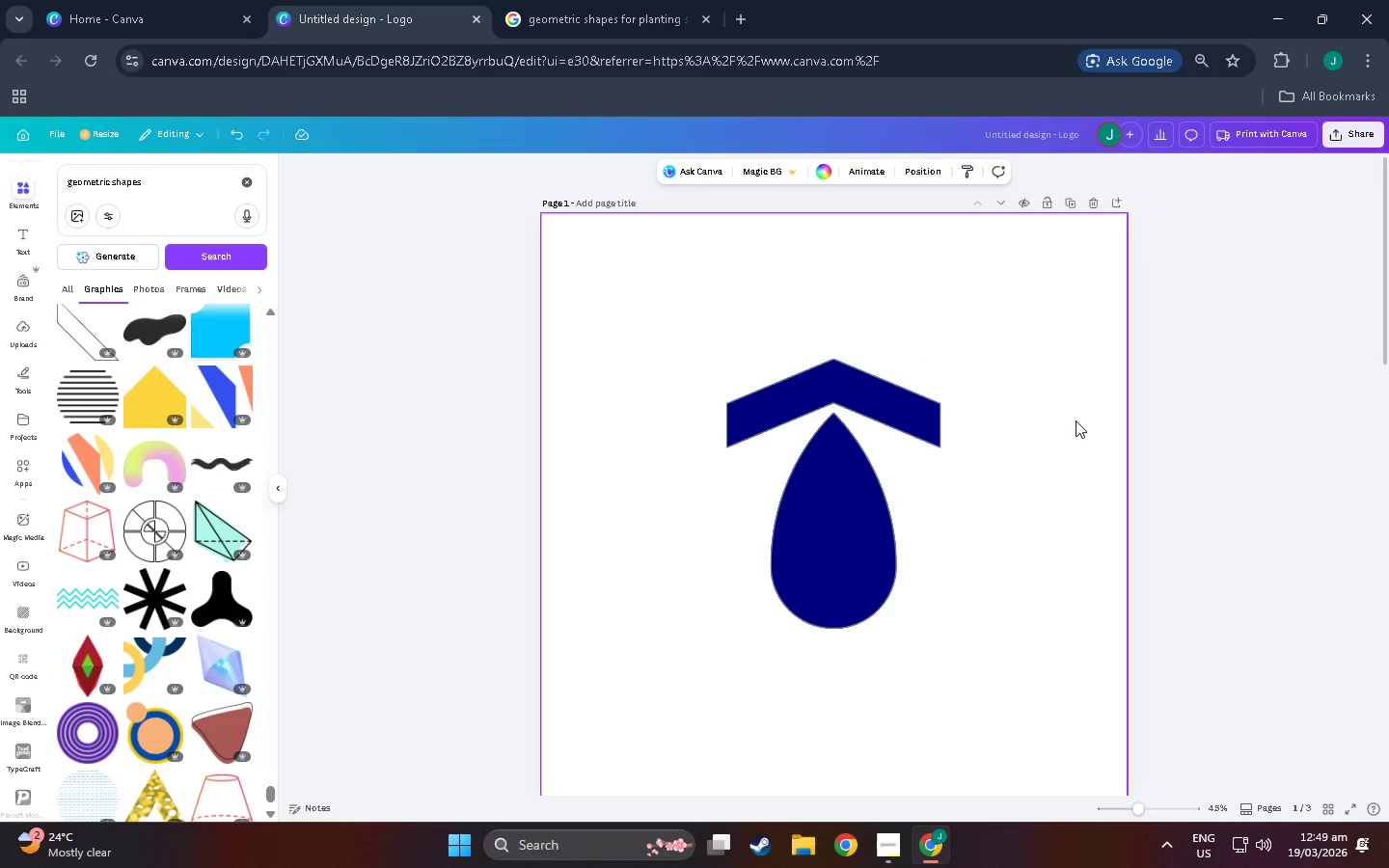 
wait(7.86)
 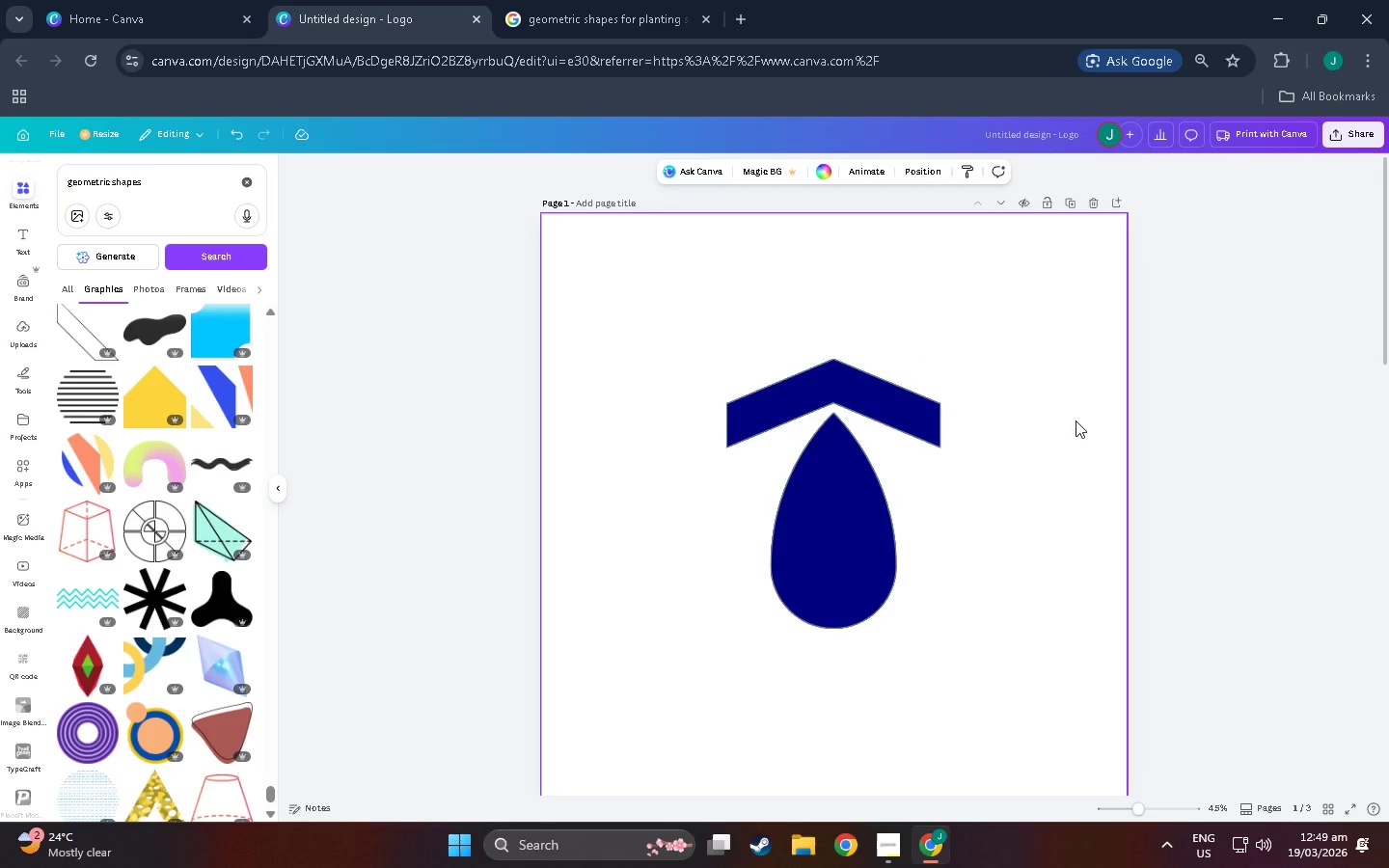 
scroll: coordinate [999, 527], scroll_direction: down, amount: 3.0
 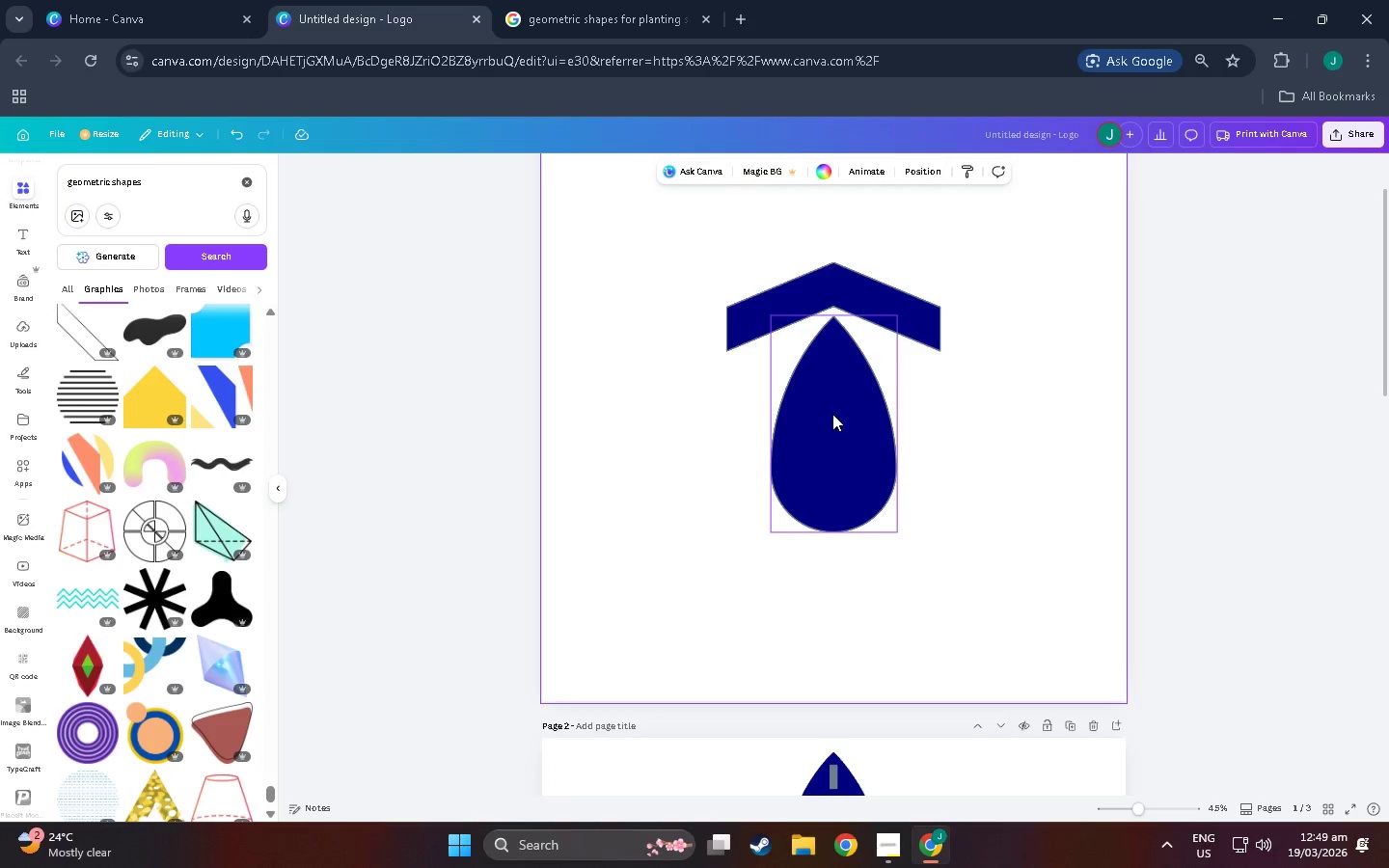 
left_click_drag(start_coordinate=[832, 414], to_coordinate=[835, 421])
 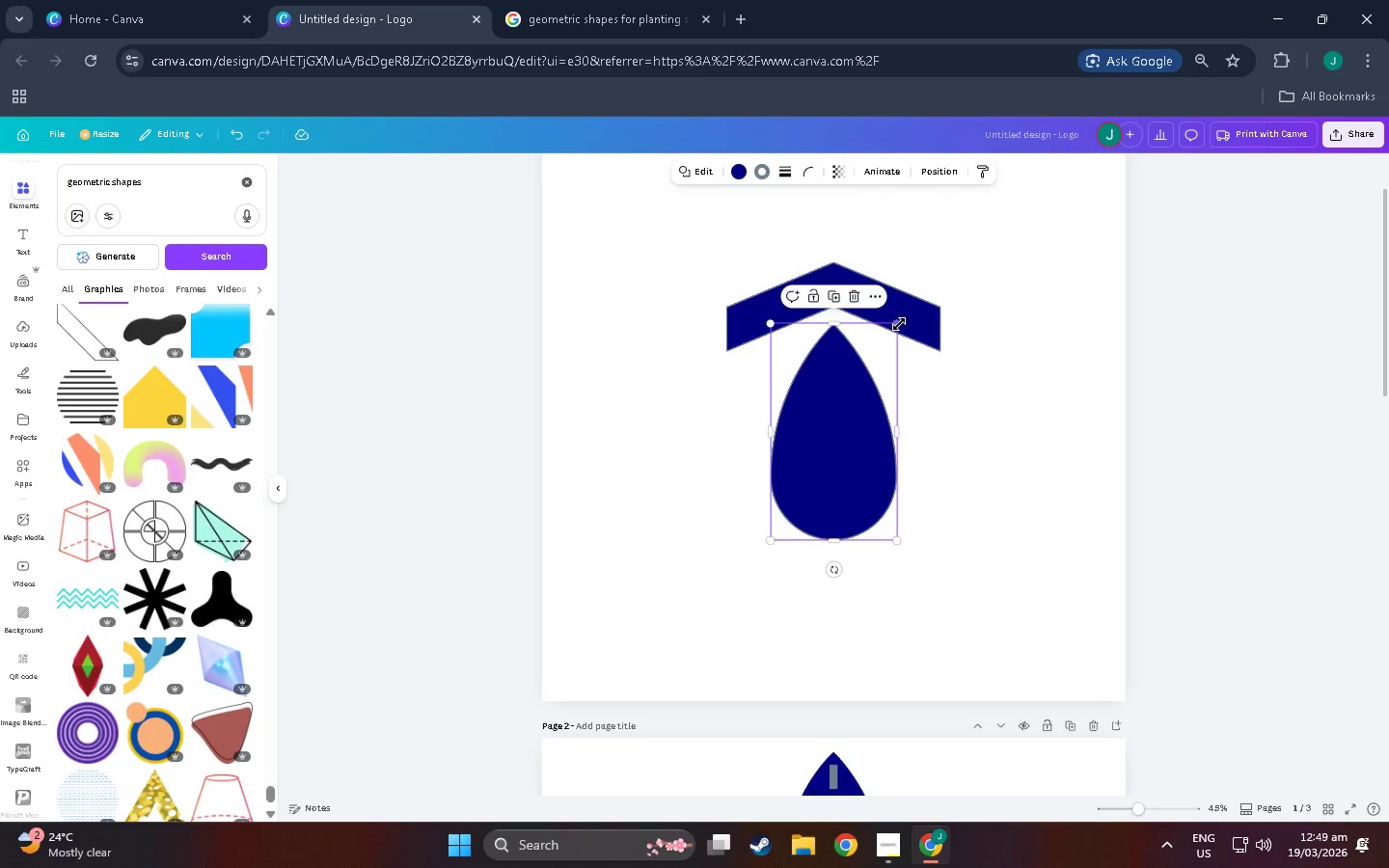 
left_click_drag(start_coordinate=[899, 324], to_coordinate=[845, 438])
 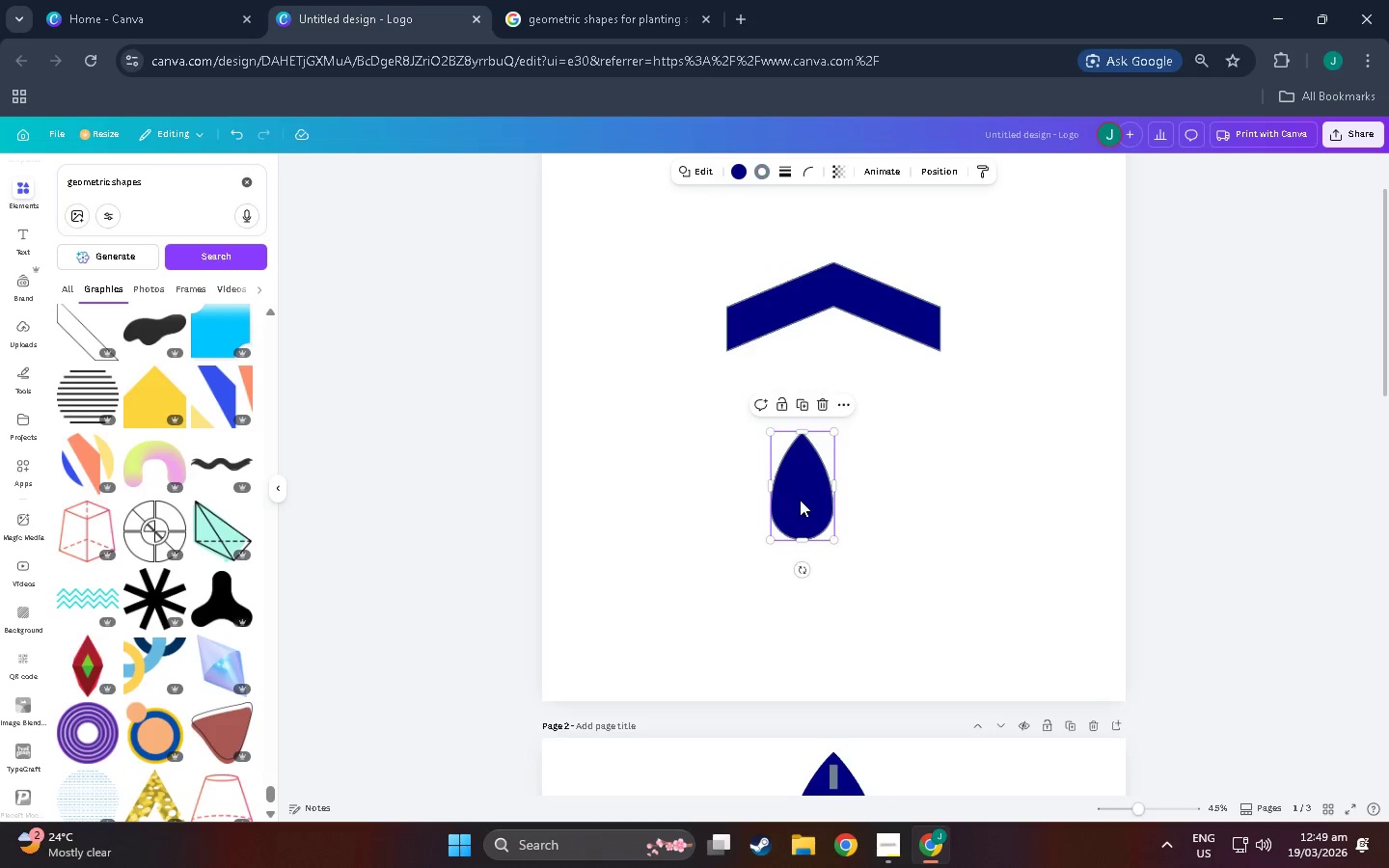 
left_click_drag(start_coordinate=[800, 500], to_coordinate=[831, 401])
 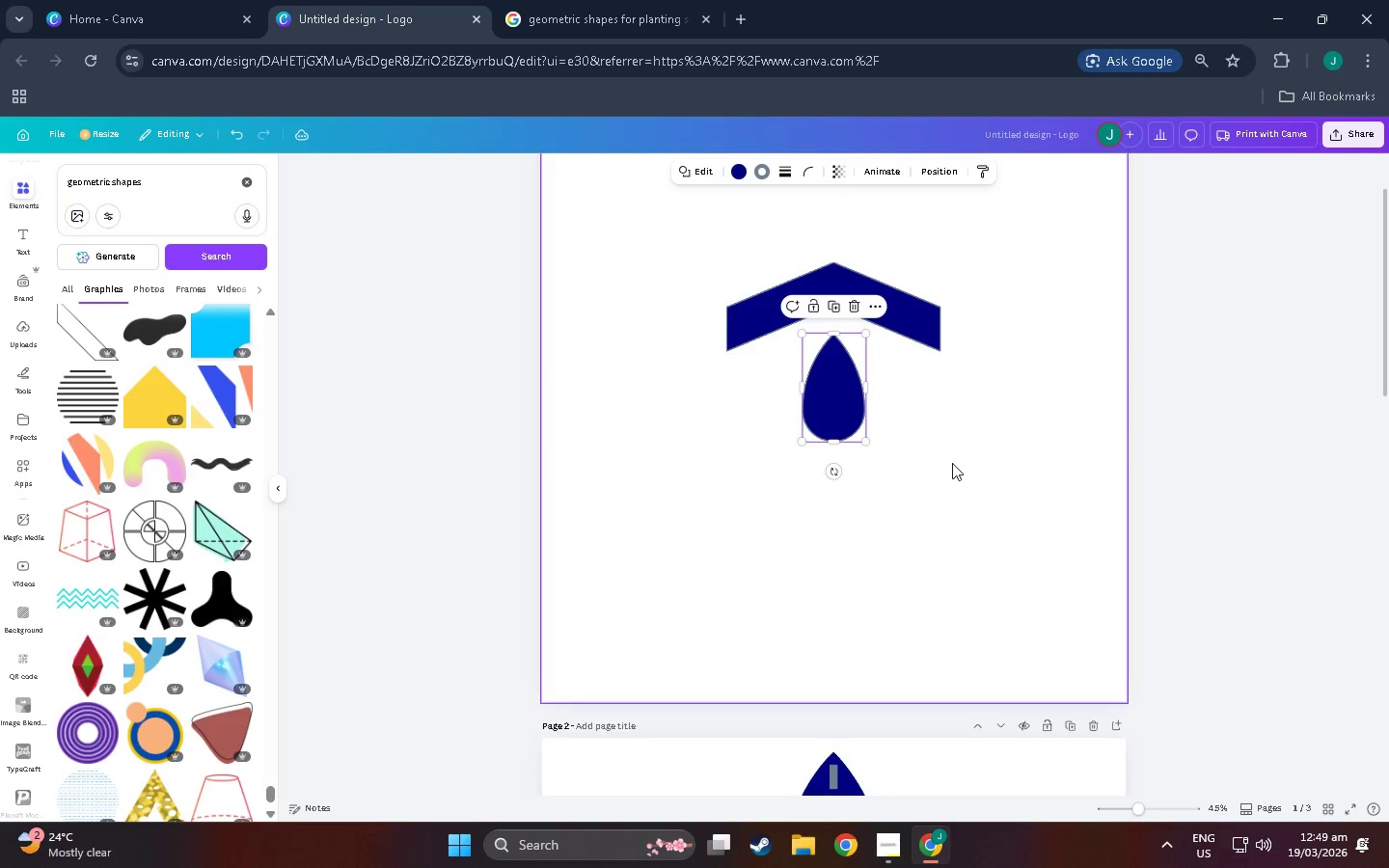 
left_click([953, 463])
 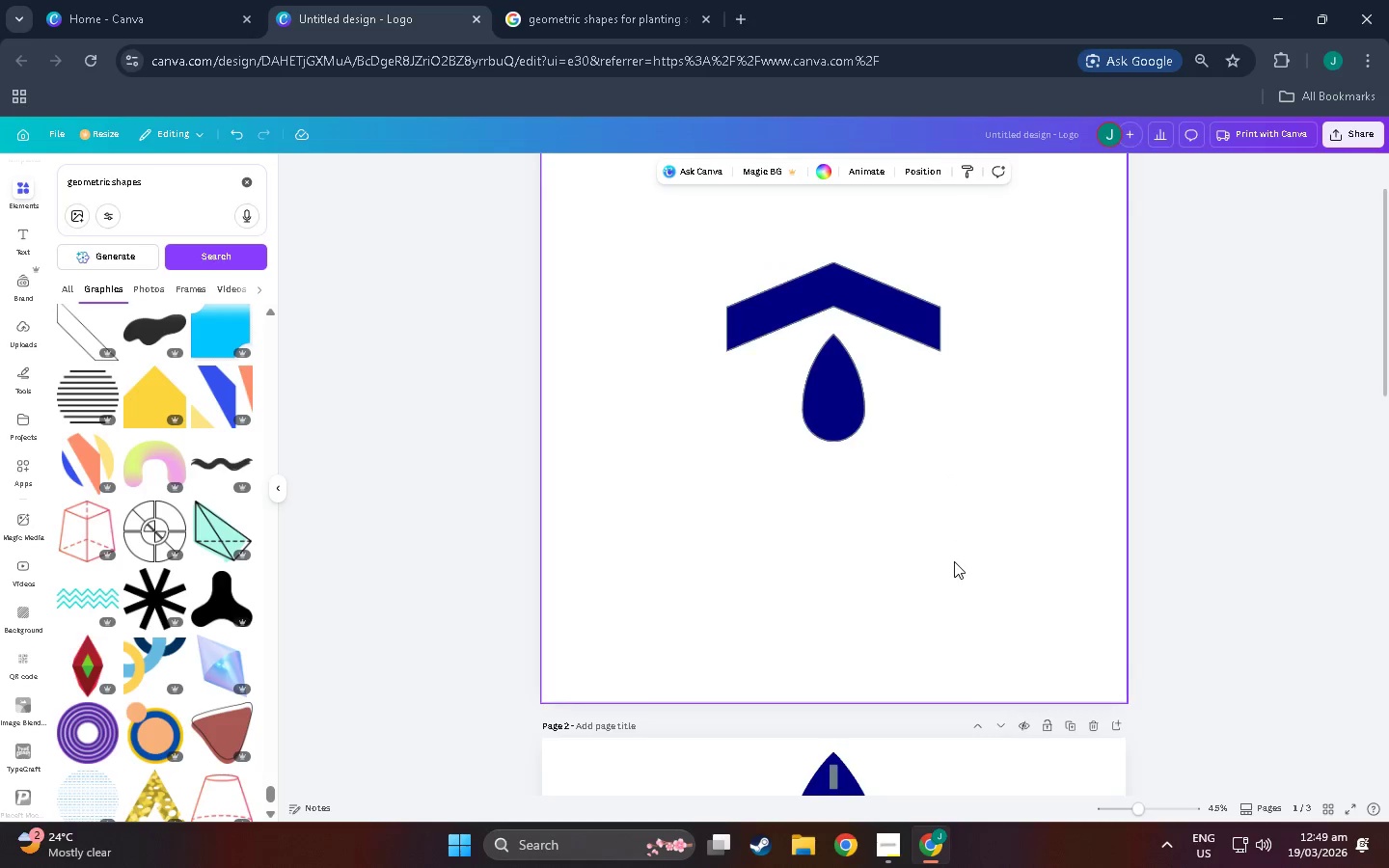 
scroll: coordinate [954, 561], scroll_direction: up, amount: 3.0
 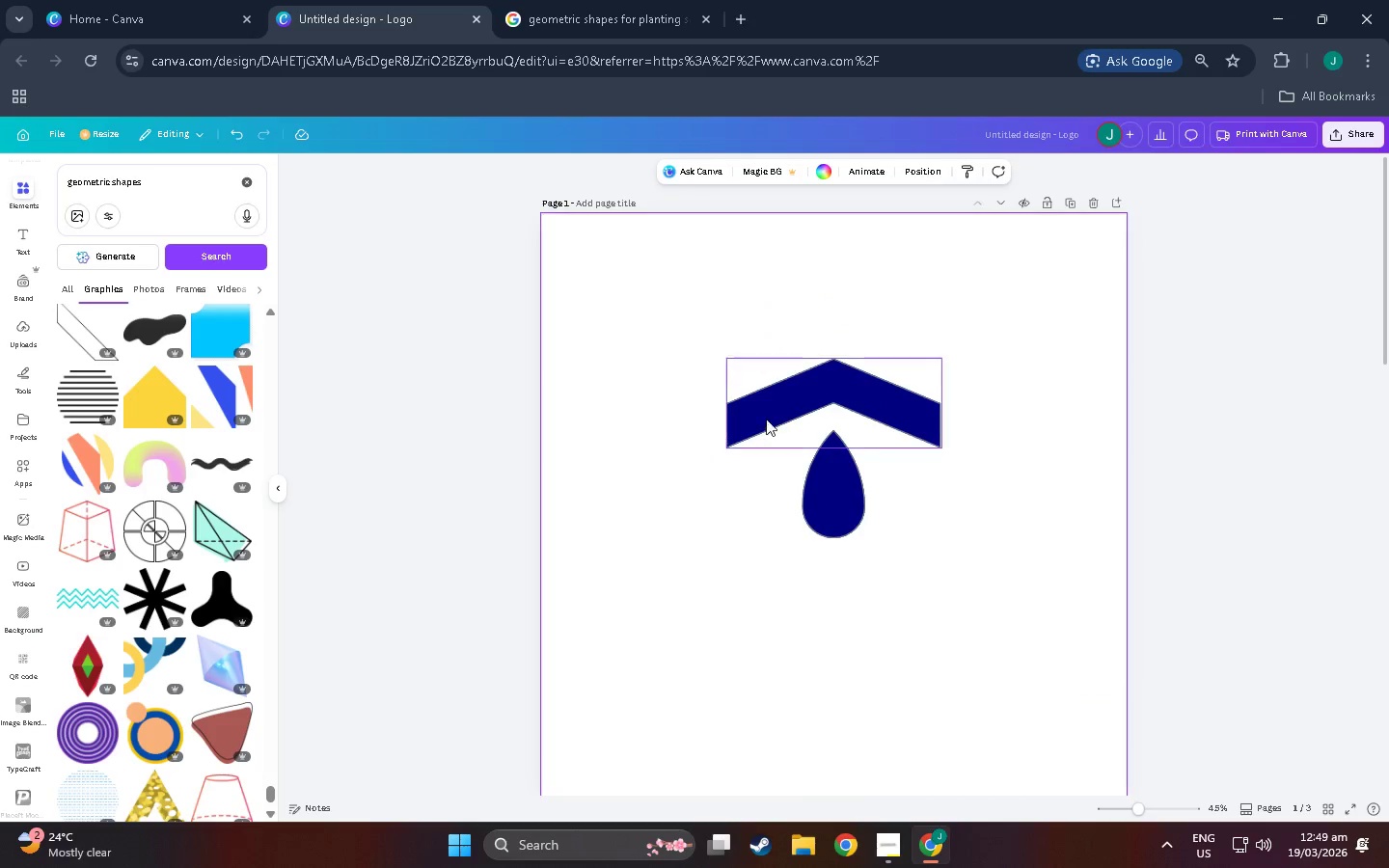 
left_click([735, 420])
 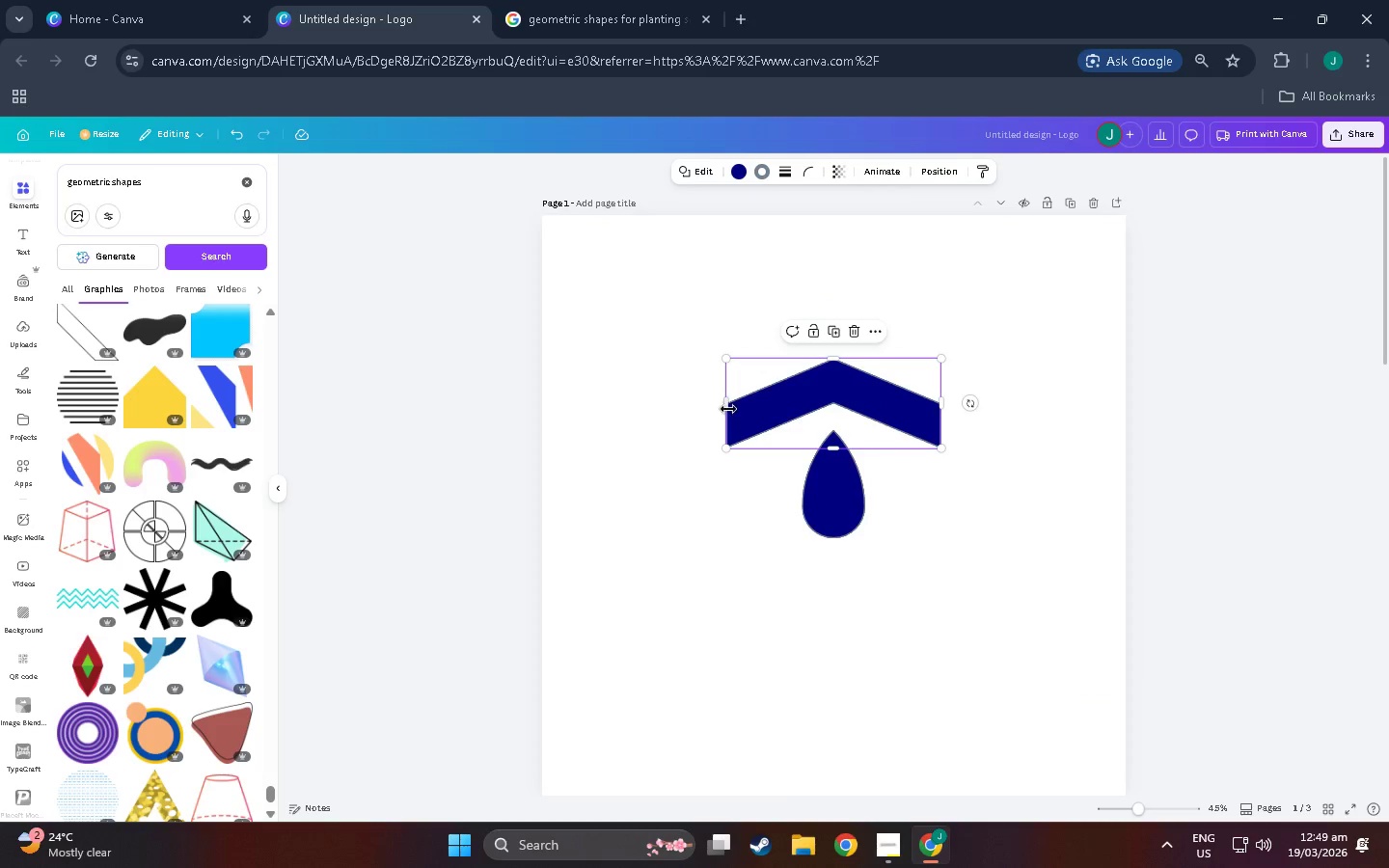 
left_click_drag(start_coordinate=[724, 407], to_coordinate=[628, 483])
 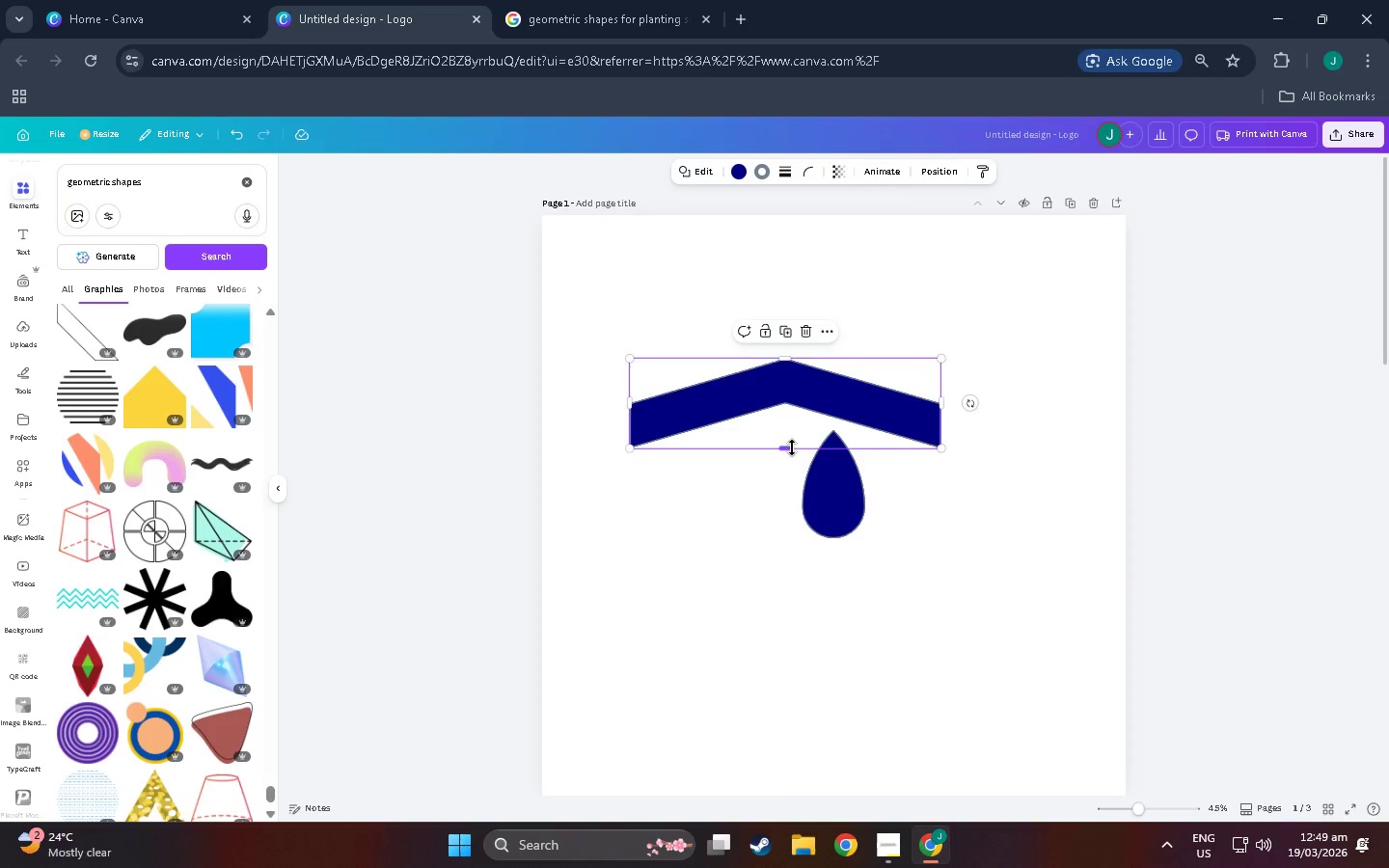 
left_click_drag(start_coordinate=[792, 448], to_coordinate=[791, 459])
 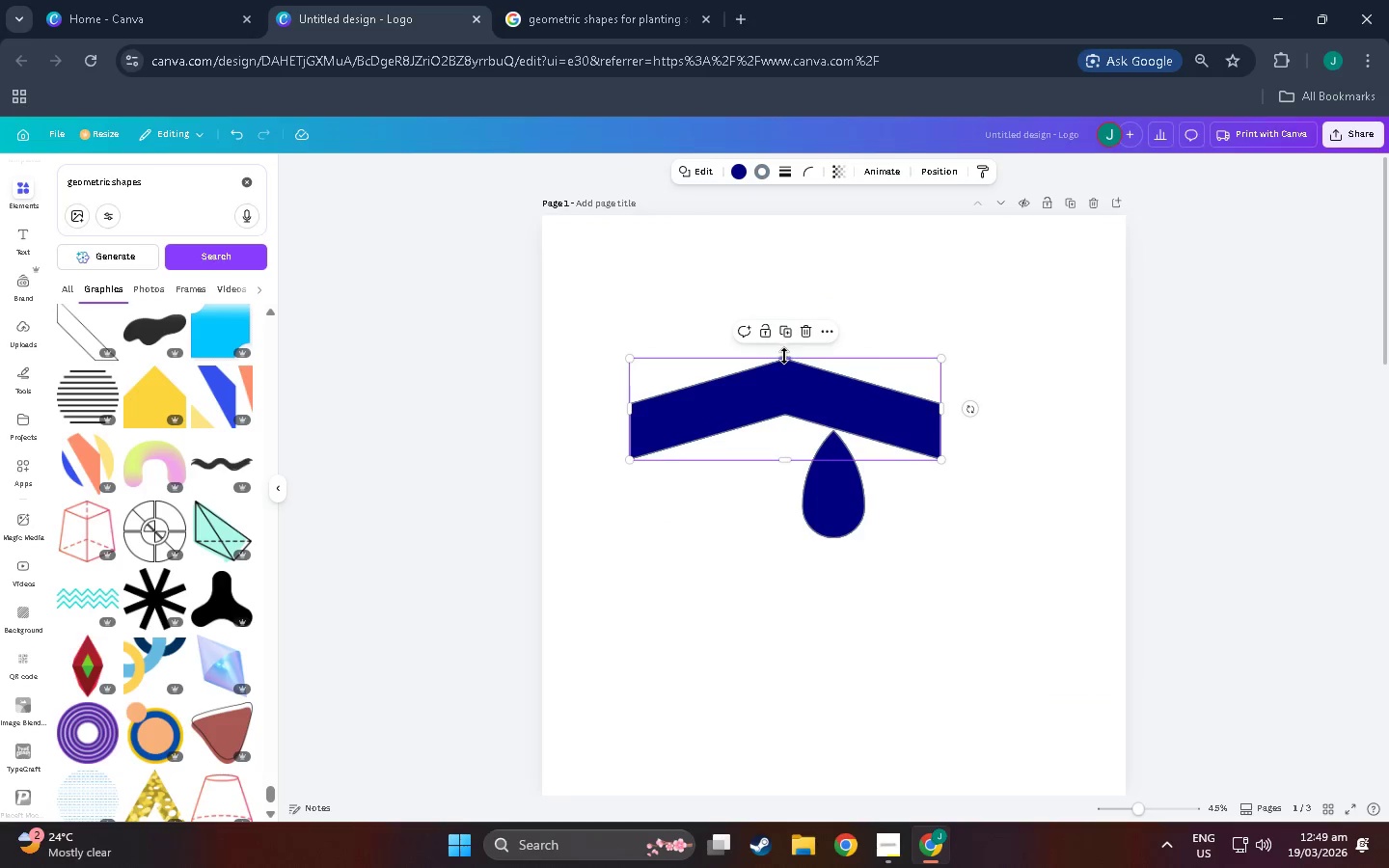 
left_click_drag(start_coordinate=[785, 356], to_coordinate=[789, 395])
 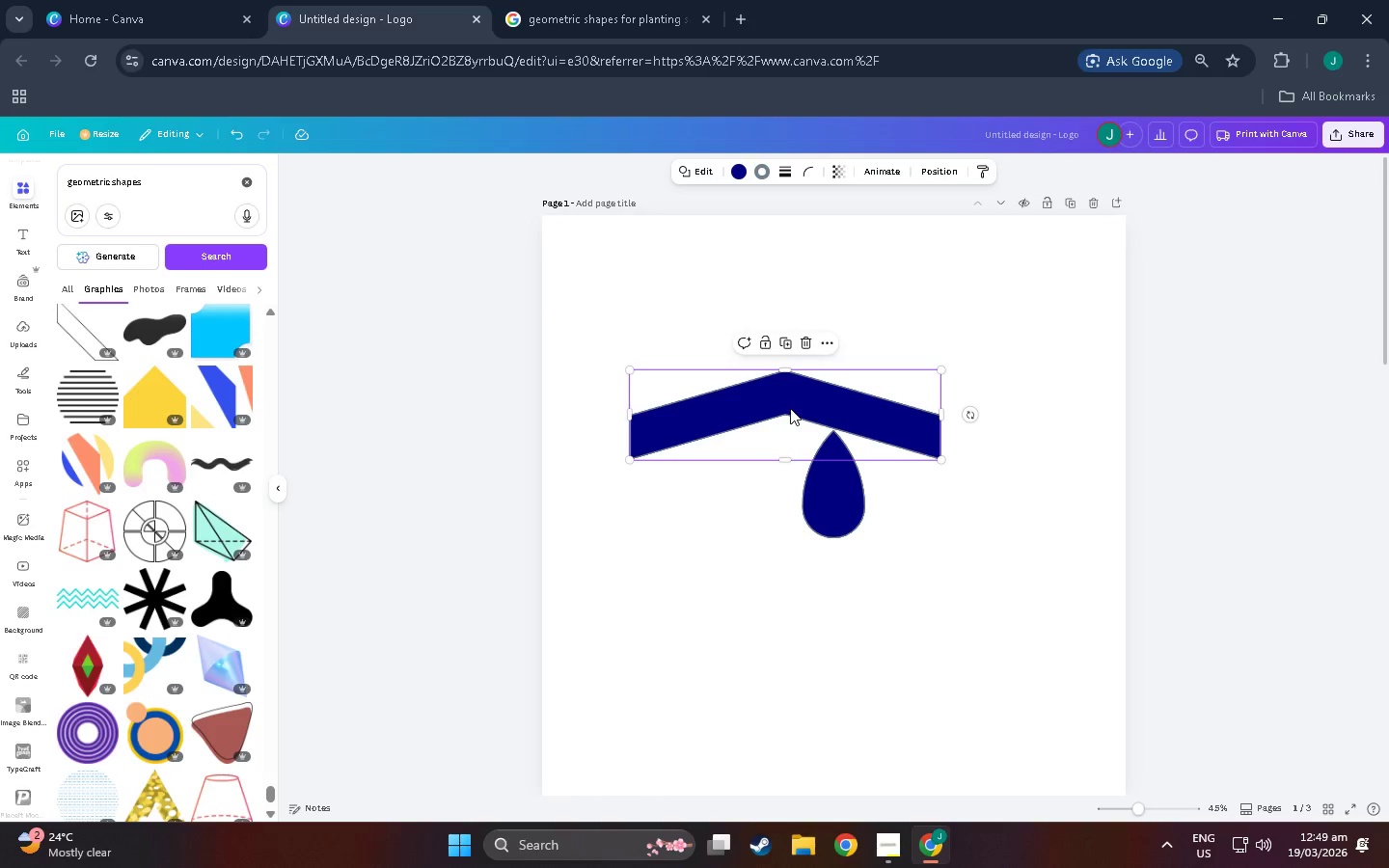 
left_click_drag(start_coordinate=[789, 408], to_coordinate=[836, 393])
 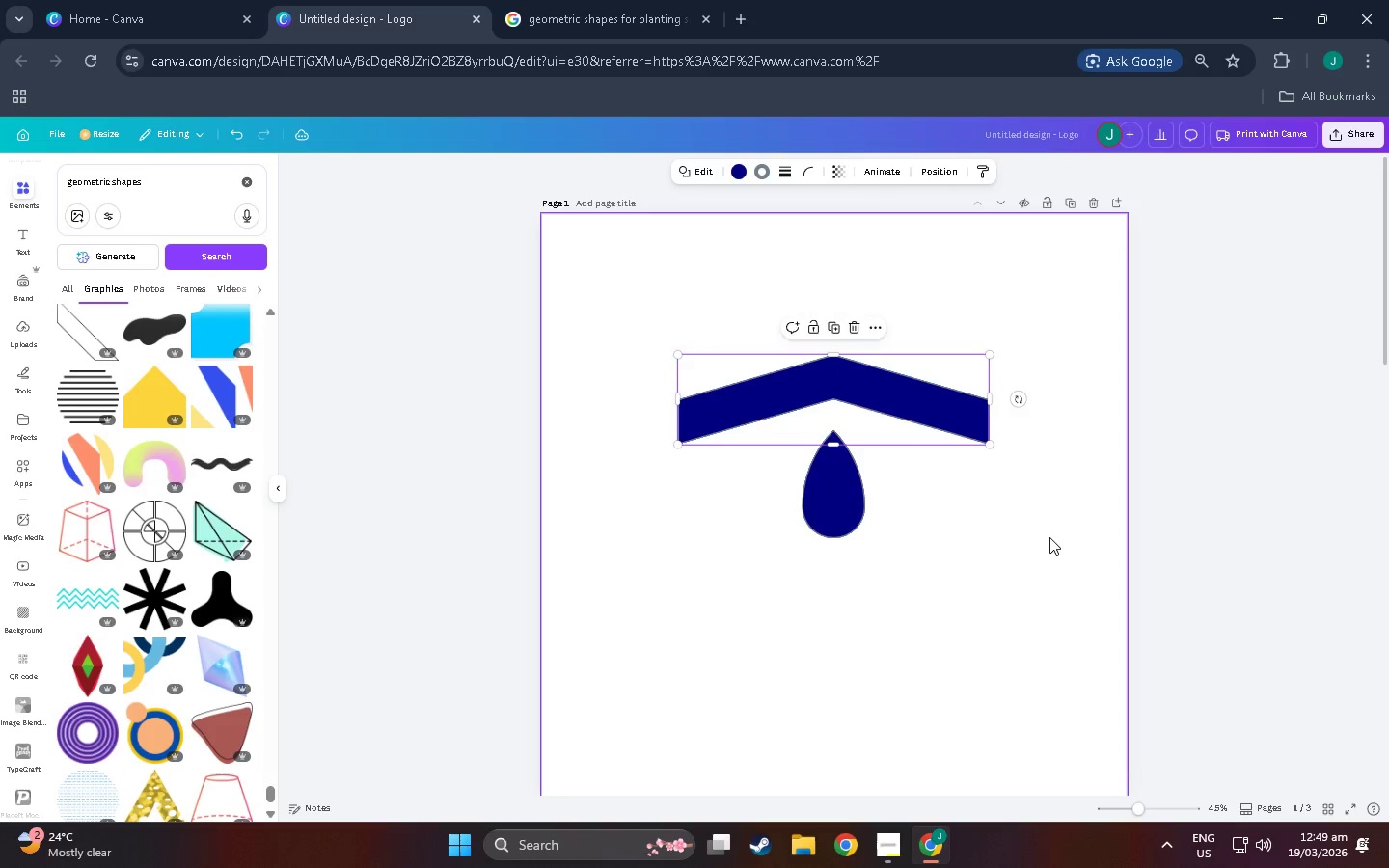 
left_click([1049, 537])
 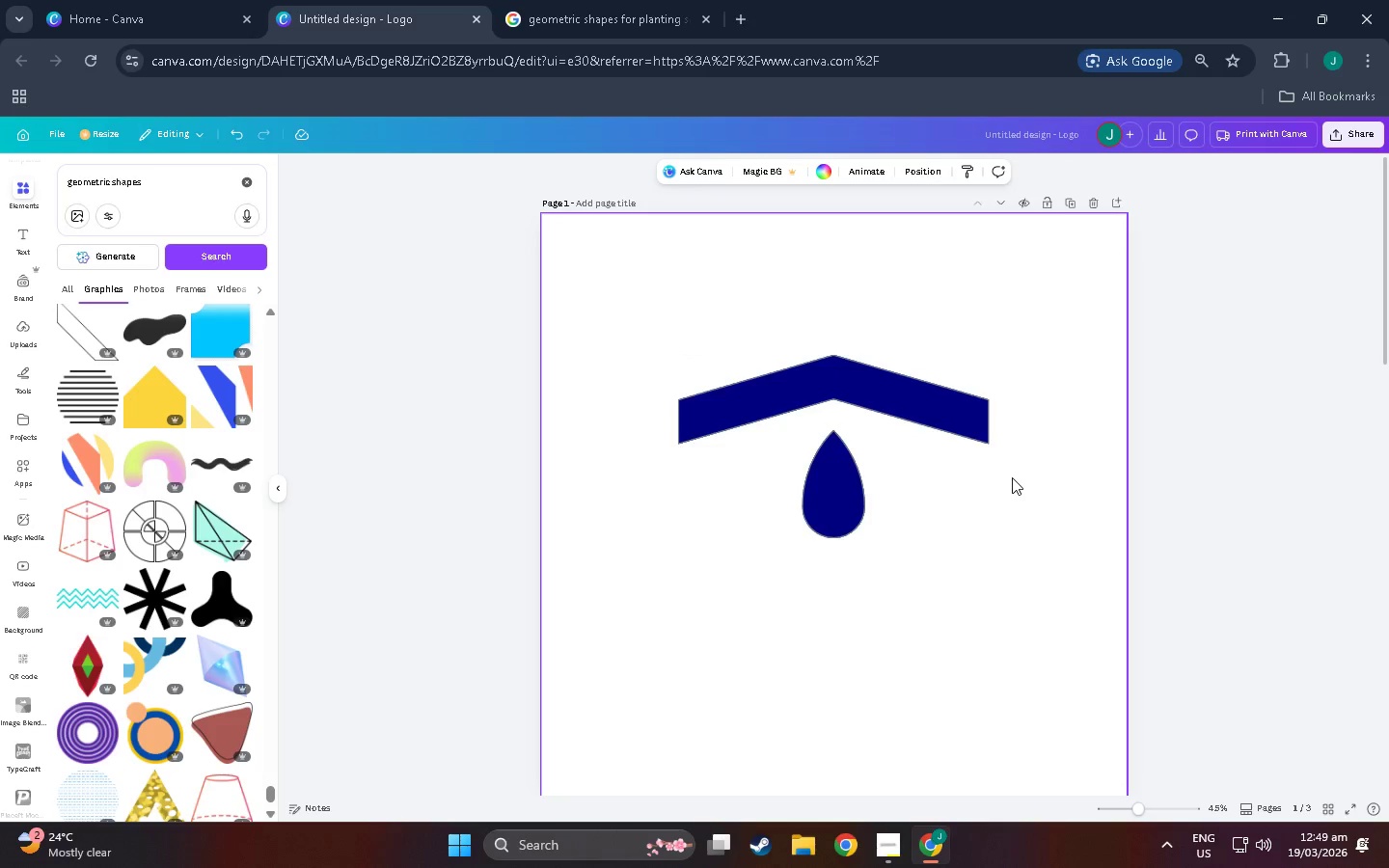 
wait(6.72)
 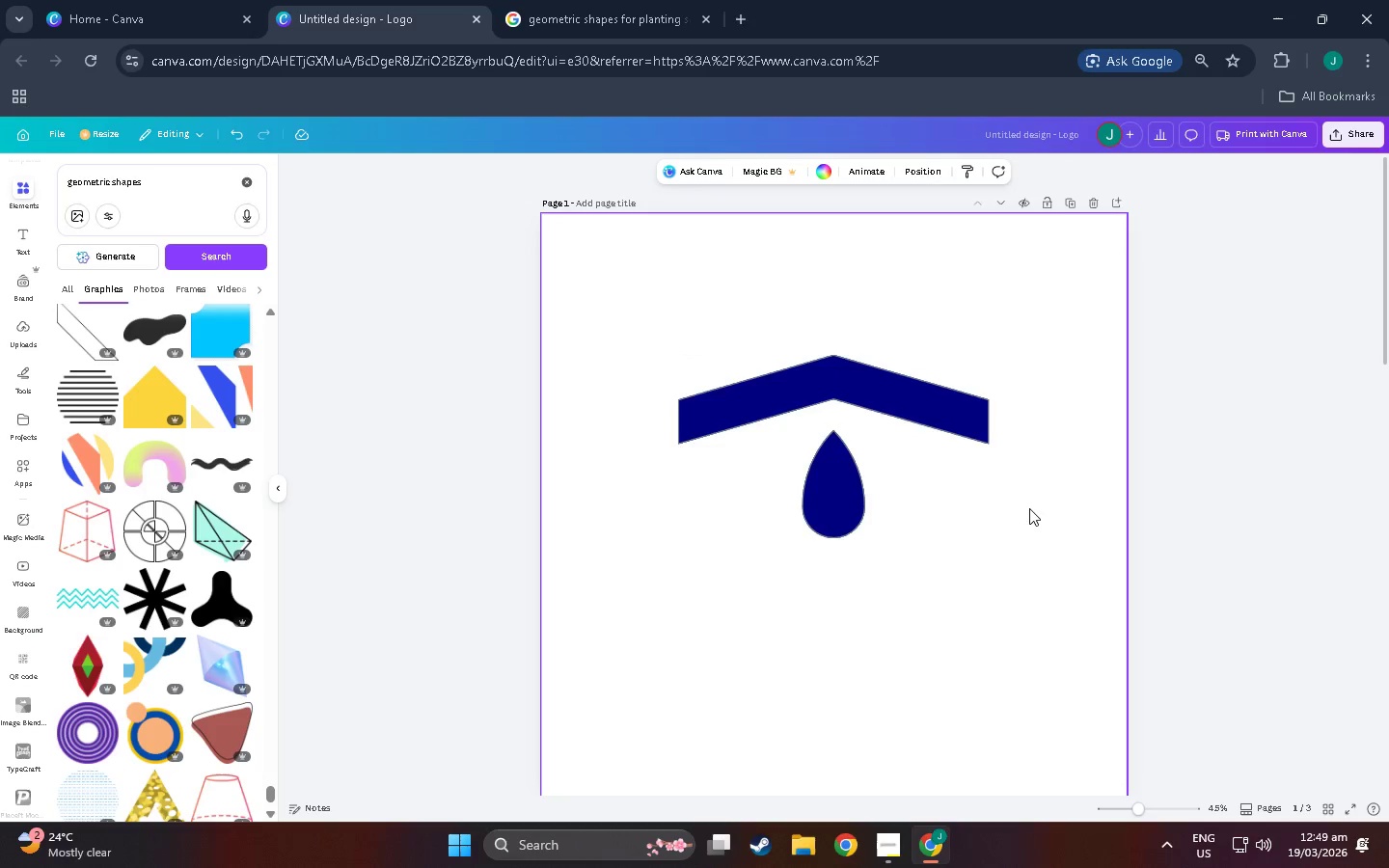 
scroll: coordinate [997, 335], scroll_direction: up, amount: 3.0
 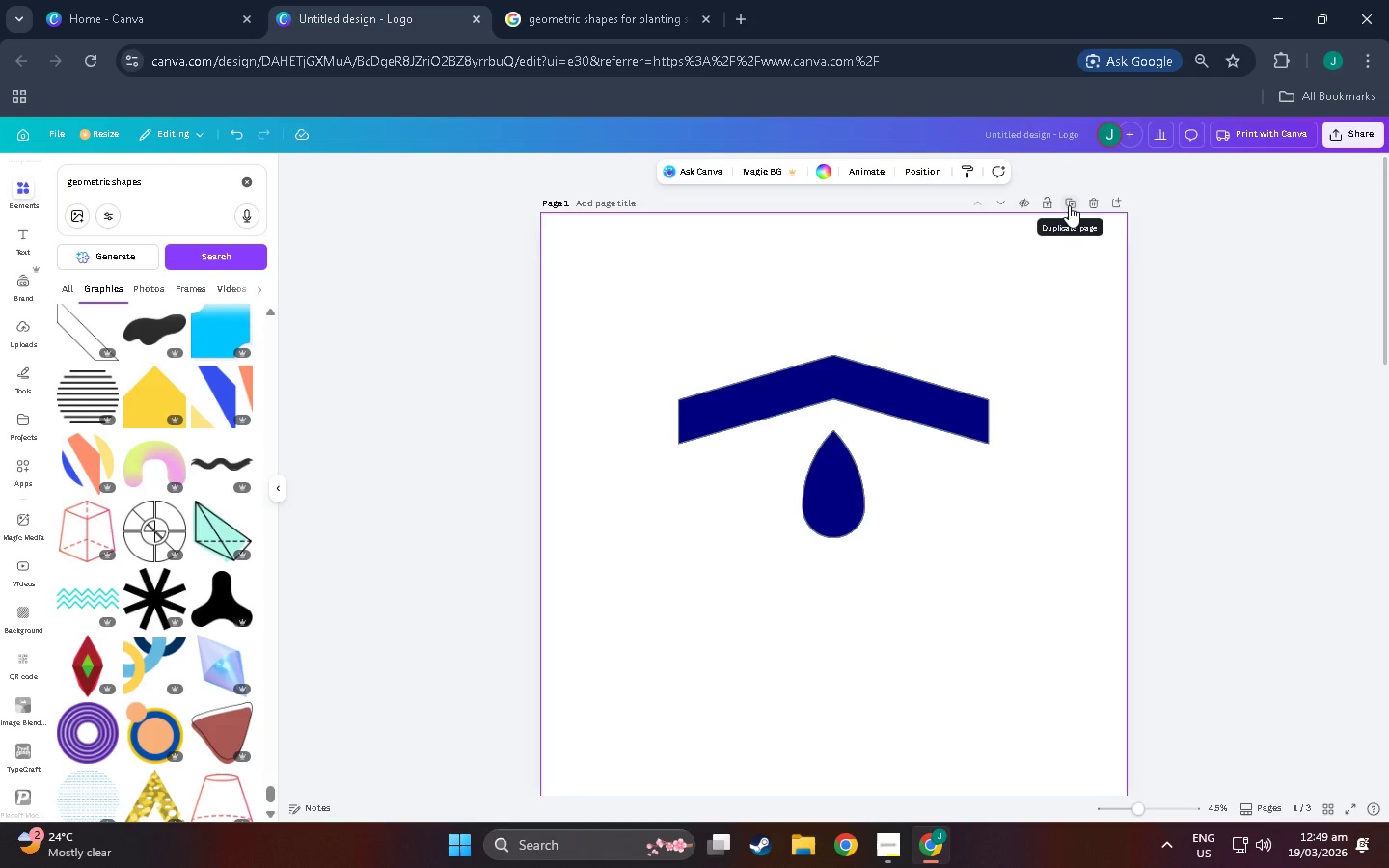 
left_click([1069, 205])
 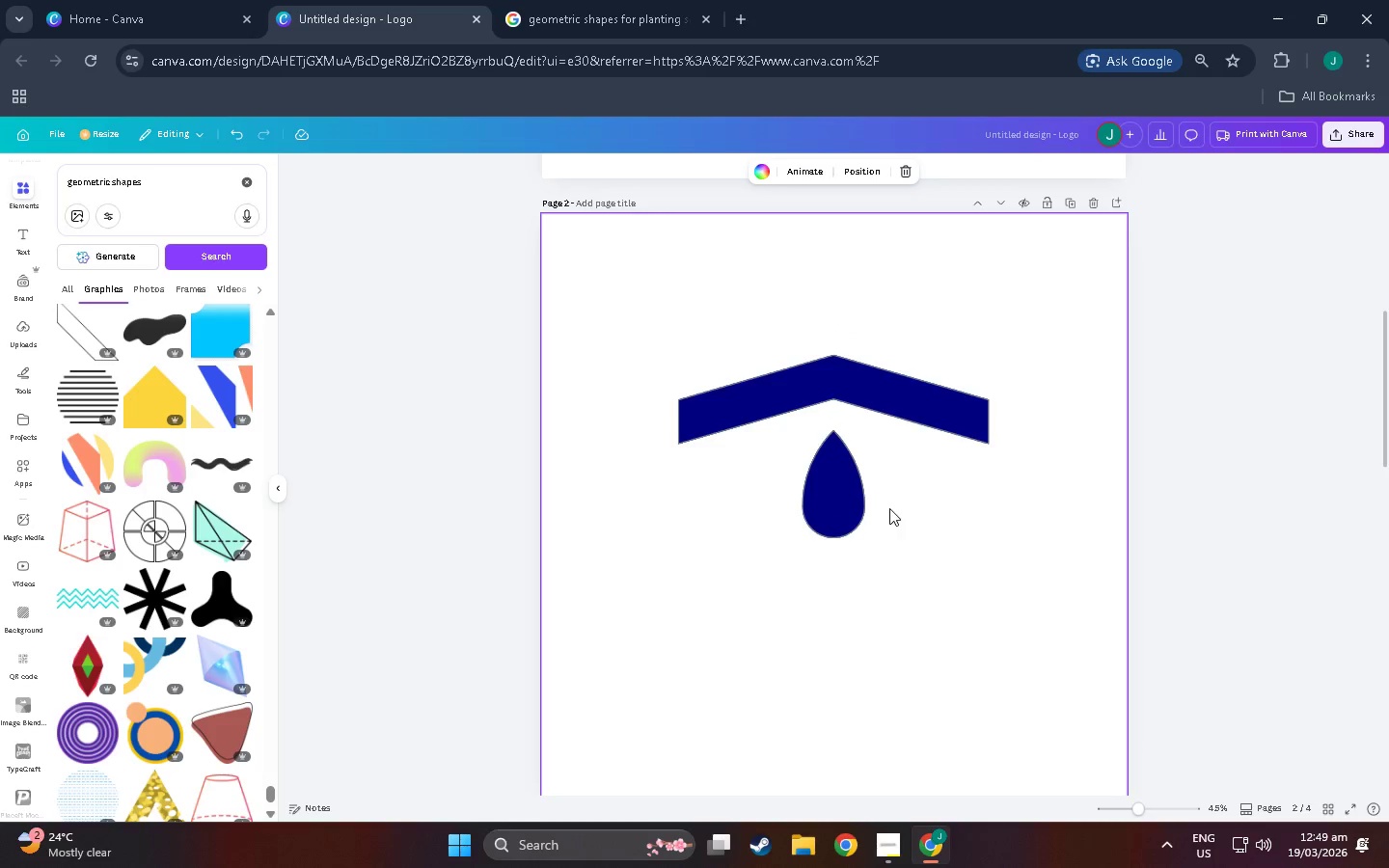 
scroll: coordinate [893, 506], scroll_direction: down, amount: 2.0
 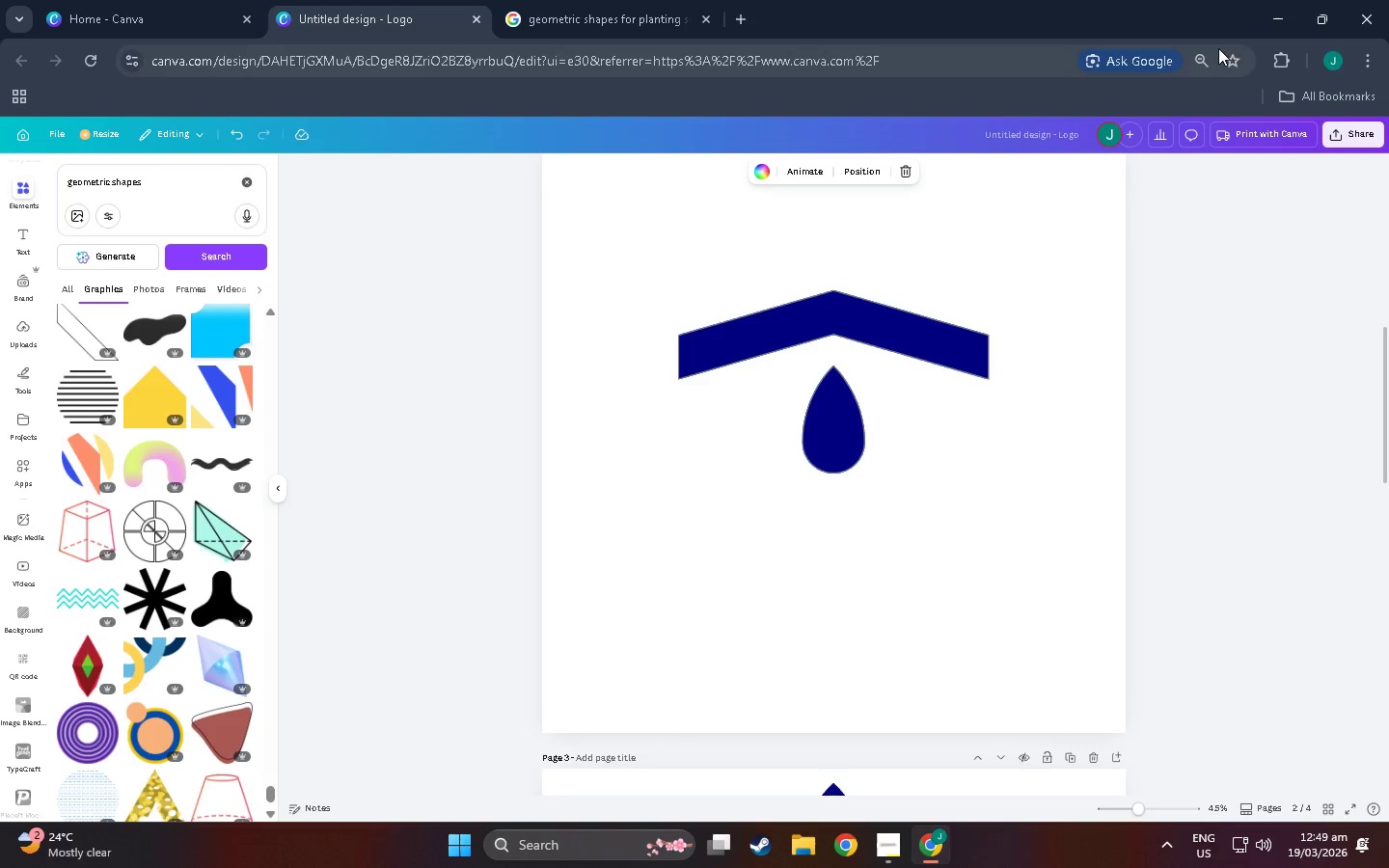 
left_click([1207, 53])
 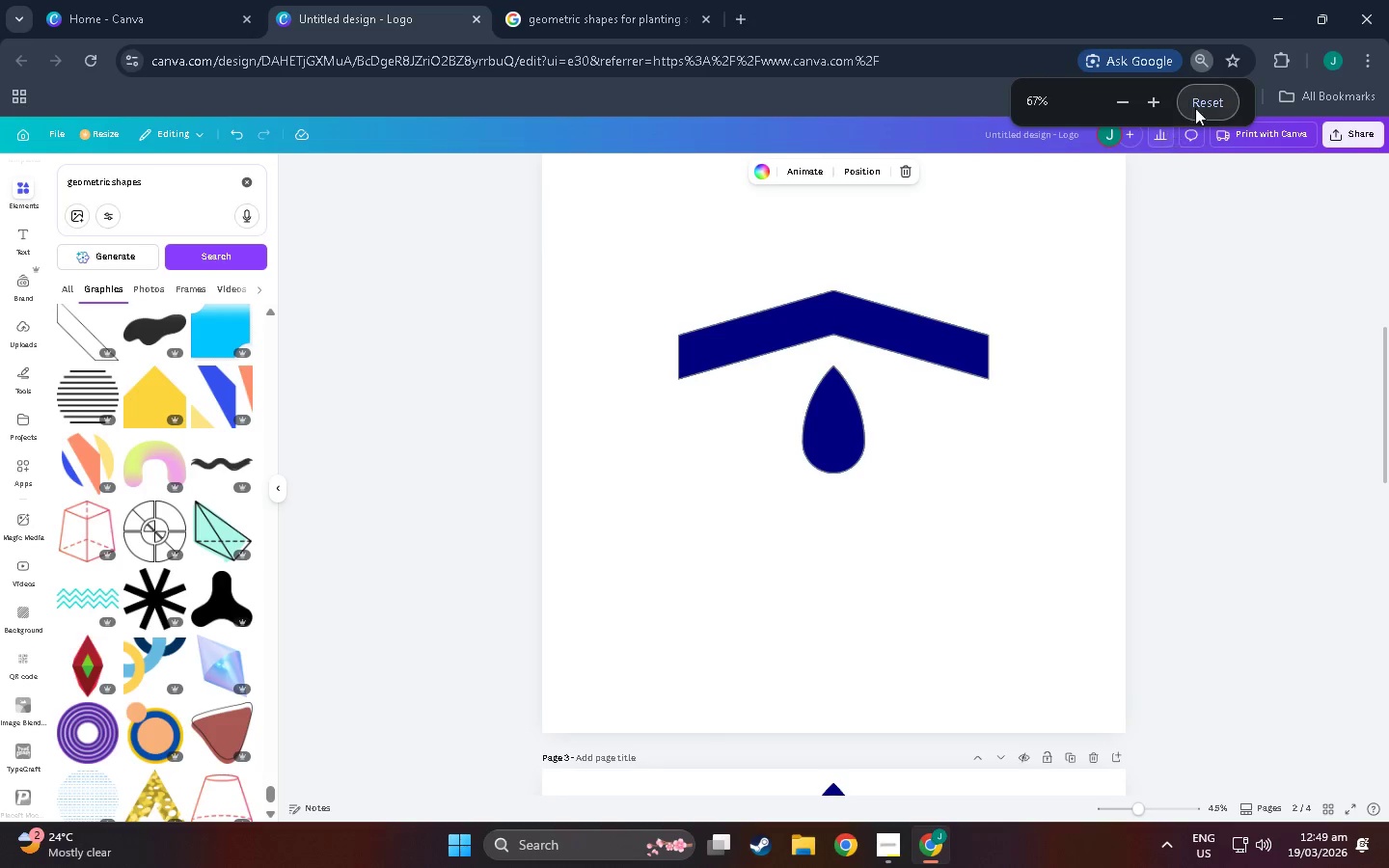 
left_click([1202, 104])
 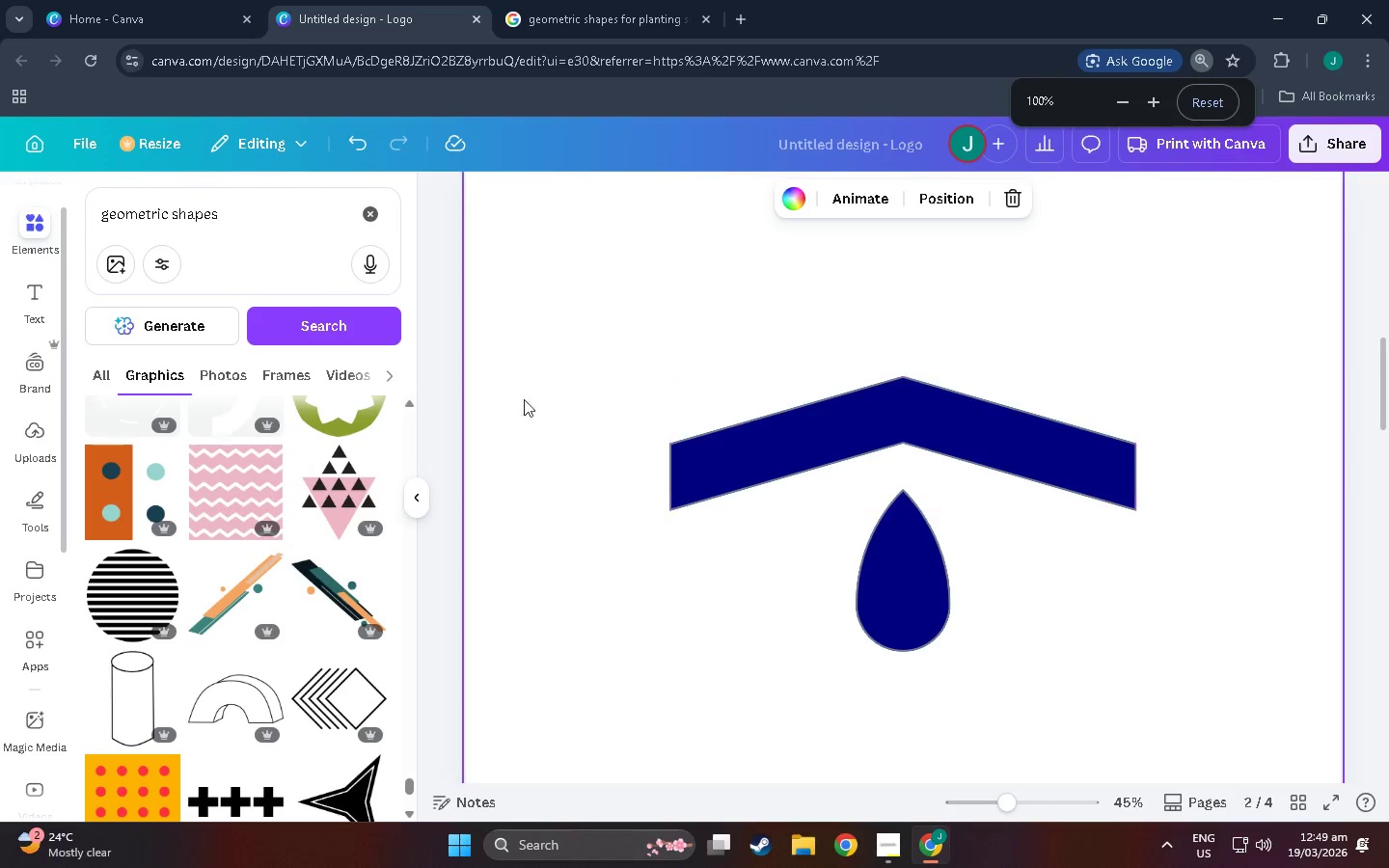 
scroll: coordinate [1023, 553], scroll_direction: down, amount: 3.0
 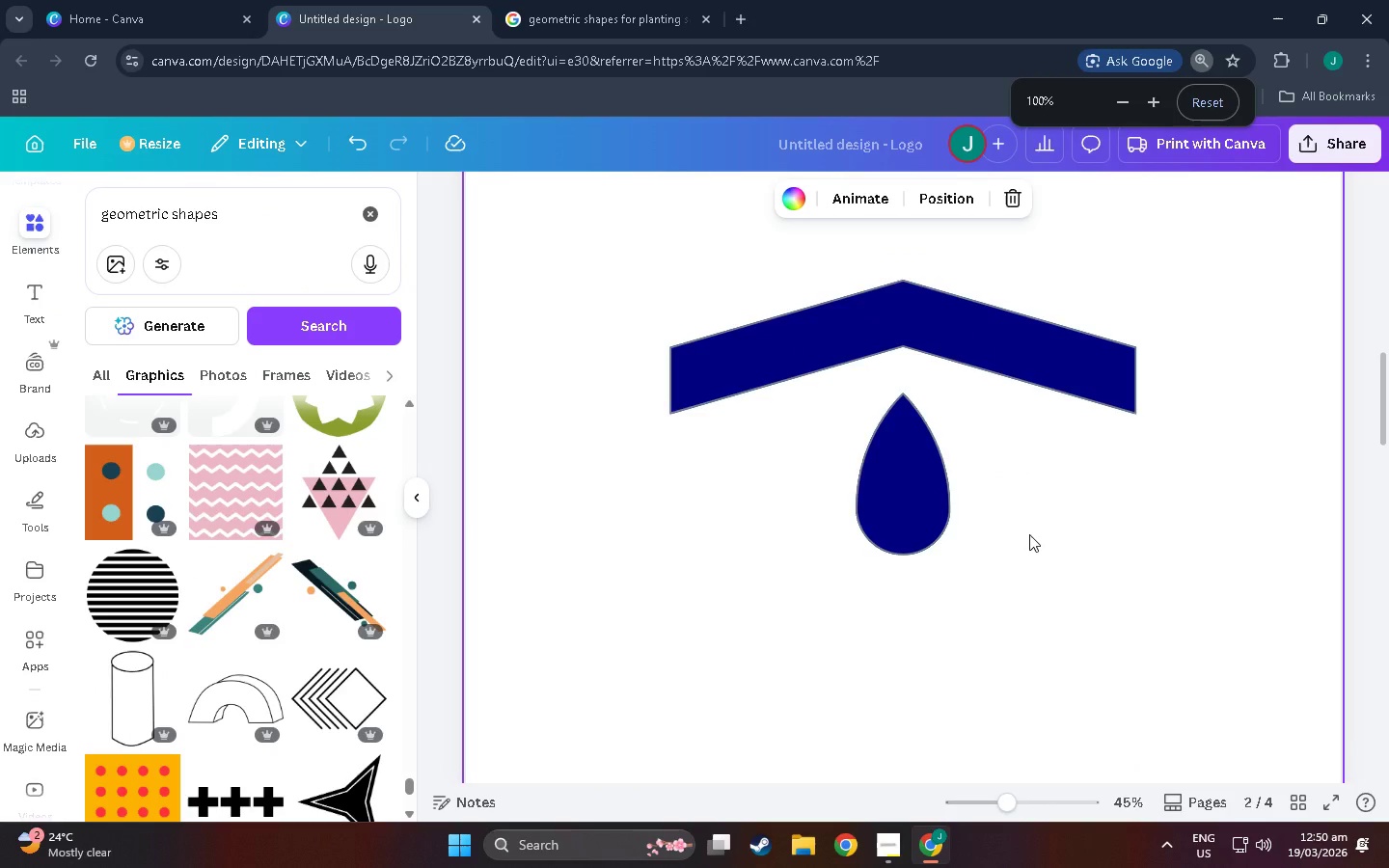 
scroll: coordinate [1030, 526], scroll_direction: up, amount: 5.0
 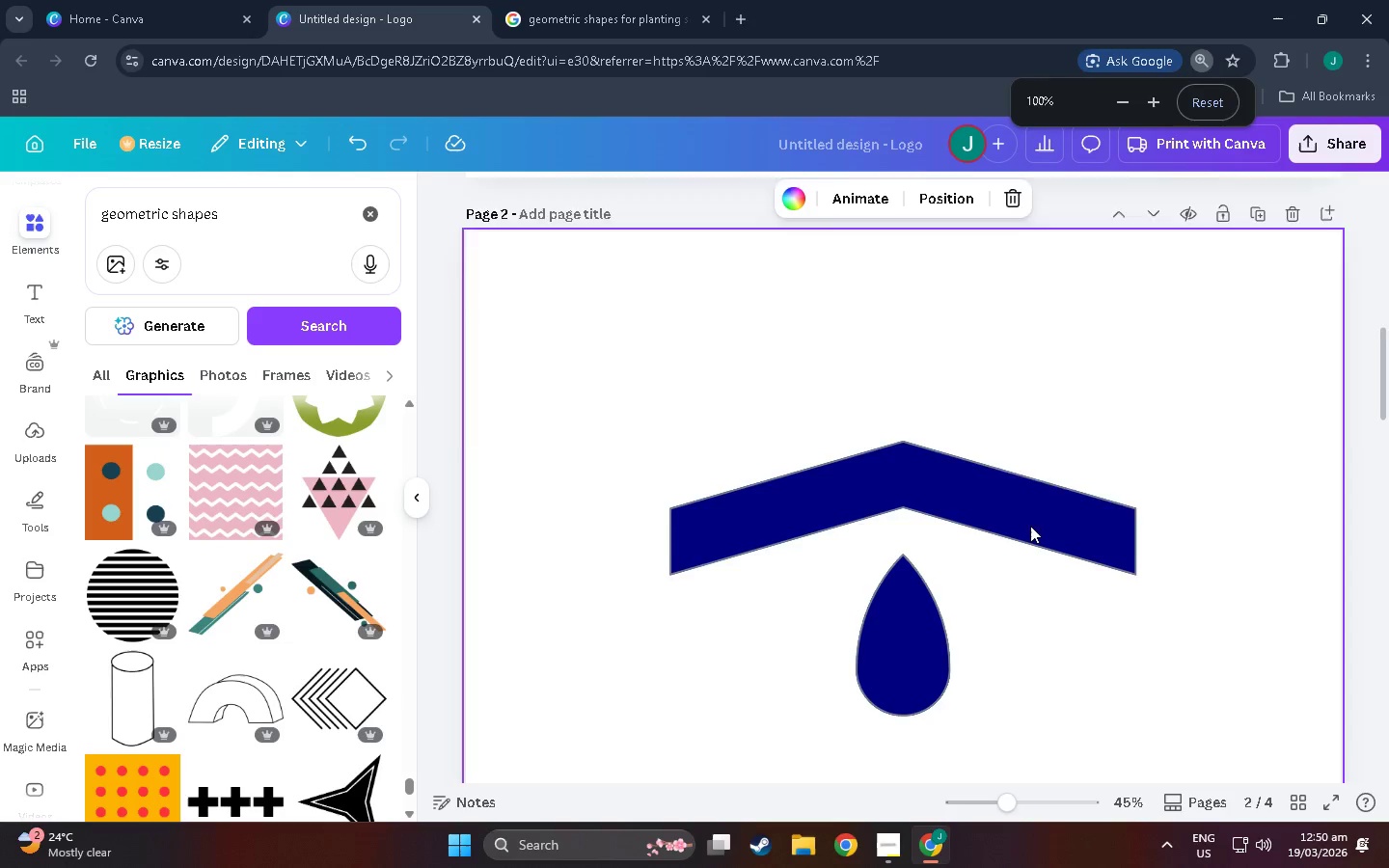 
scroll: coordinate [1039, 488], scroll_direction: down, amount: 10.0
 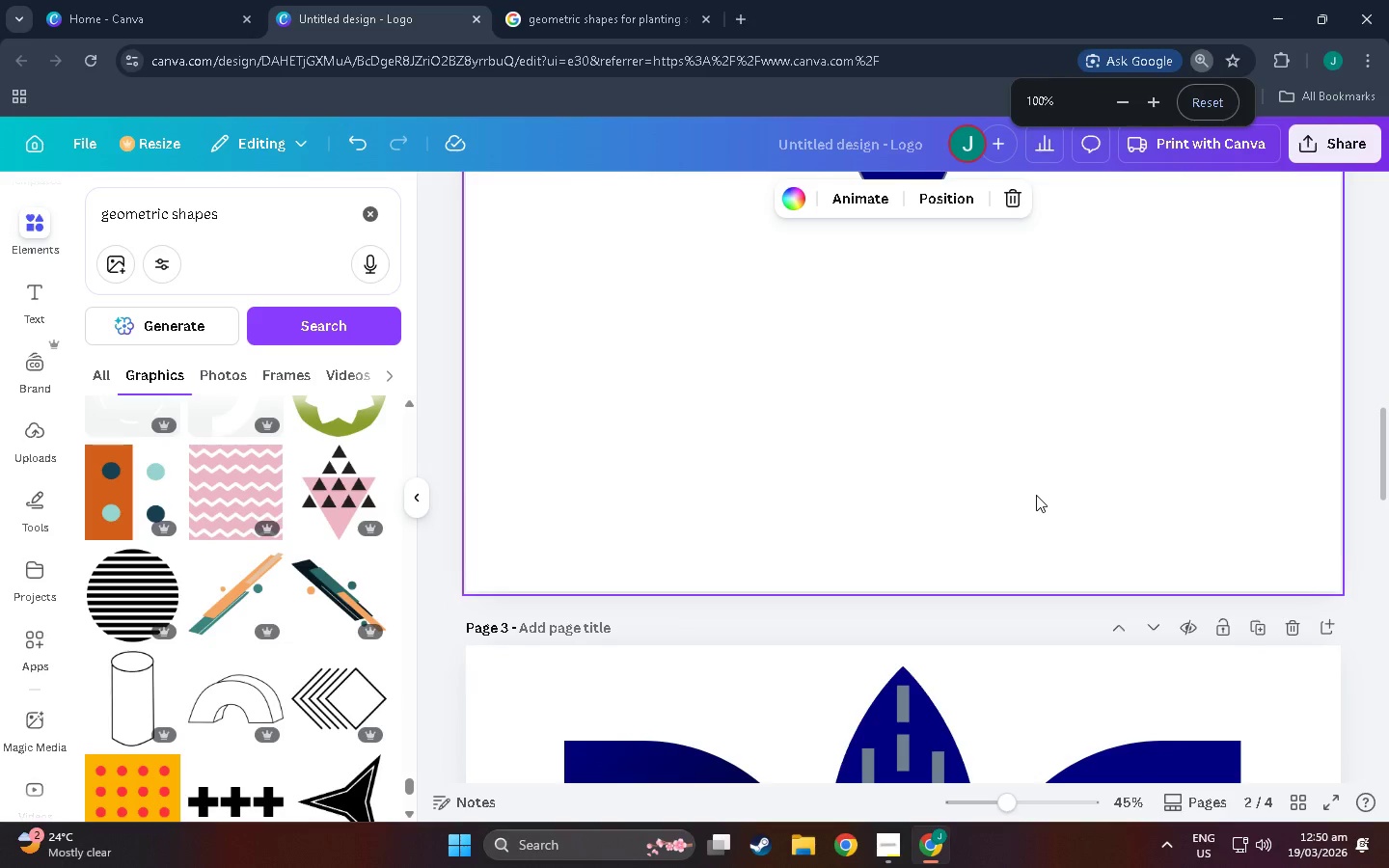 
scroll: coordinate [1036, 505], scroll_direction: up, amount: 8.0
 